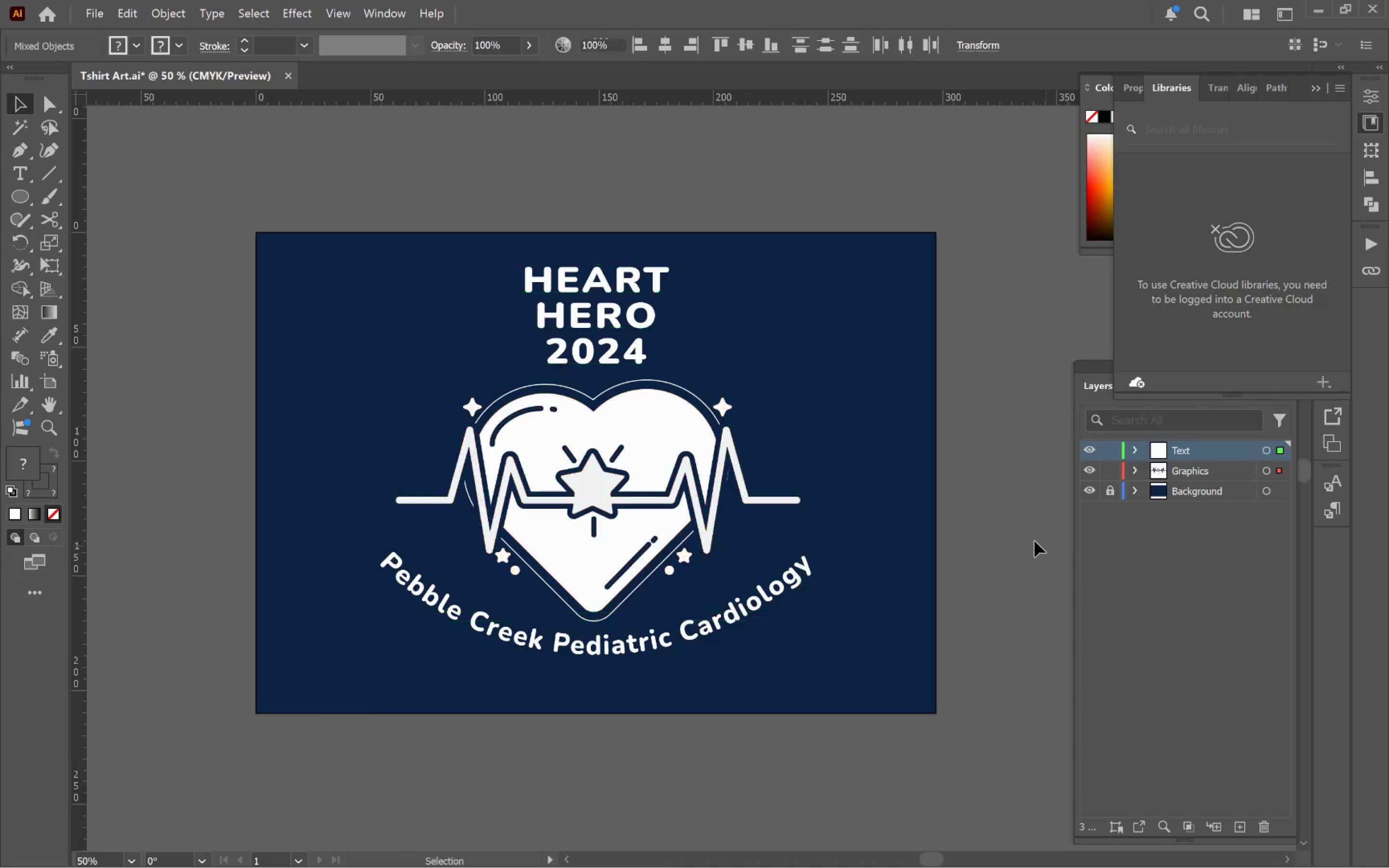 
hold_key(key=AltLeft, duration=0.55)
 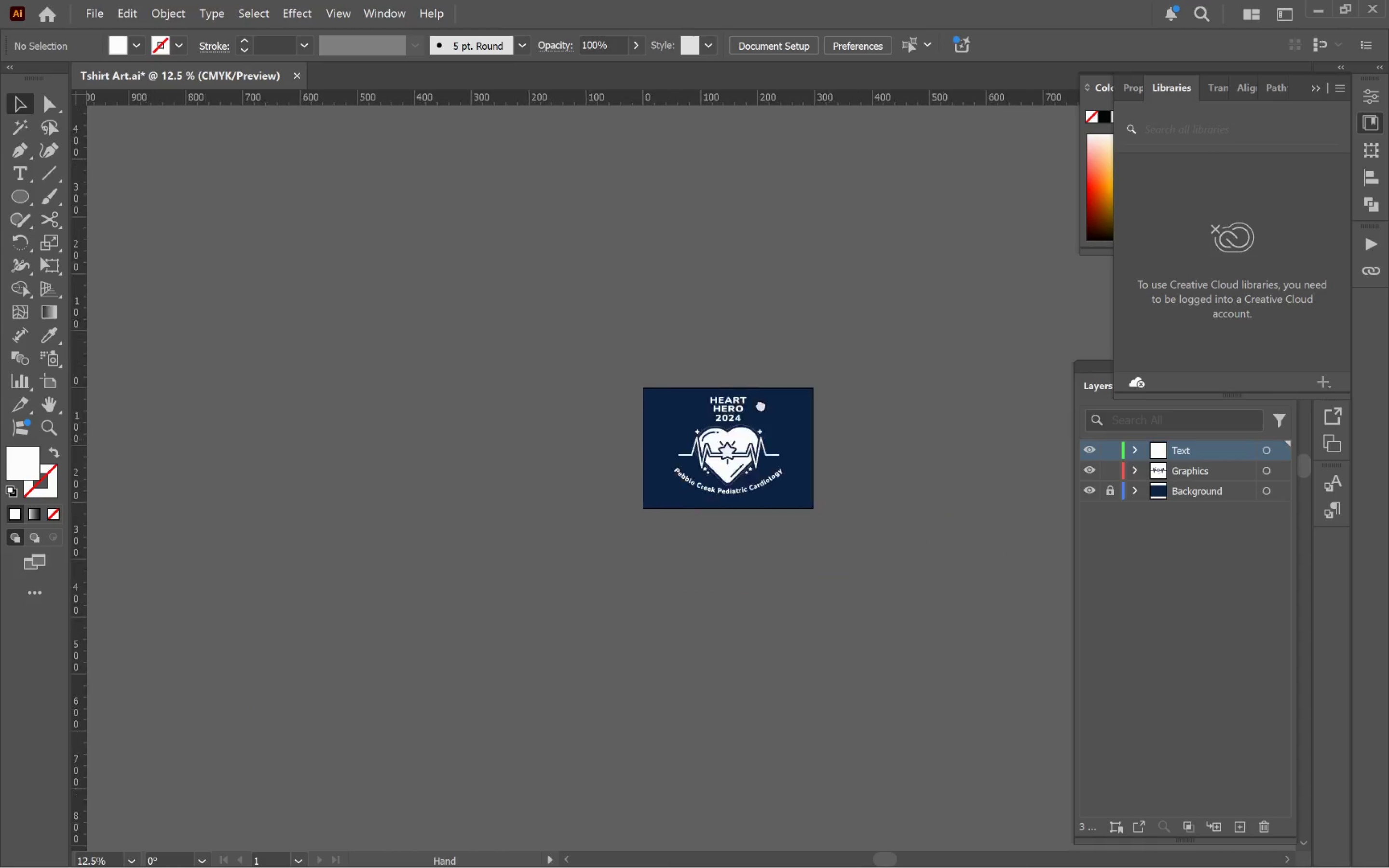 
hold_key(key=Space, duration=0.95)
 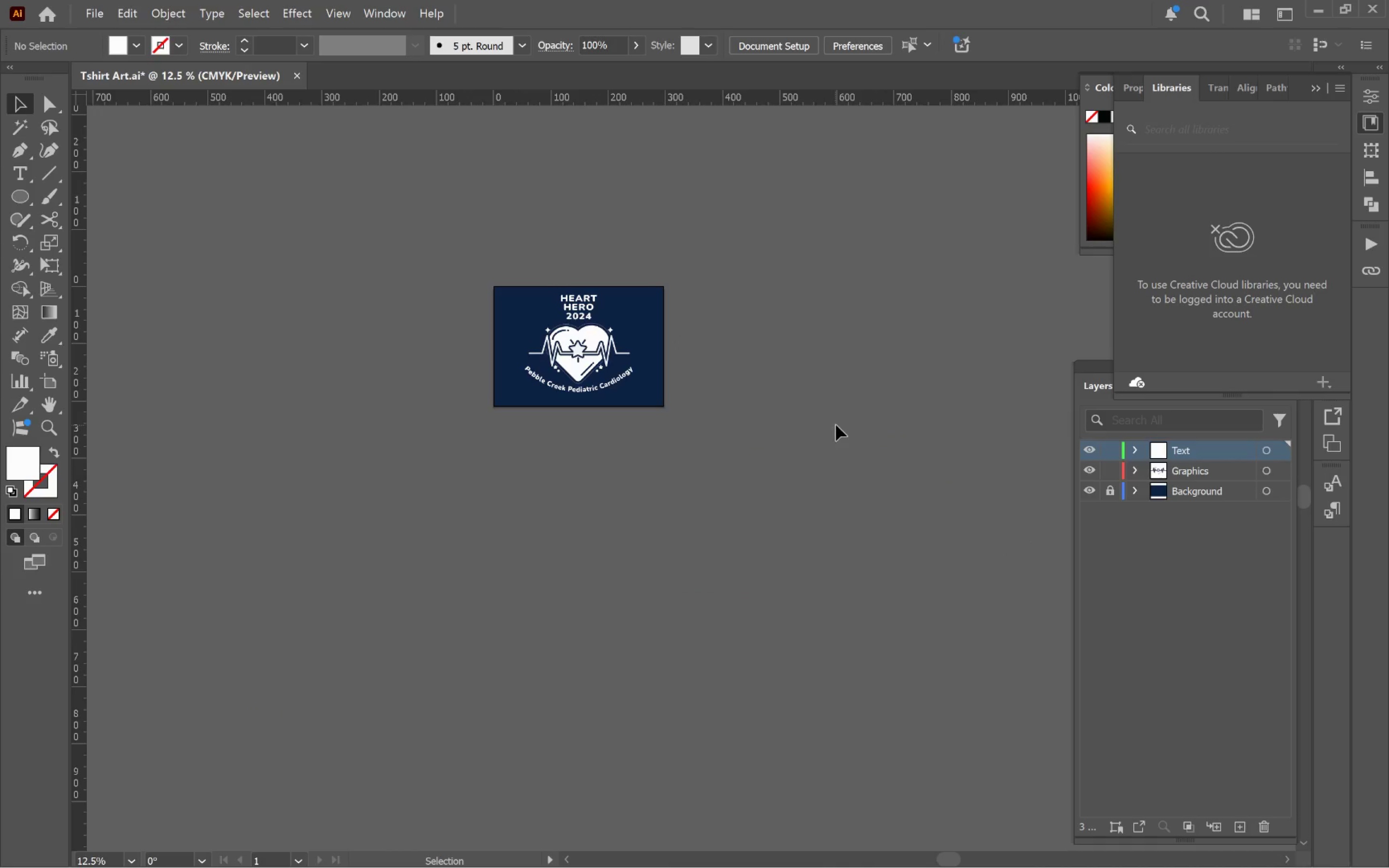 
left_click_drag(start_coordinate=[989, 484], to_coordinate=[680, 338])
 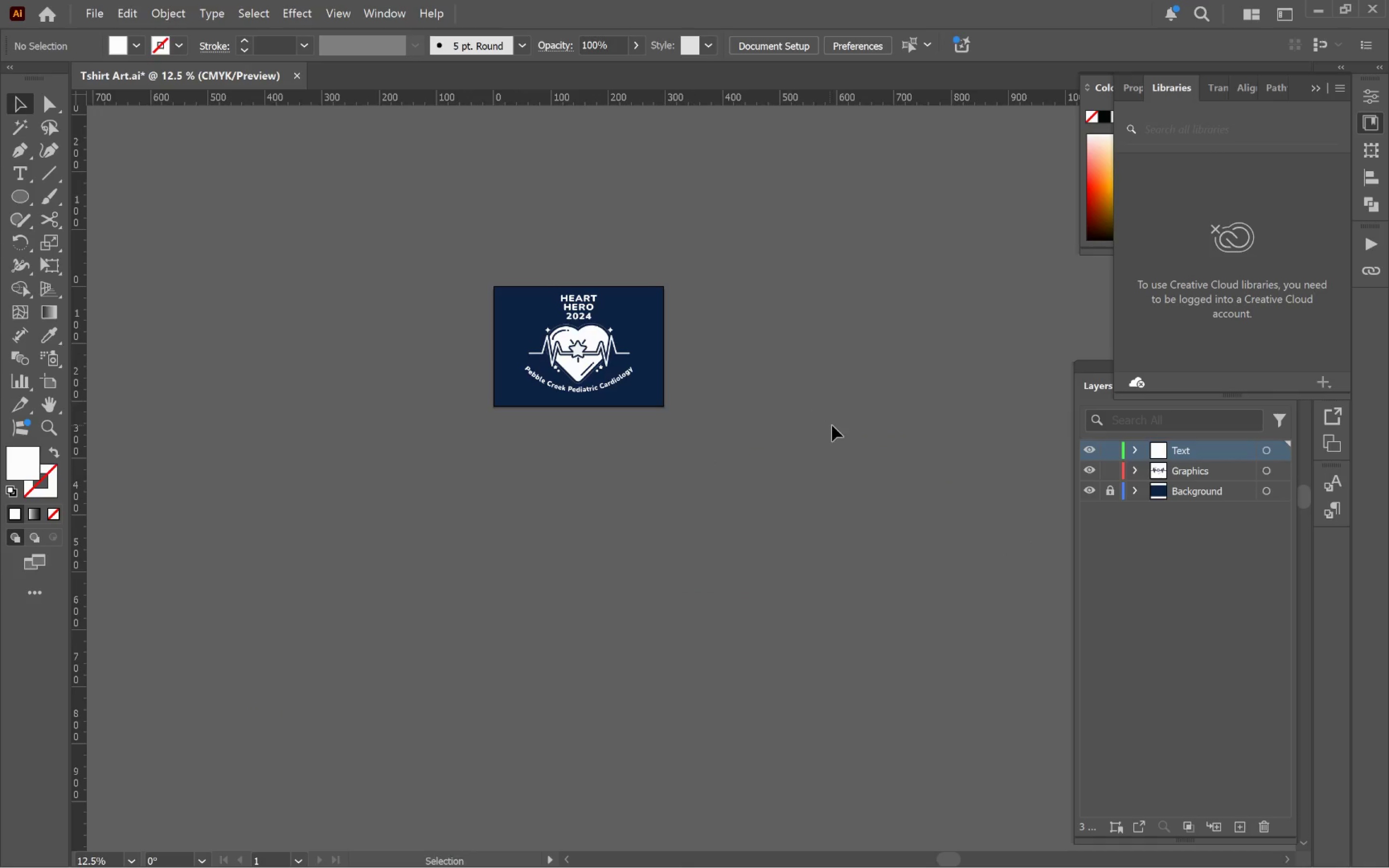 
scroll: coordinate [986, 500], scroll_direction: down, amount: 4.0
 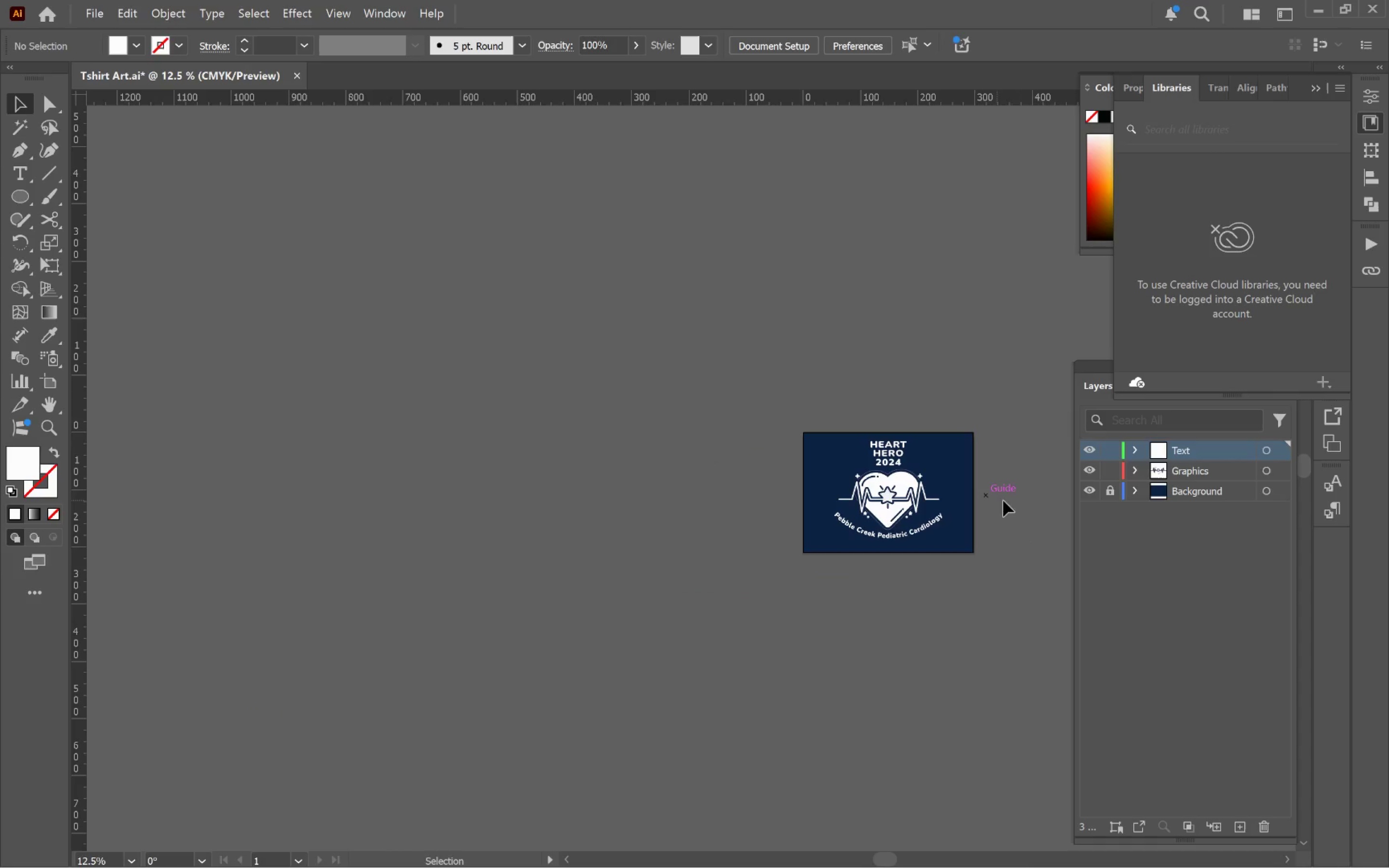 
left_click([833, 425])
 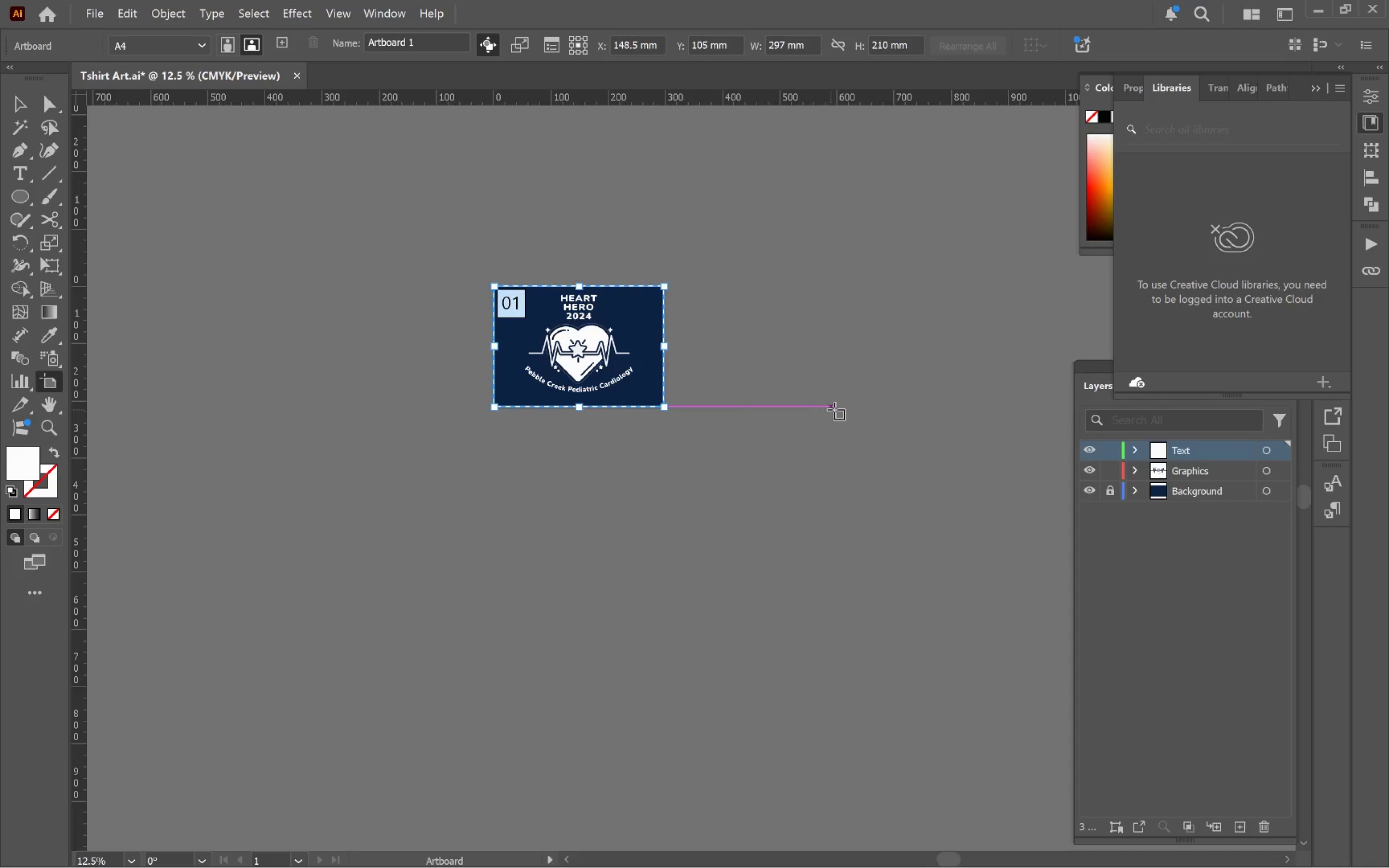 
left_click([277, 38])
 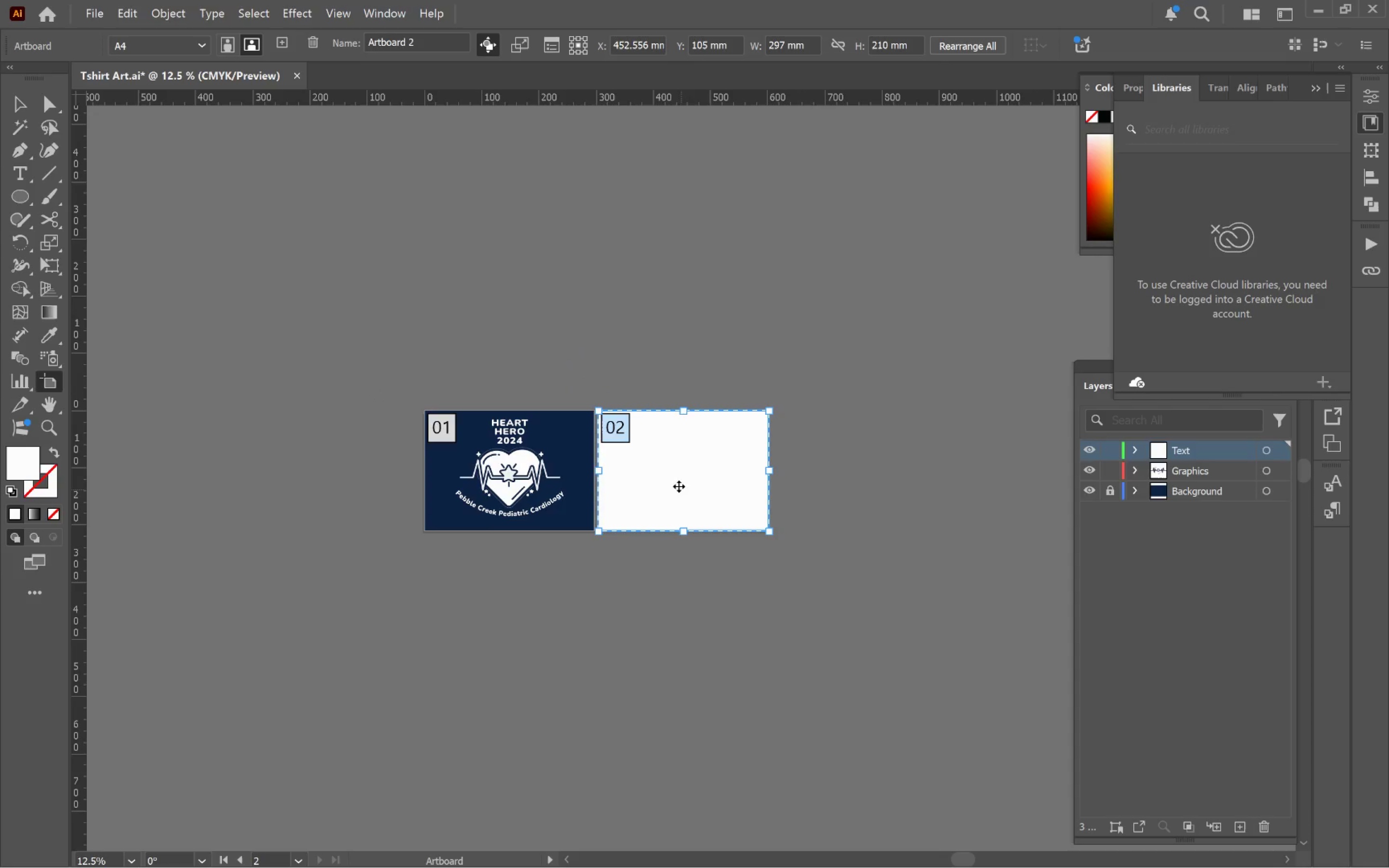 
left_click_drag(start_coordinate=[686, 466], to_coordinate=[512, 597])
 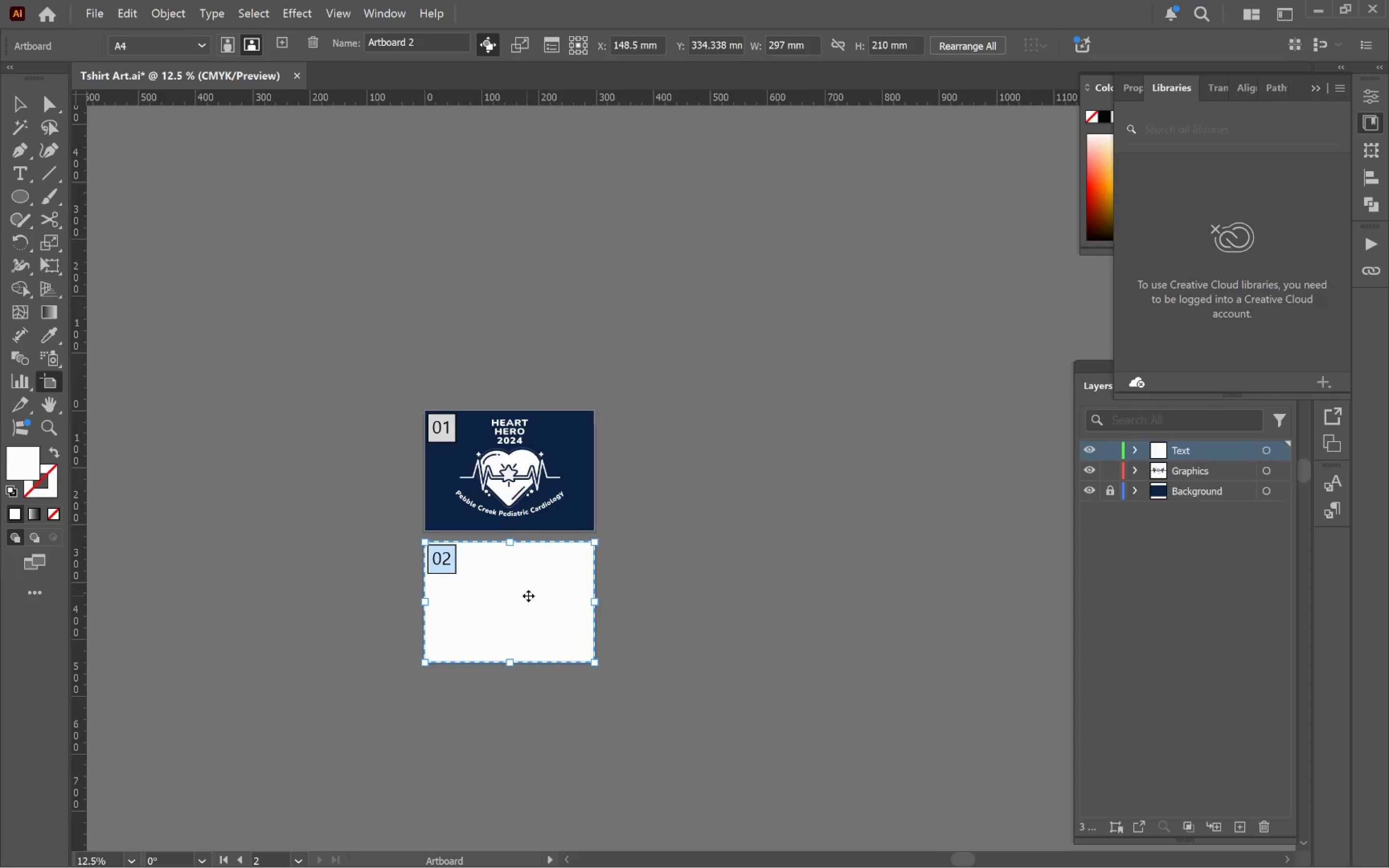 
hold_key(key=AltLeft, duration=0.56)
 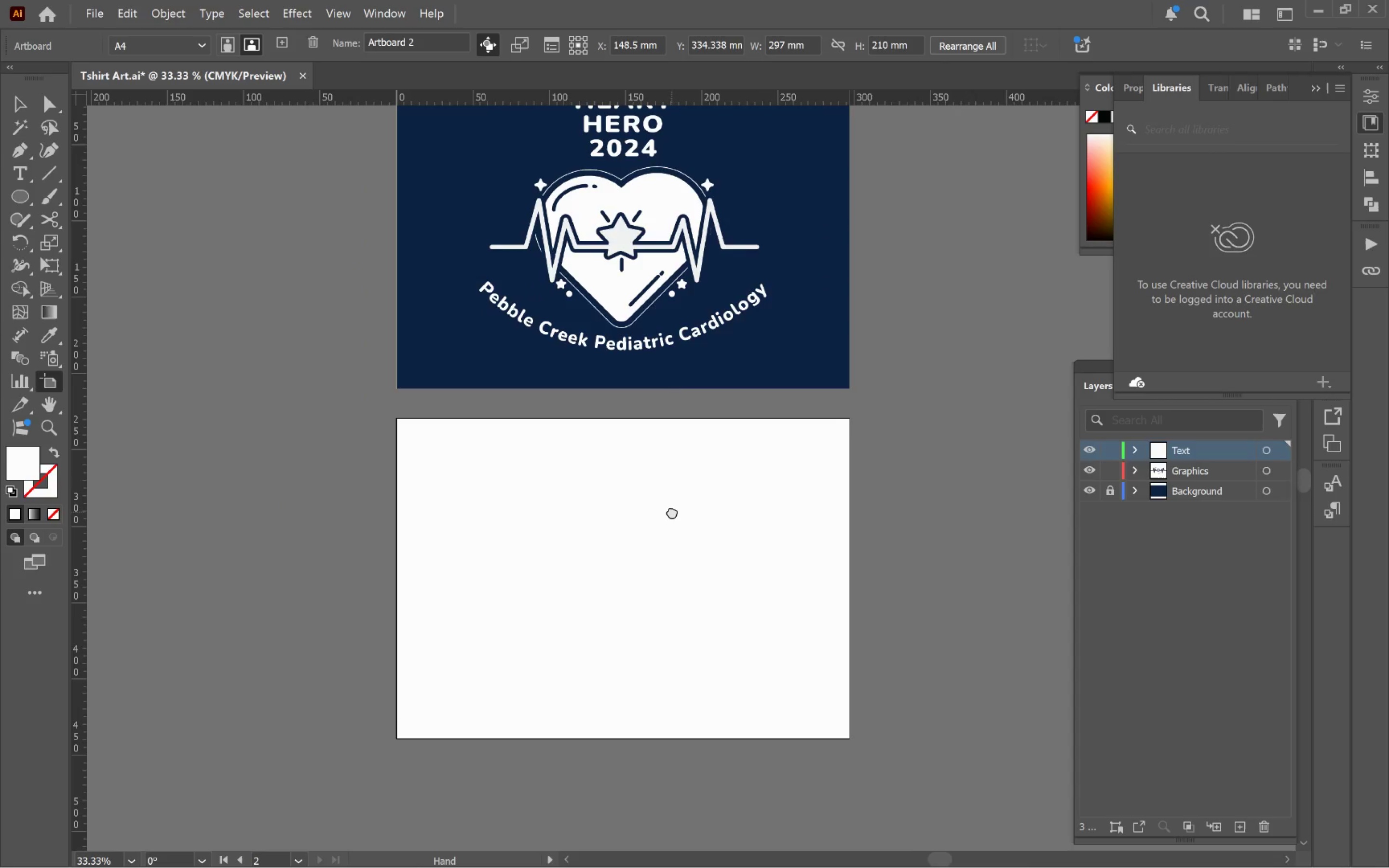 
hold_key(key=Space, duration=0.59)
 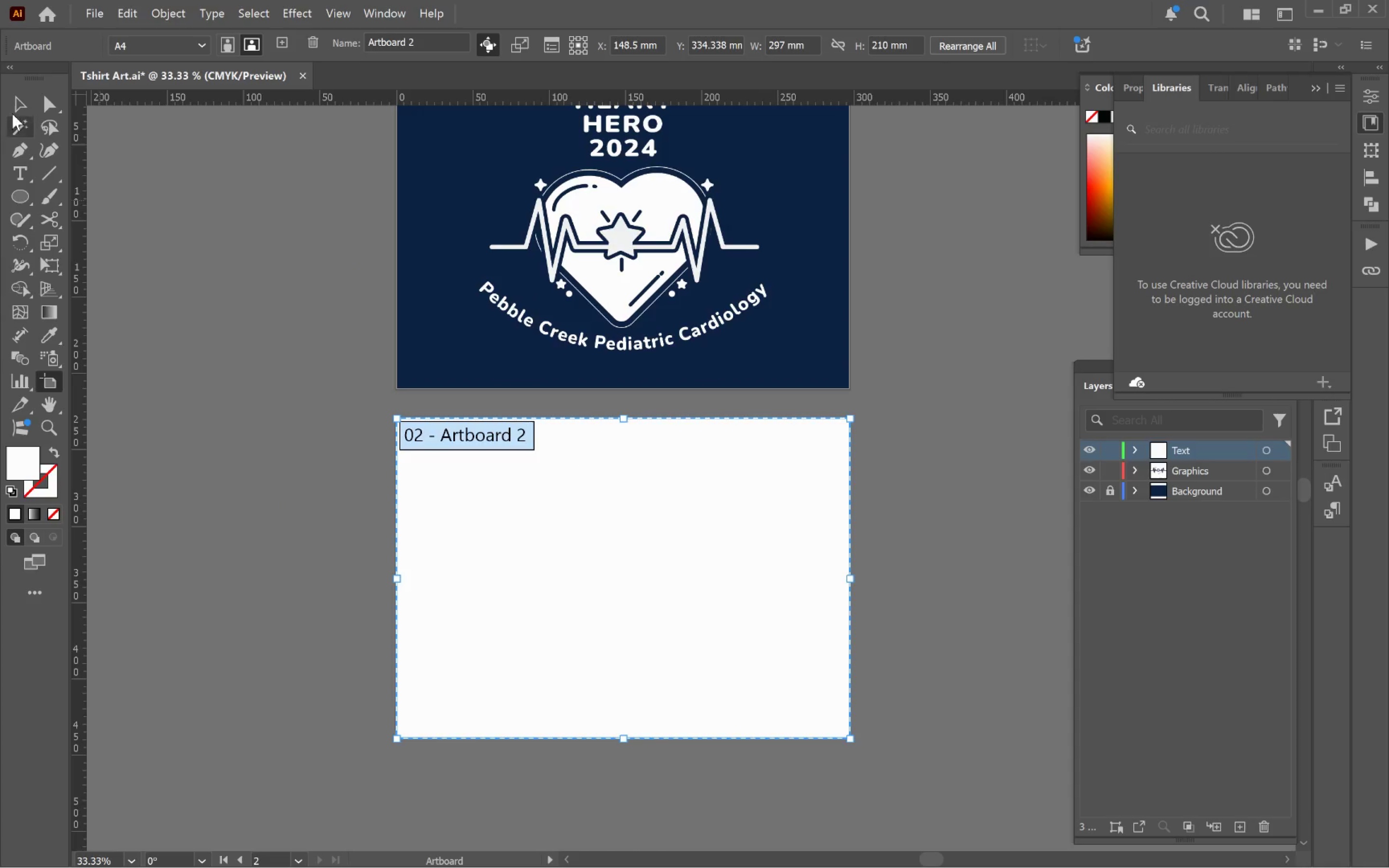 
left_click_drag(start_coordinate=[557, 632], to_coordinate=[672, 511])
 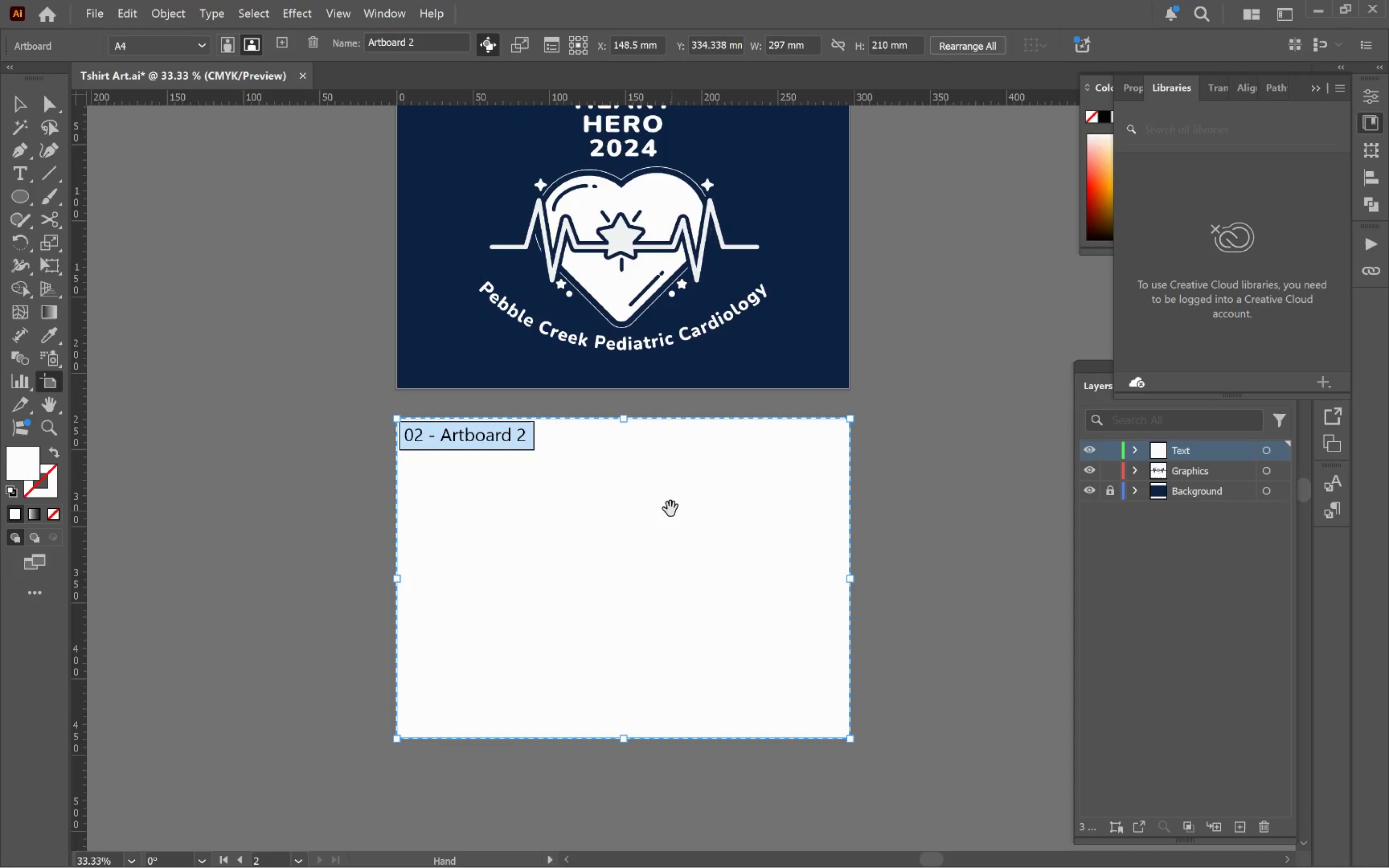 
scroll: coordinate [510, 543], scroll_direction: up, amount: 2.0
 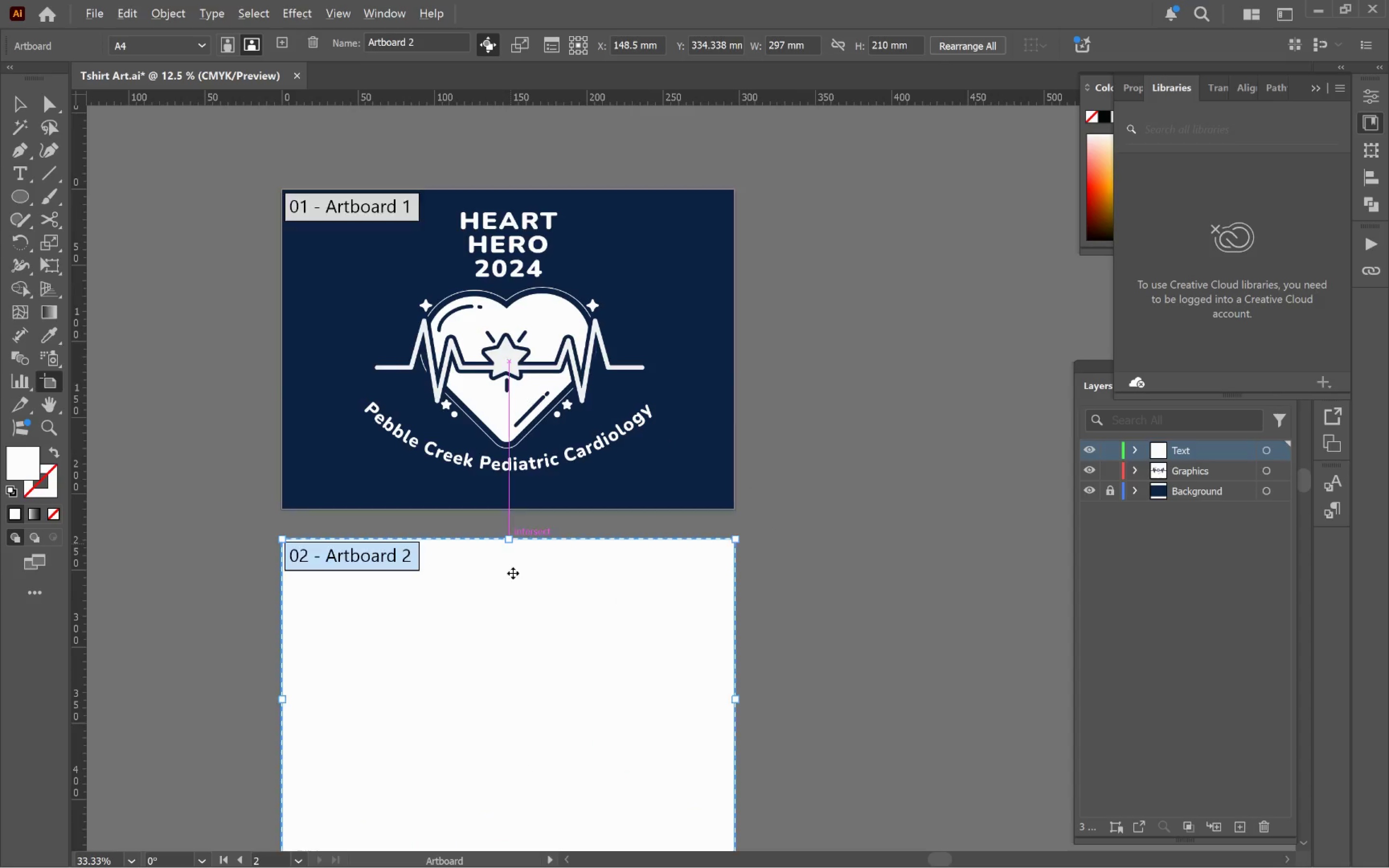 
hold_key(key=Space, duration=1.55)
 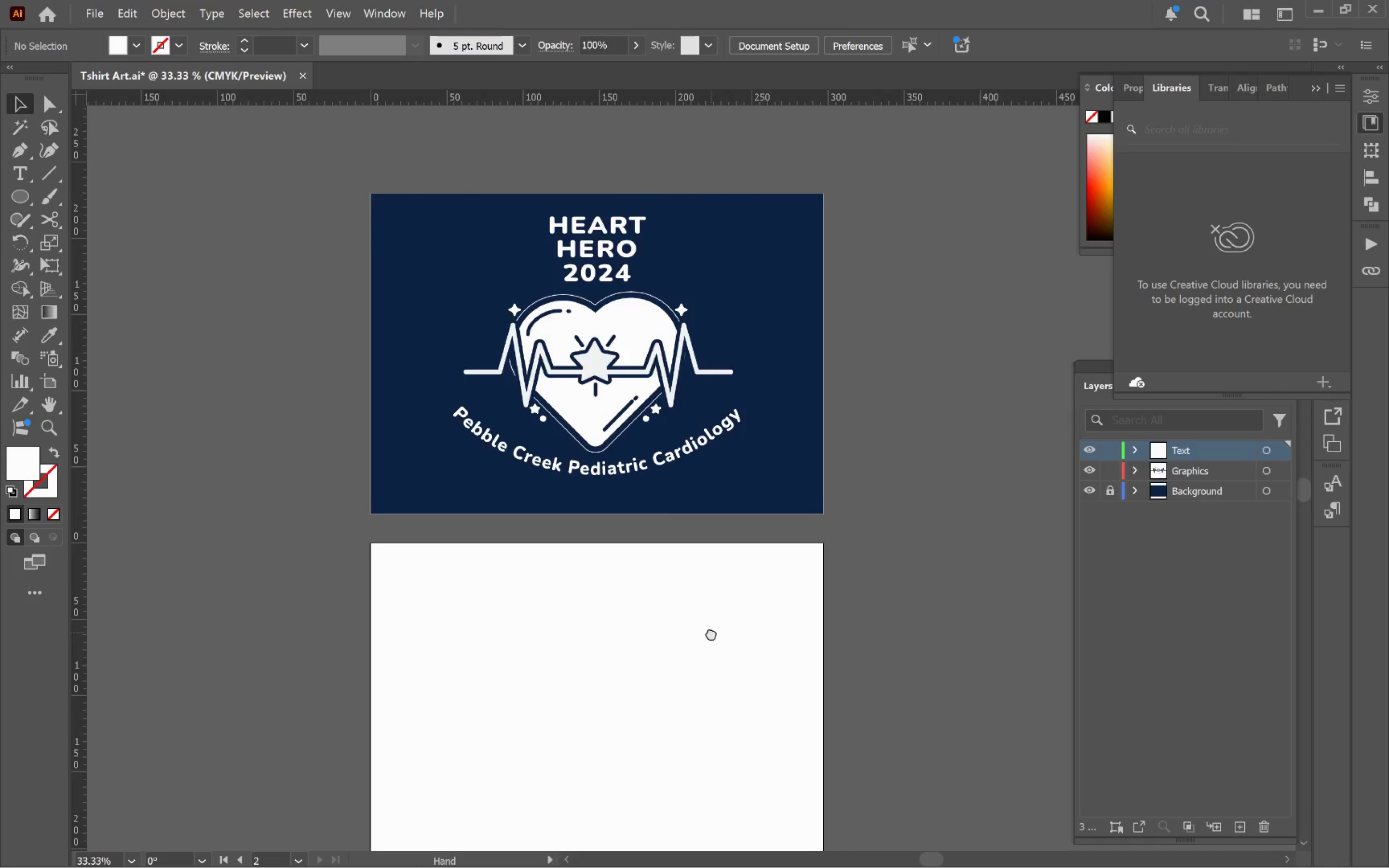 
left_click([12, 103])
 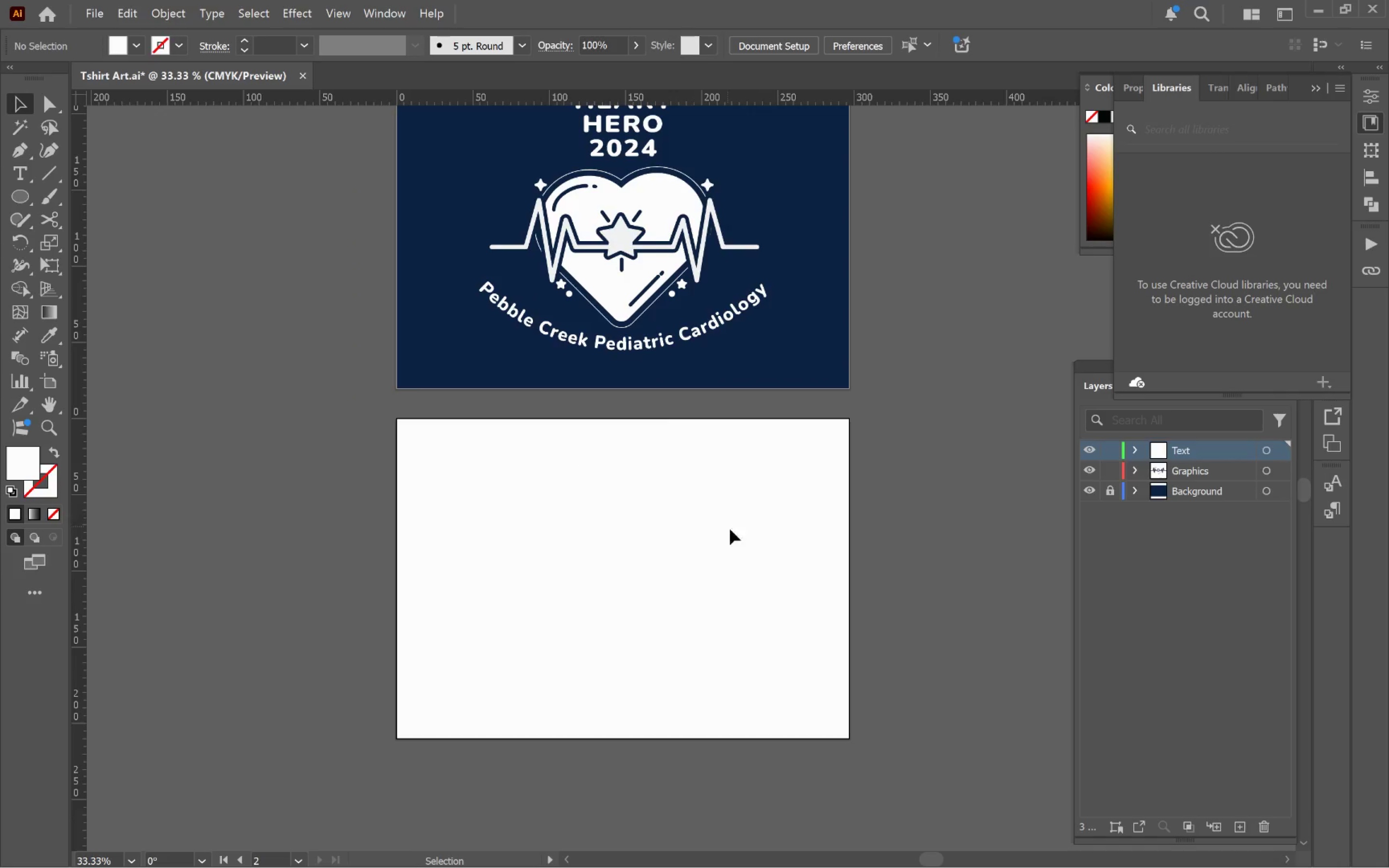 
left_click_drag(start_coordinate=[737, 507], to_coordinate=[723, 604])
 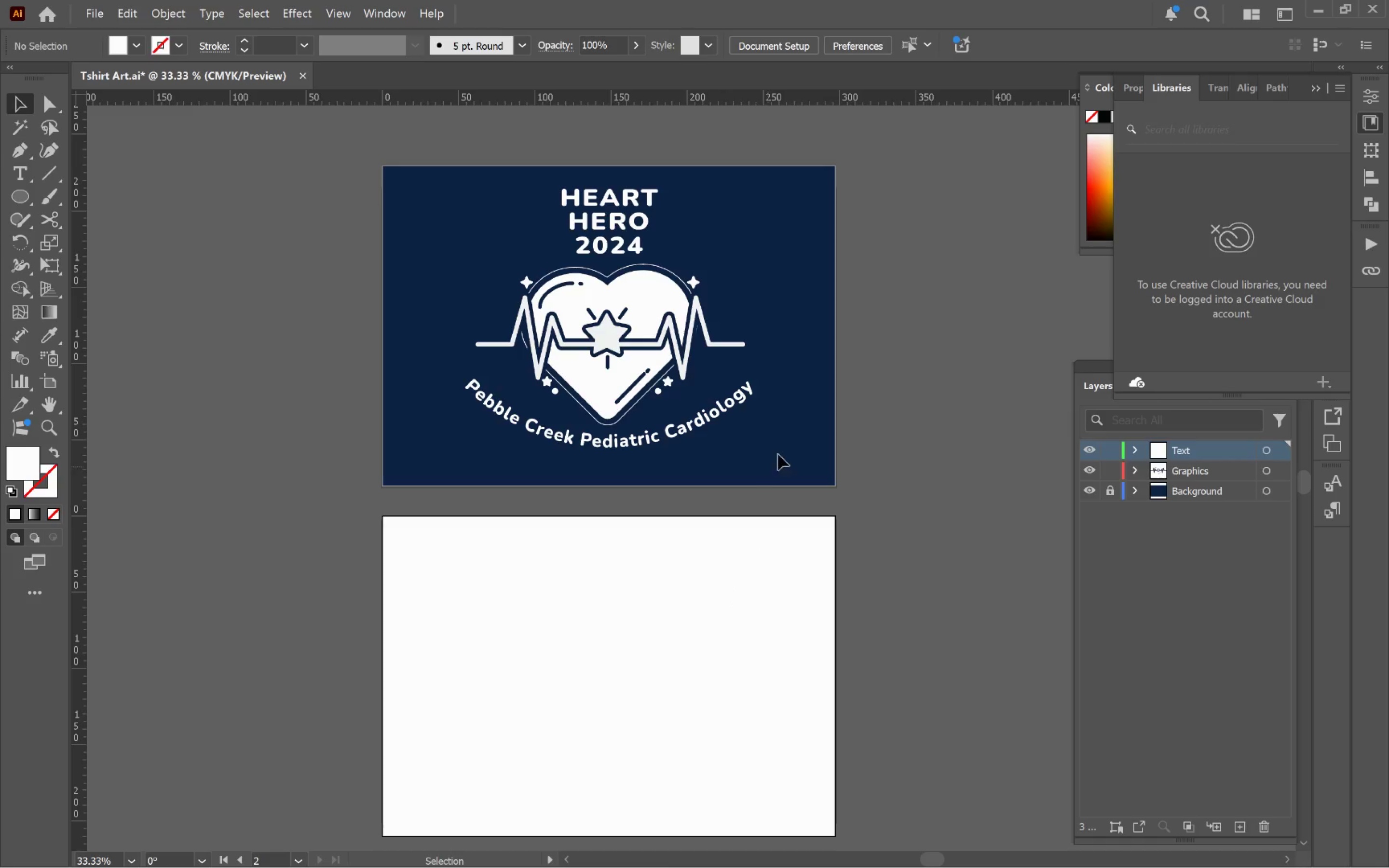 
hold_key(key=Space, duration=1.33)
 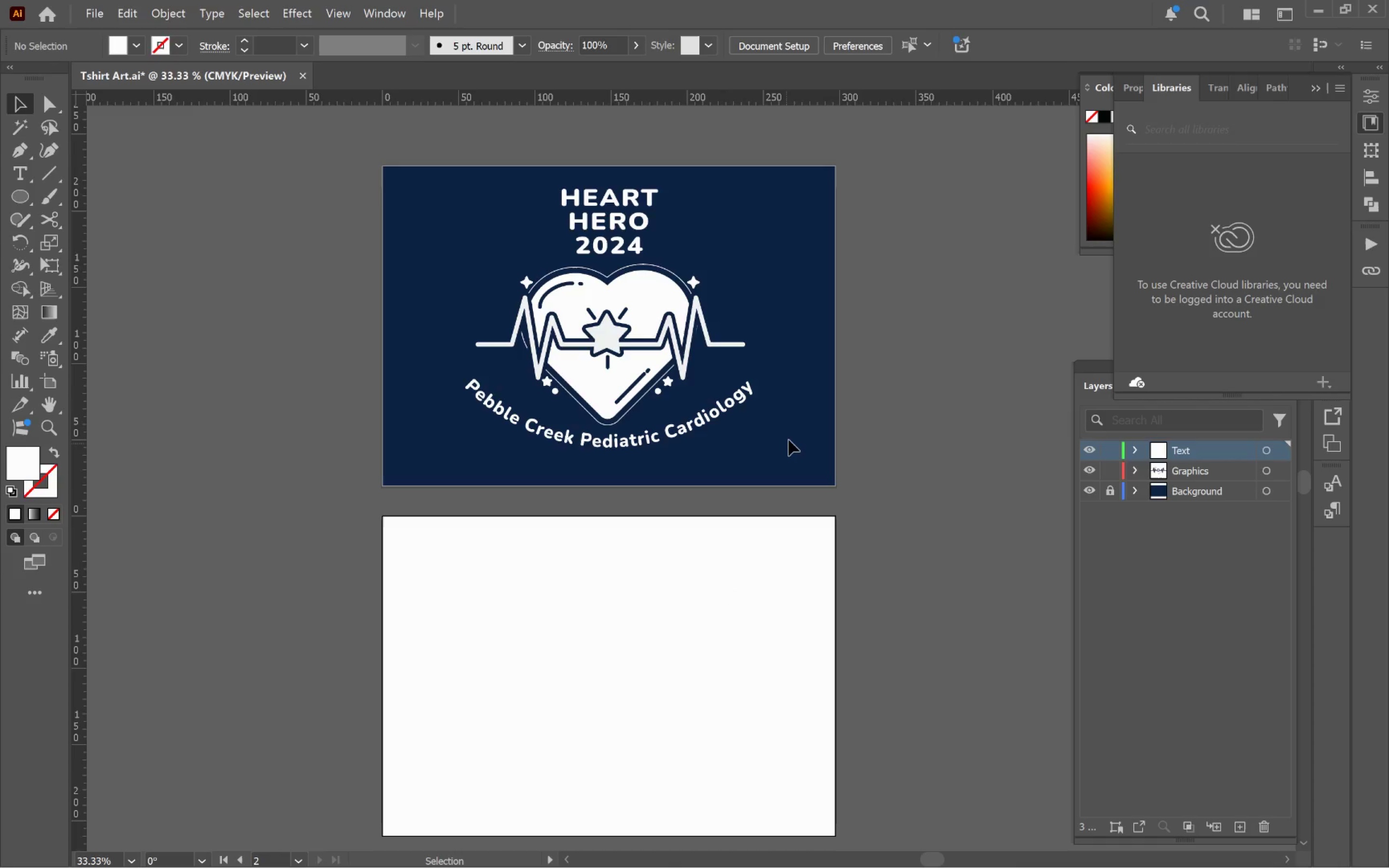 
left_click([790, 436])
 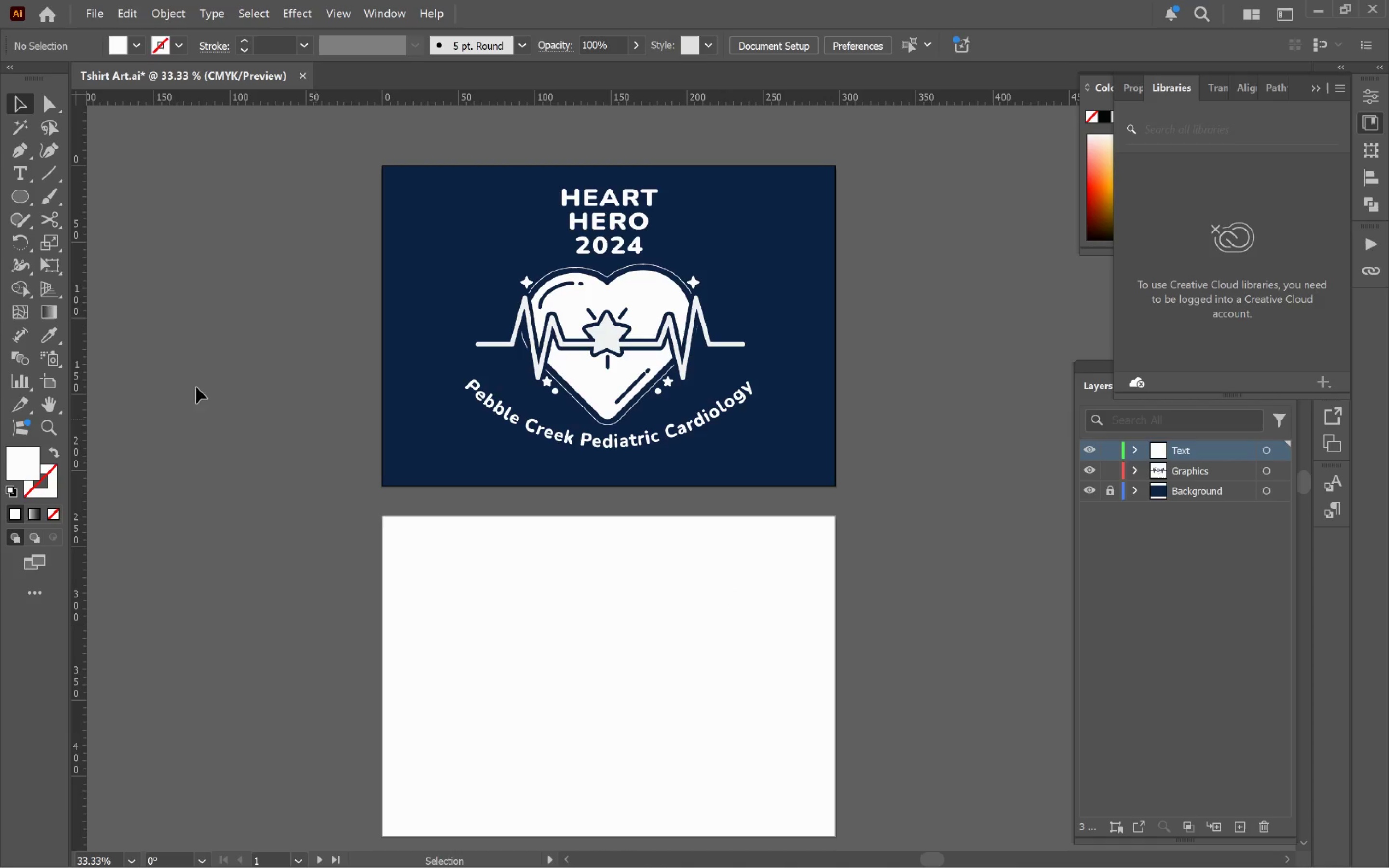 
left_click_drag(start_coordinate=[19, 200], to_coordinate=[80, 201])
 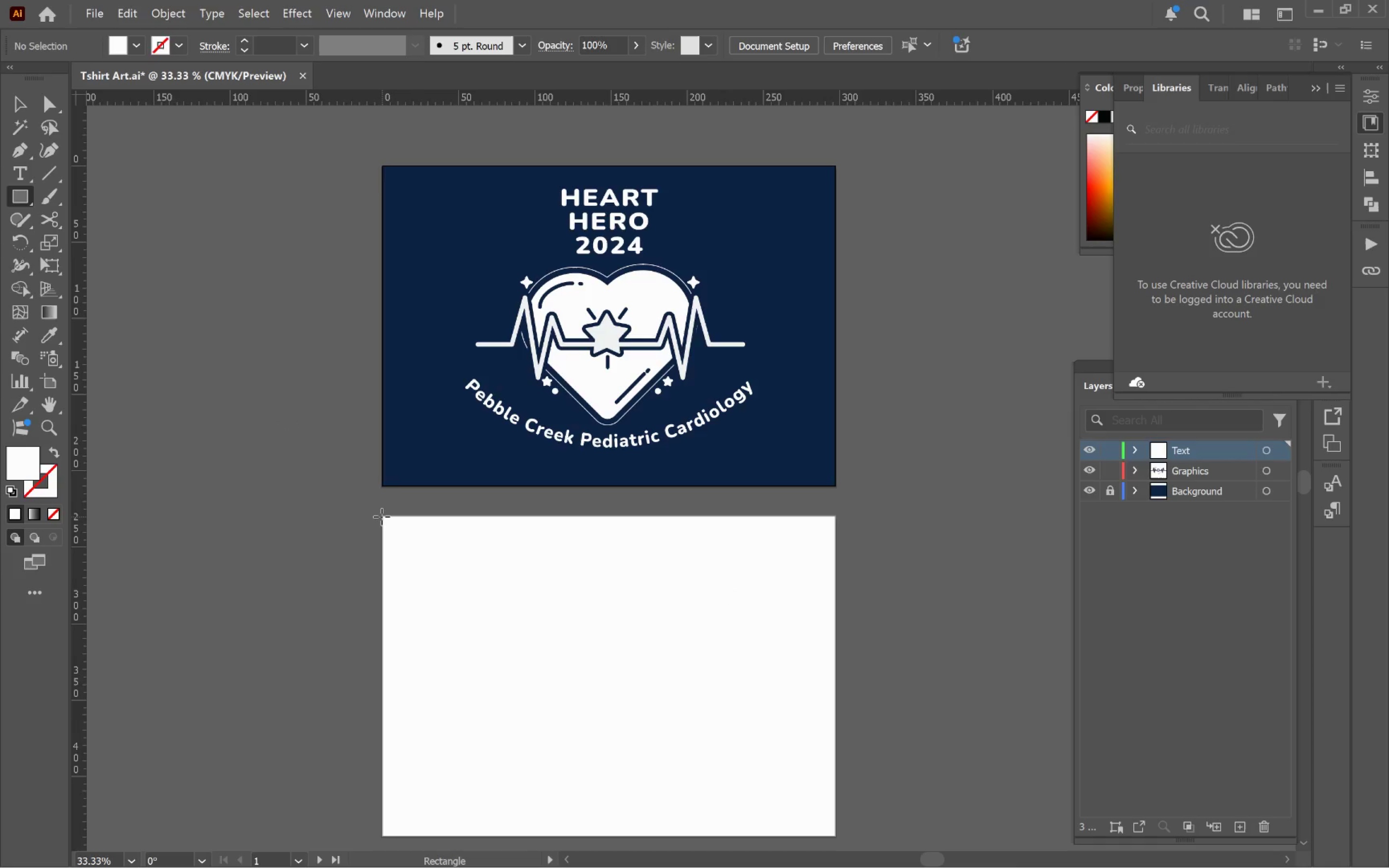 
left_click_drag(start_coordinate=[381, 516], to_coordinate=[835, 738])
 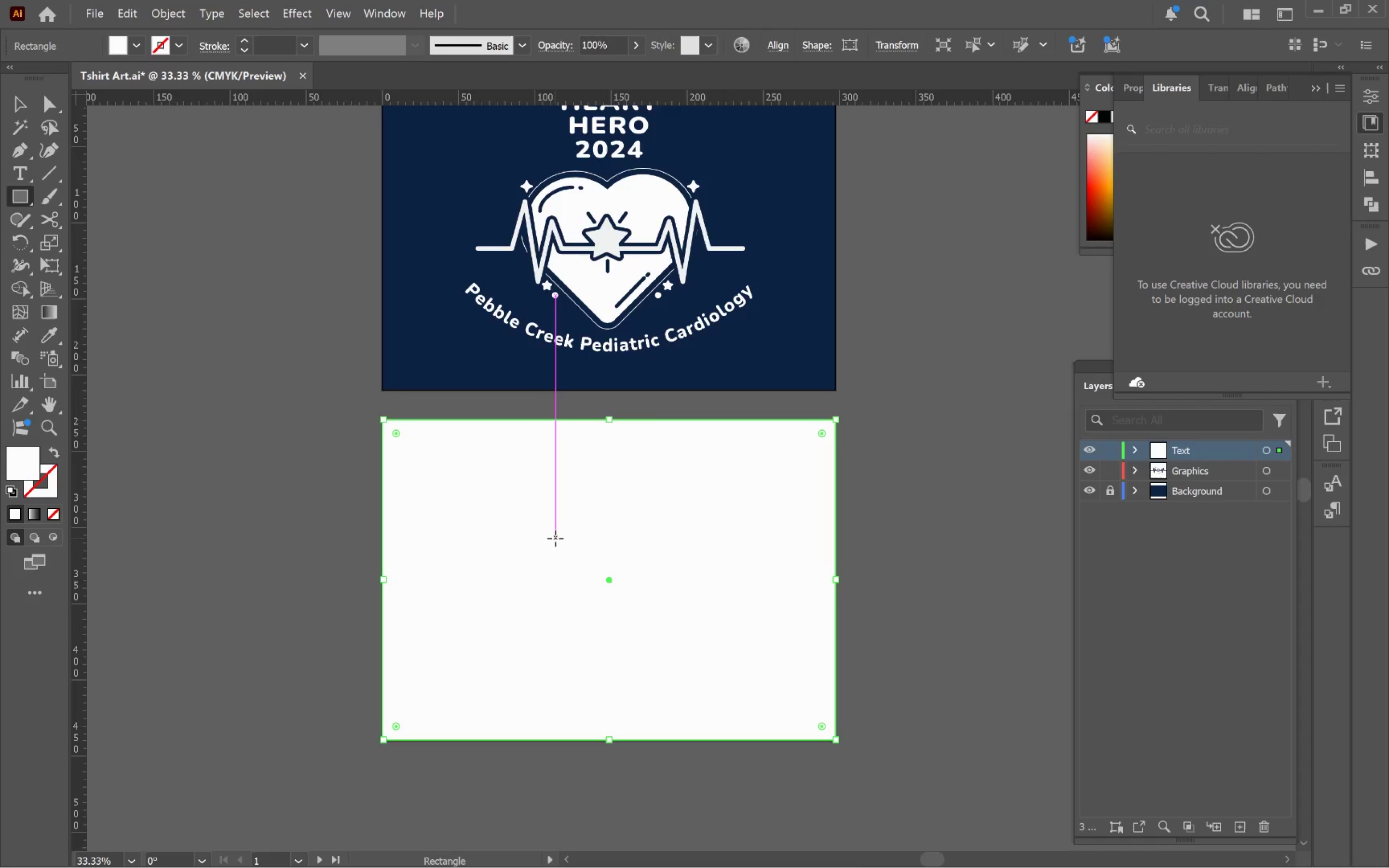 
key(V)
 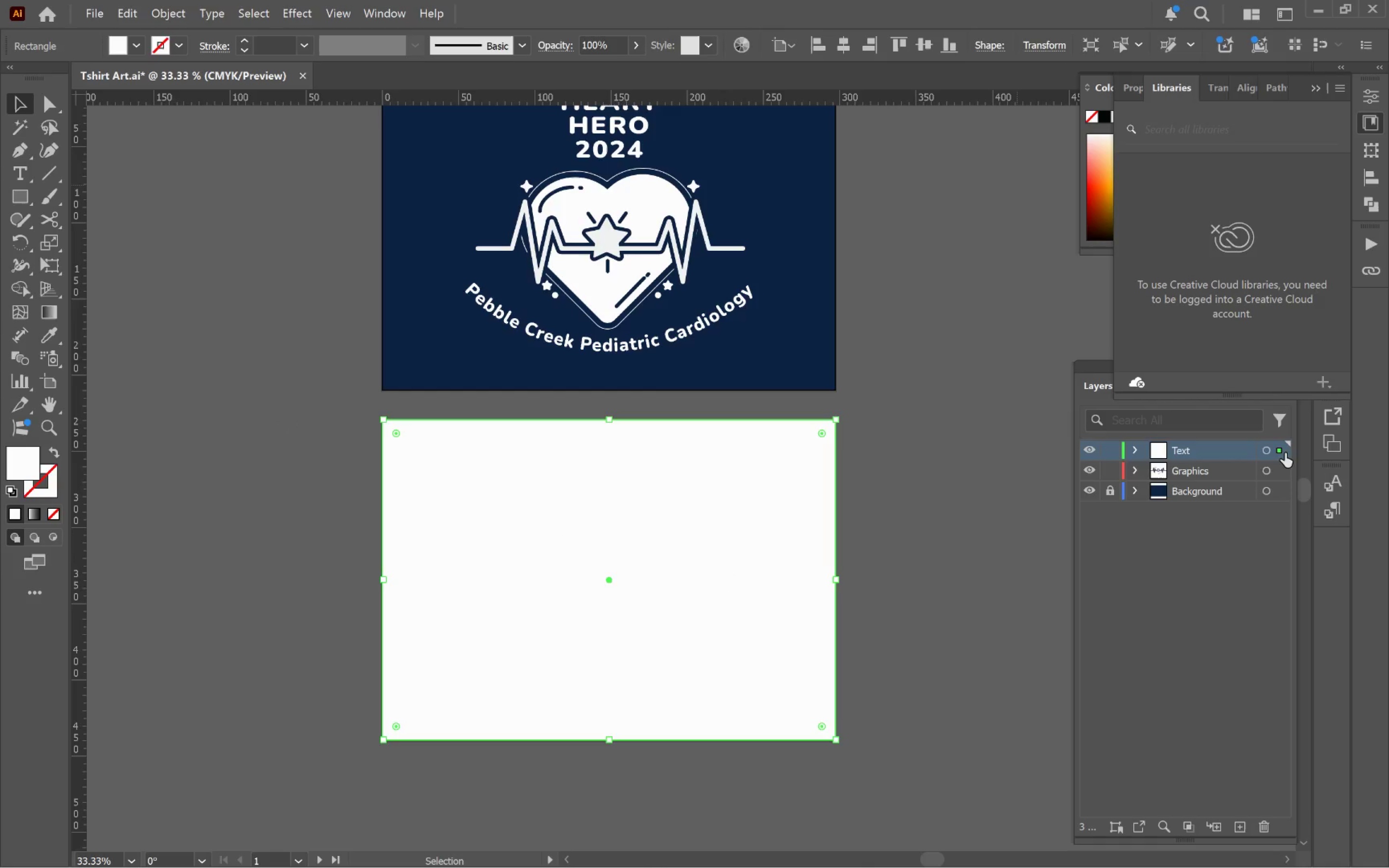 
left_click_drag(start_coordinate=[1277, 450], to_coordinate=[1280, 467])
 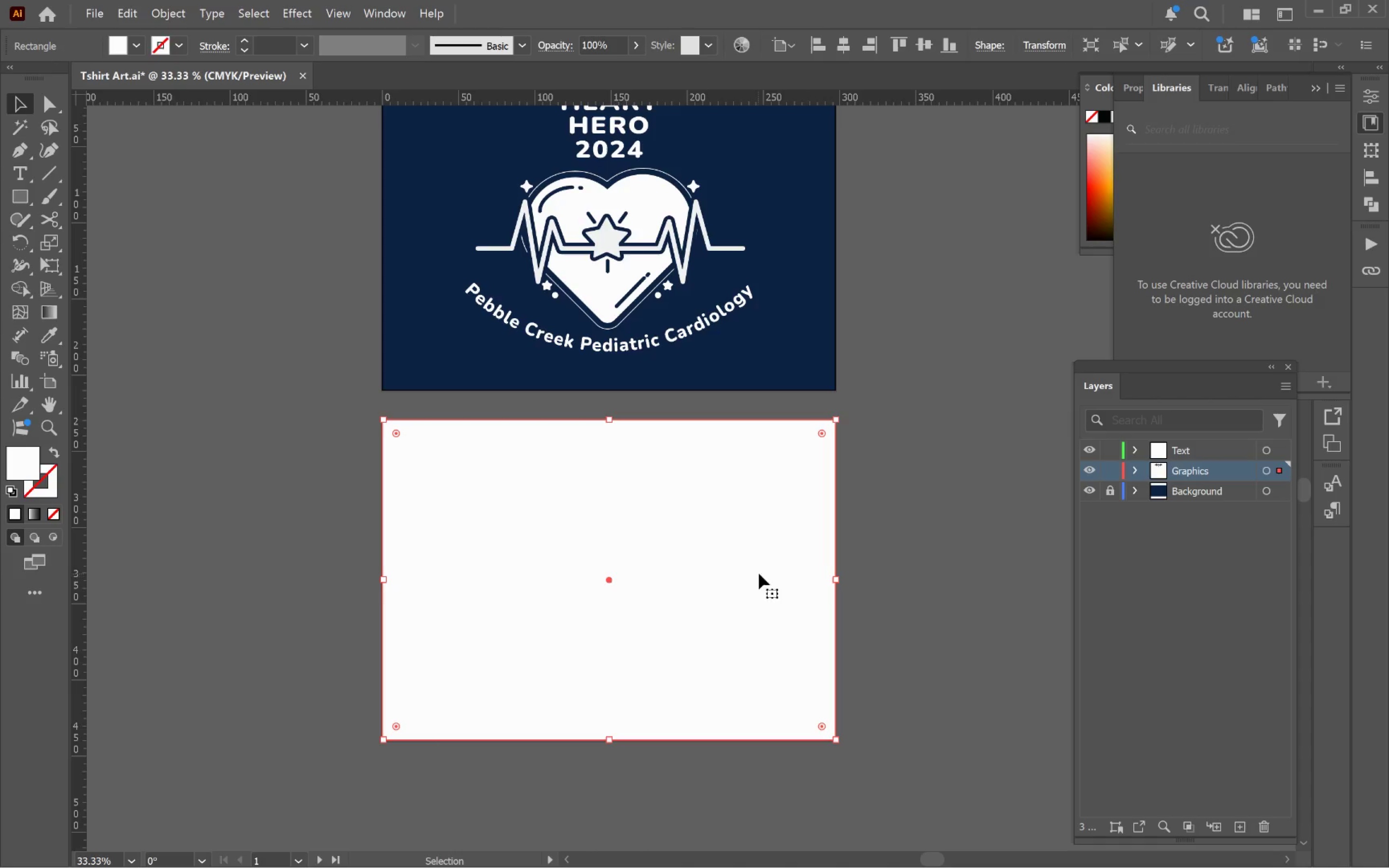 
left_click([759, 573])
 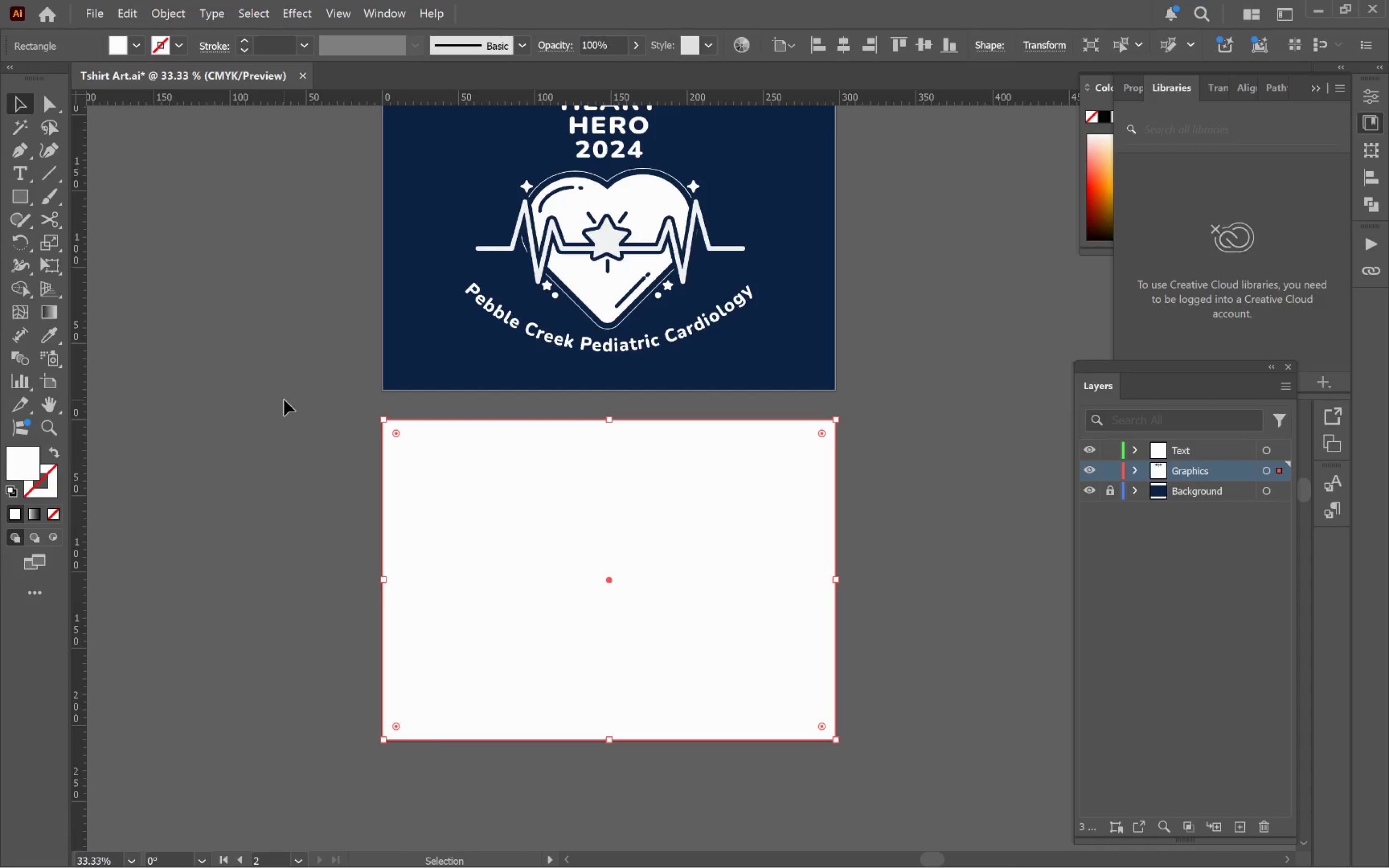 
key(Alt+Tab)
 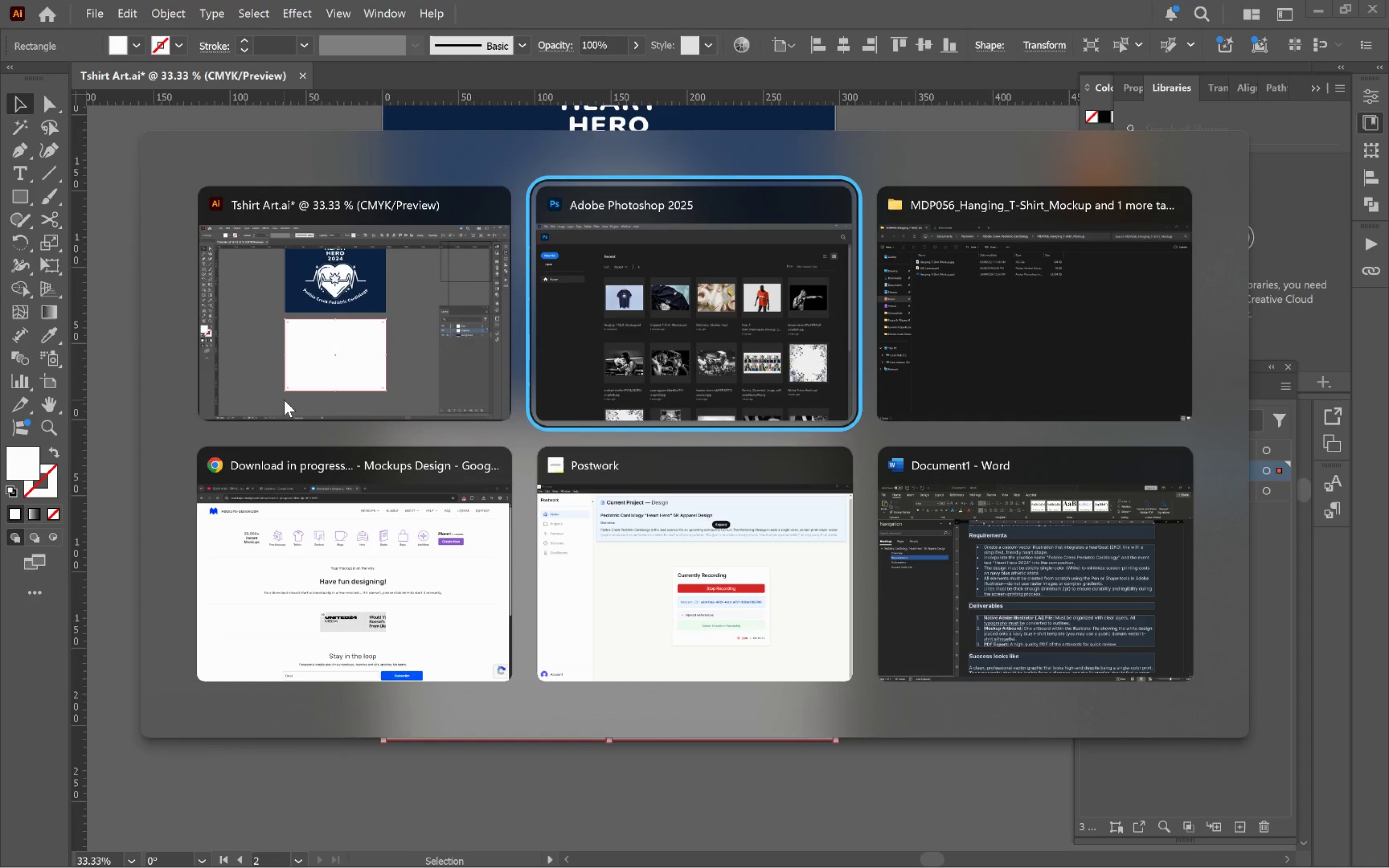 
key(Alt+Tab)
 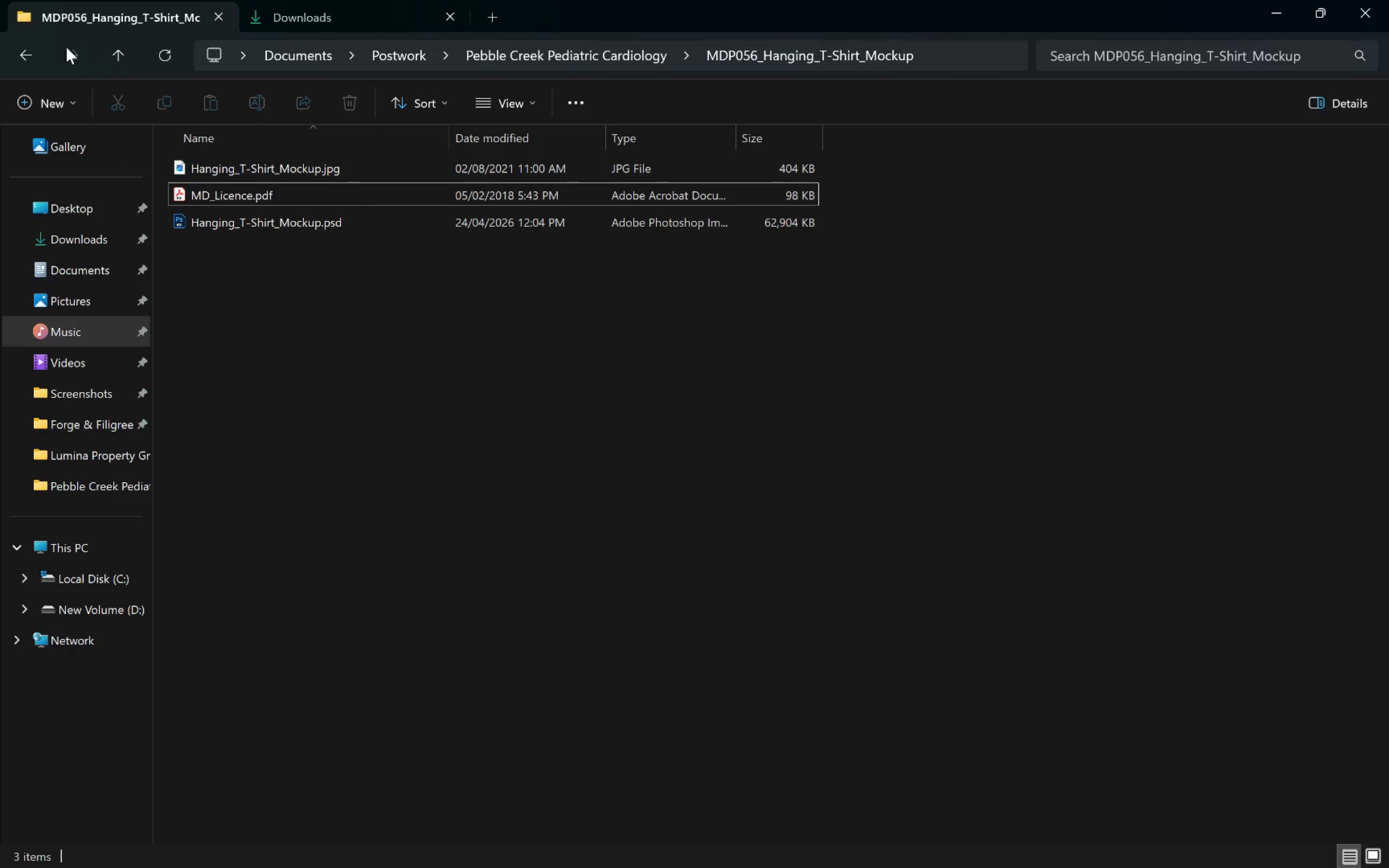 
left_click([123, 55])
 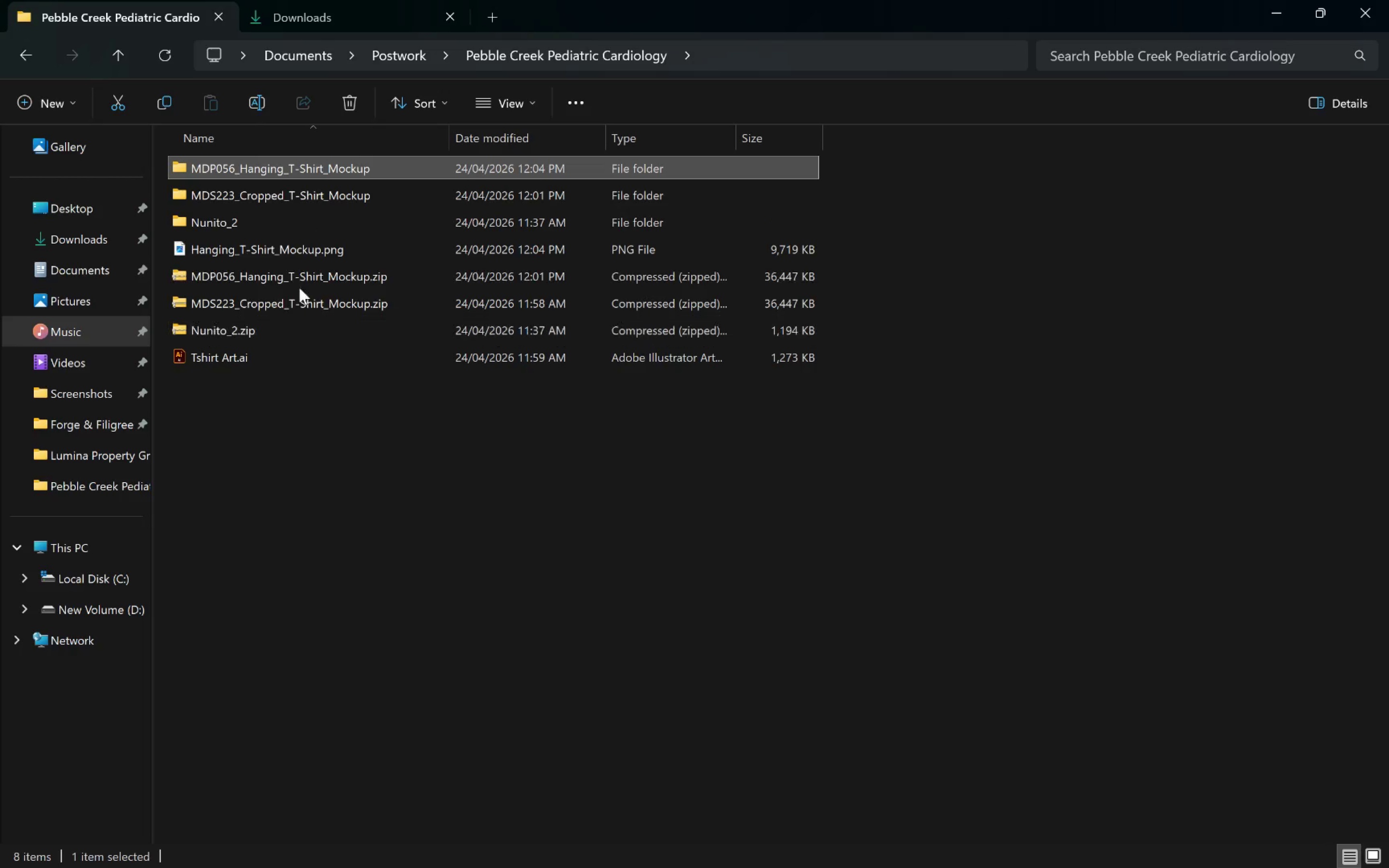 
left_click([254, 252])
 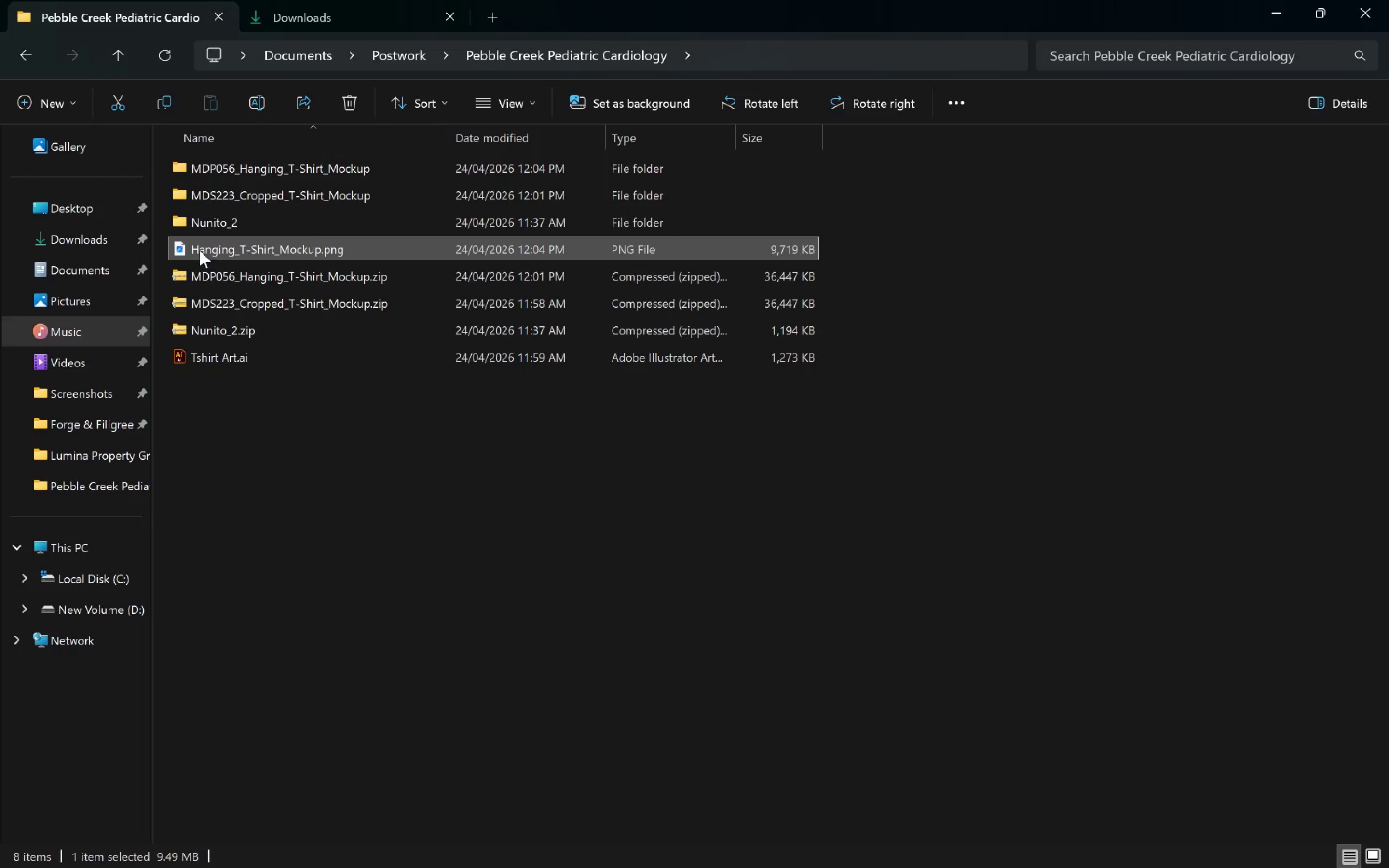 
left_click_drag(start_coordinate=[199, 250], to_coordinate=[465, 558])
 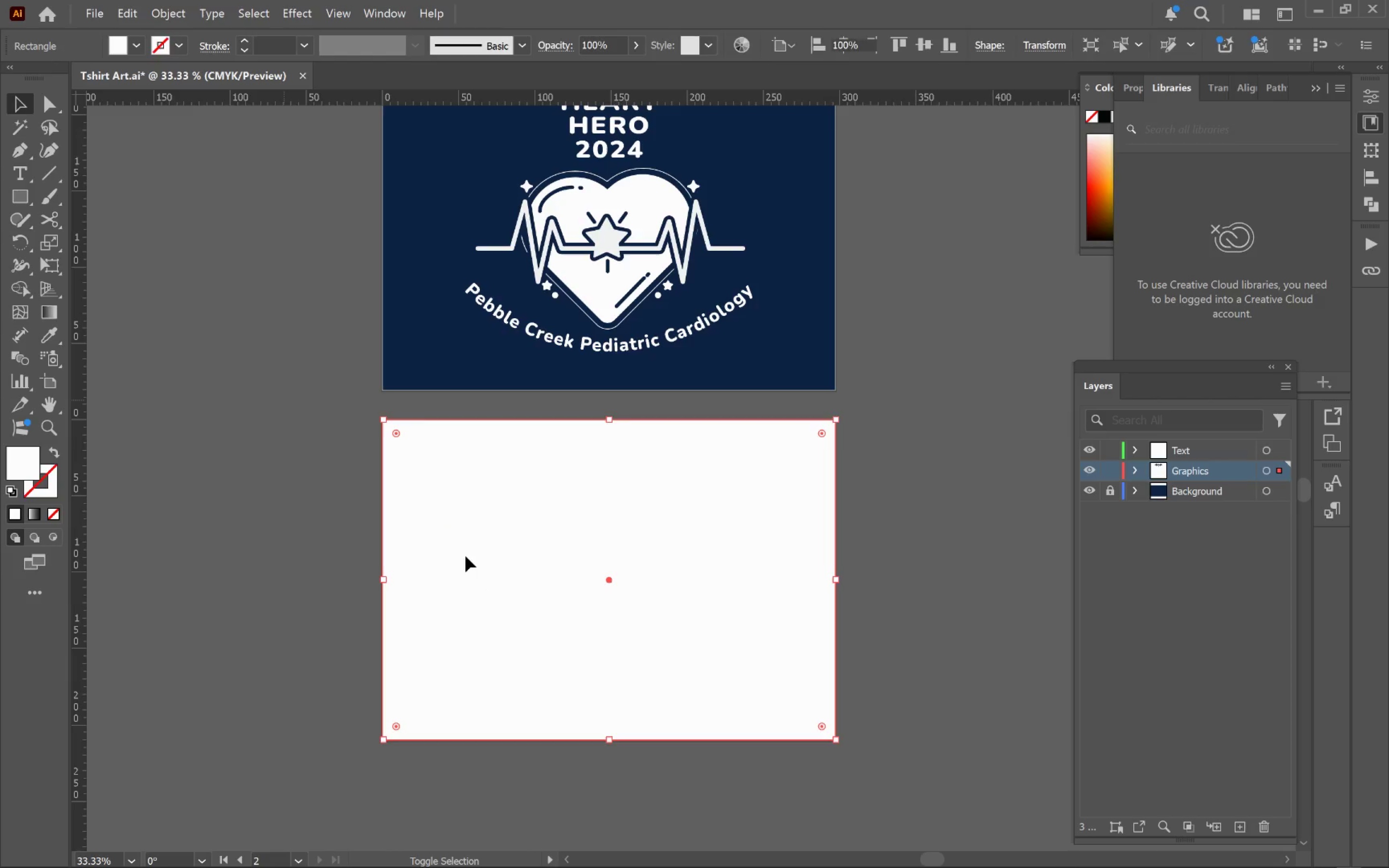 
key(Alt+AltLeft)
 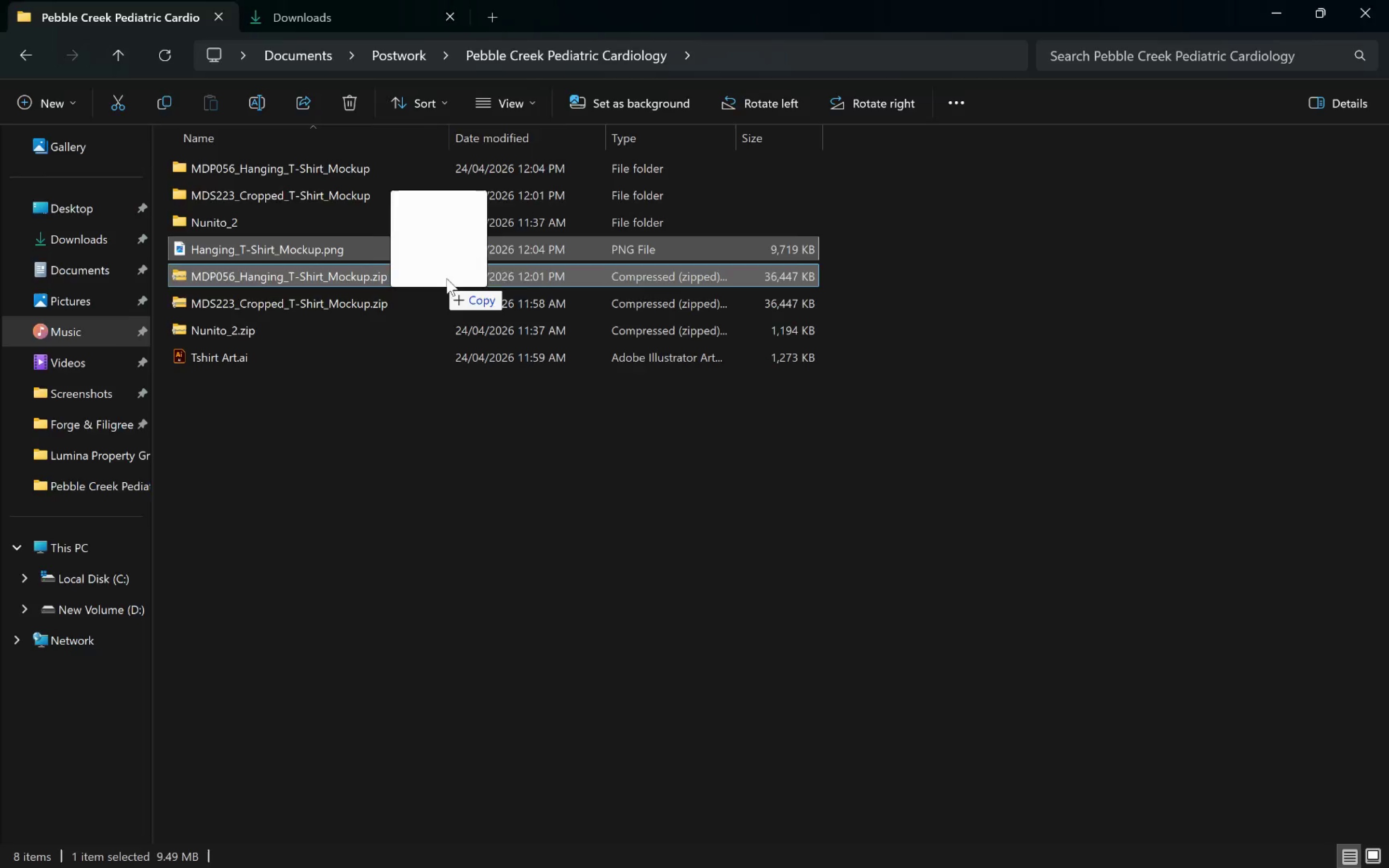 
key(Alt+Tab)
 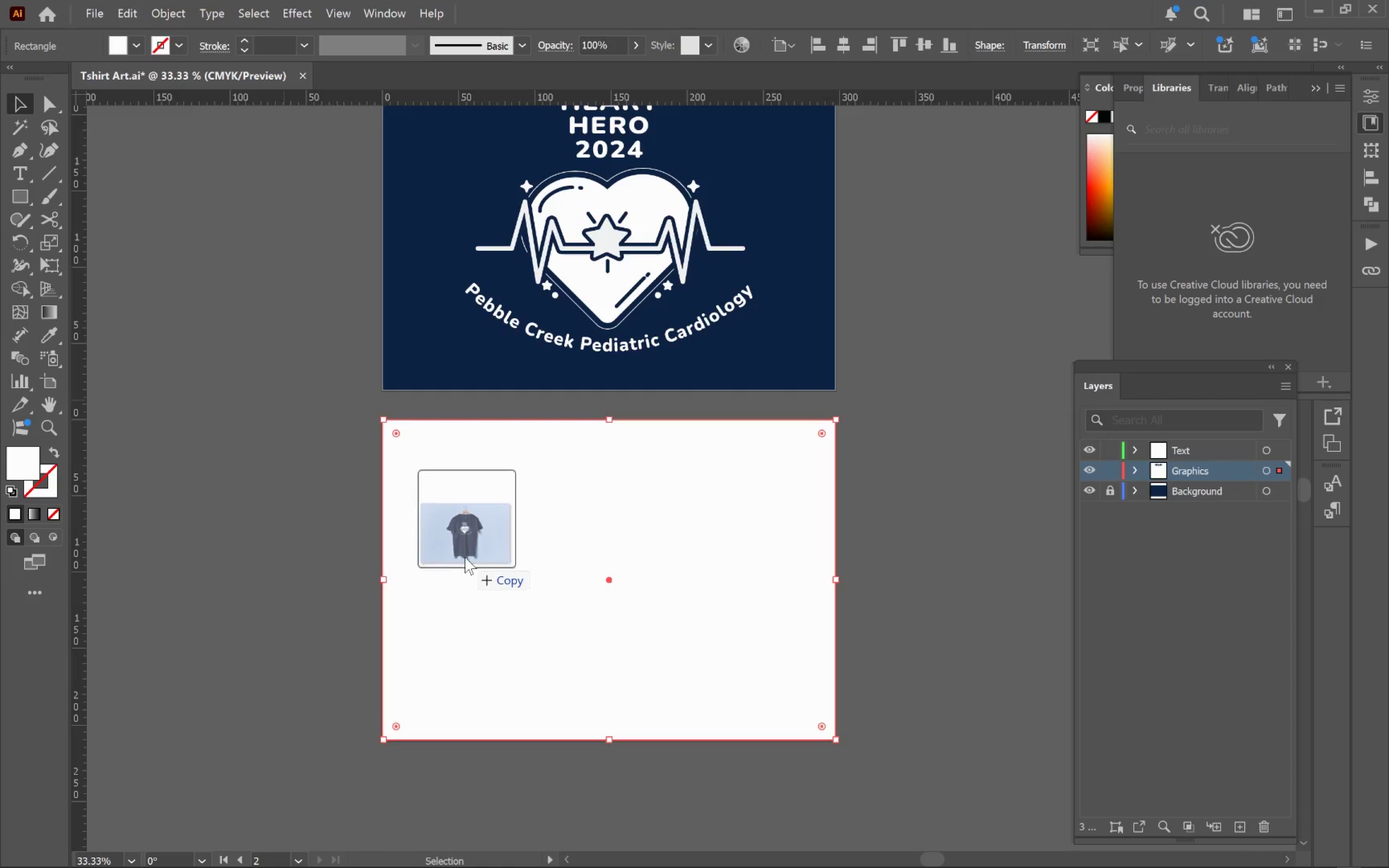 
hold_key(key=ShiftLeft, duration=1.3)
 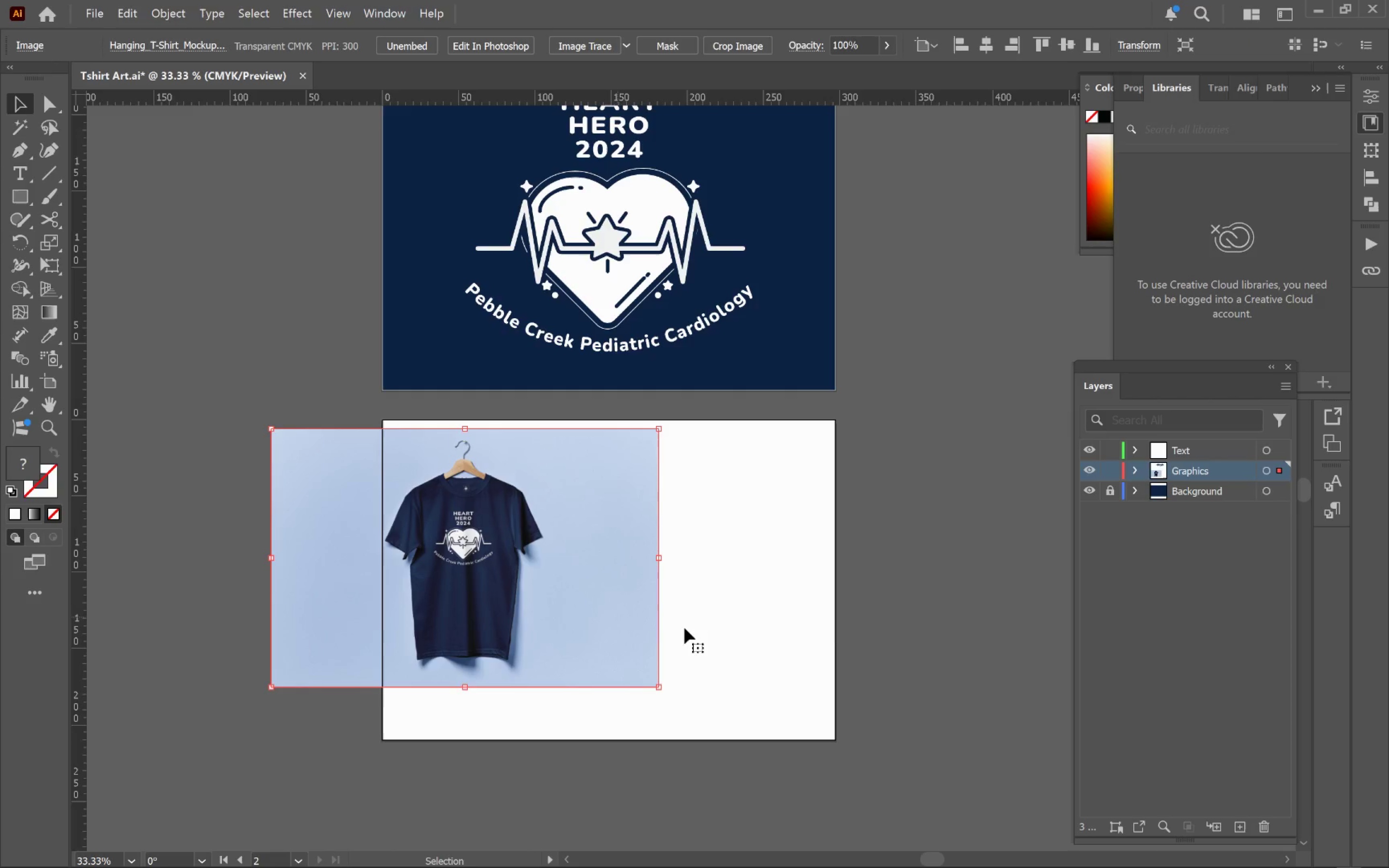 
hold_key(key=ShiftLeft, duration=0.5)
left_click([767, 613])
 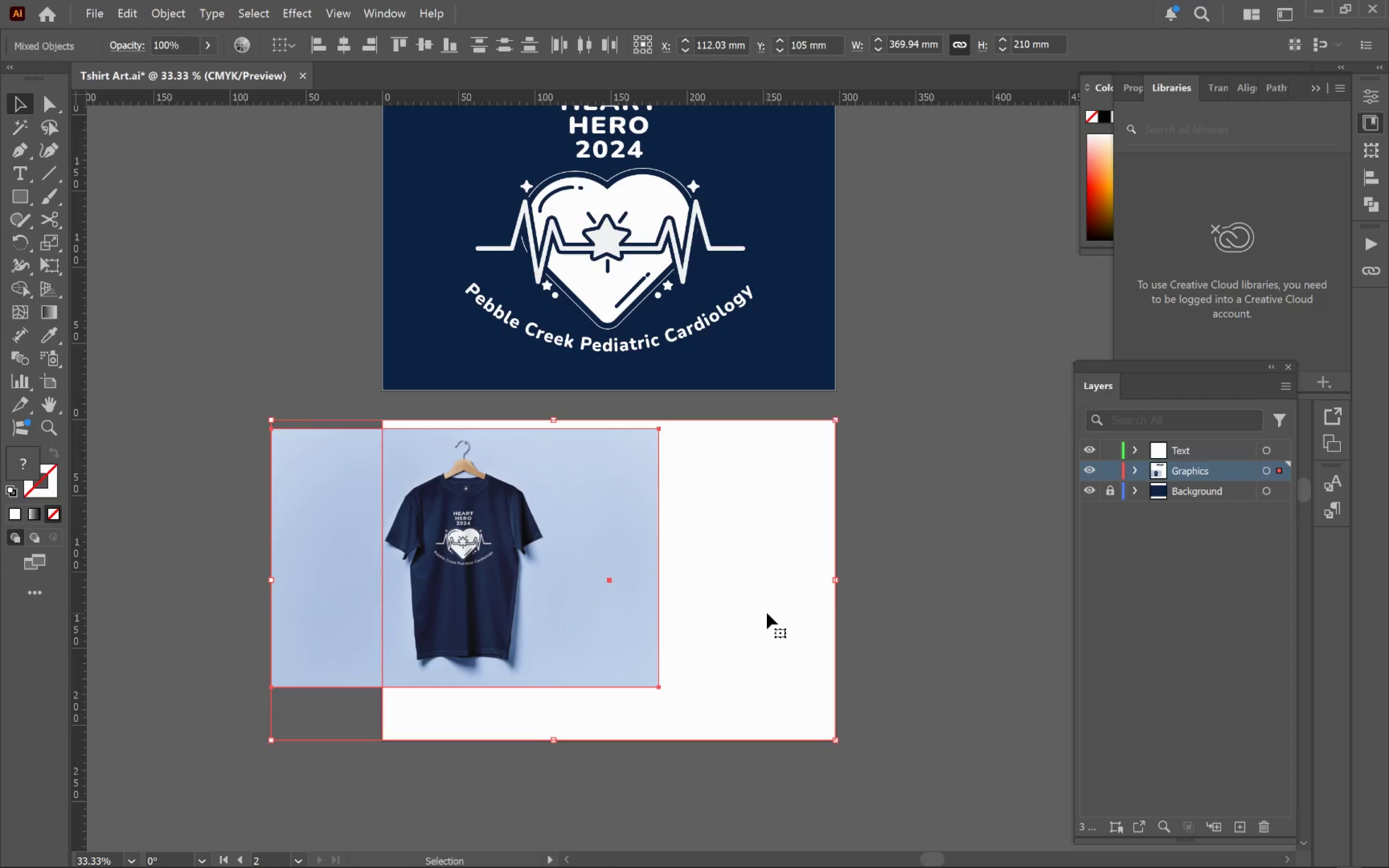 
left_click([767, 613])
 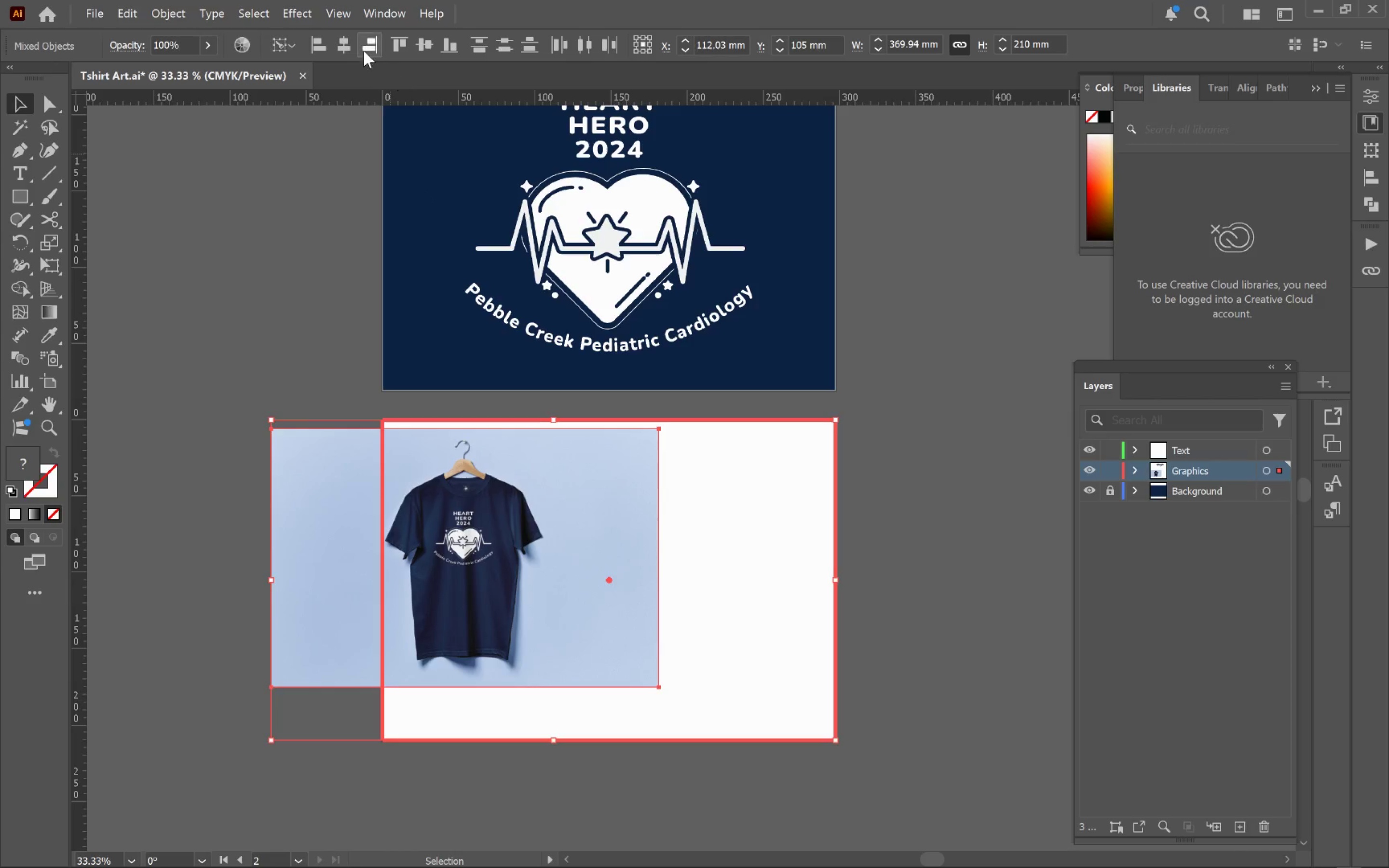 
left_click([346, 47])
 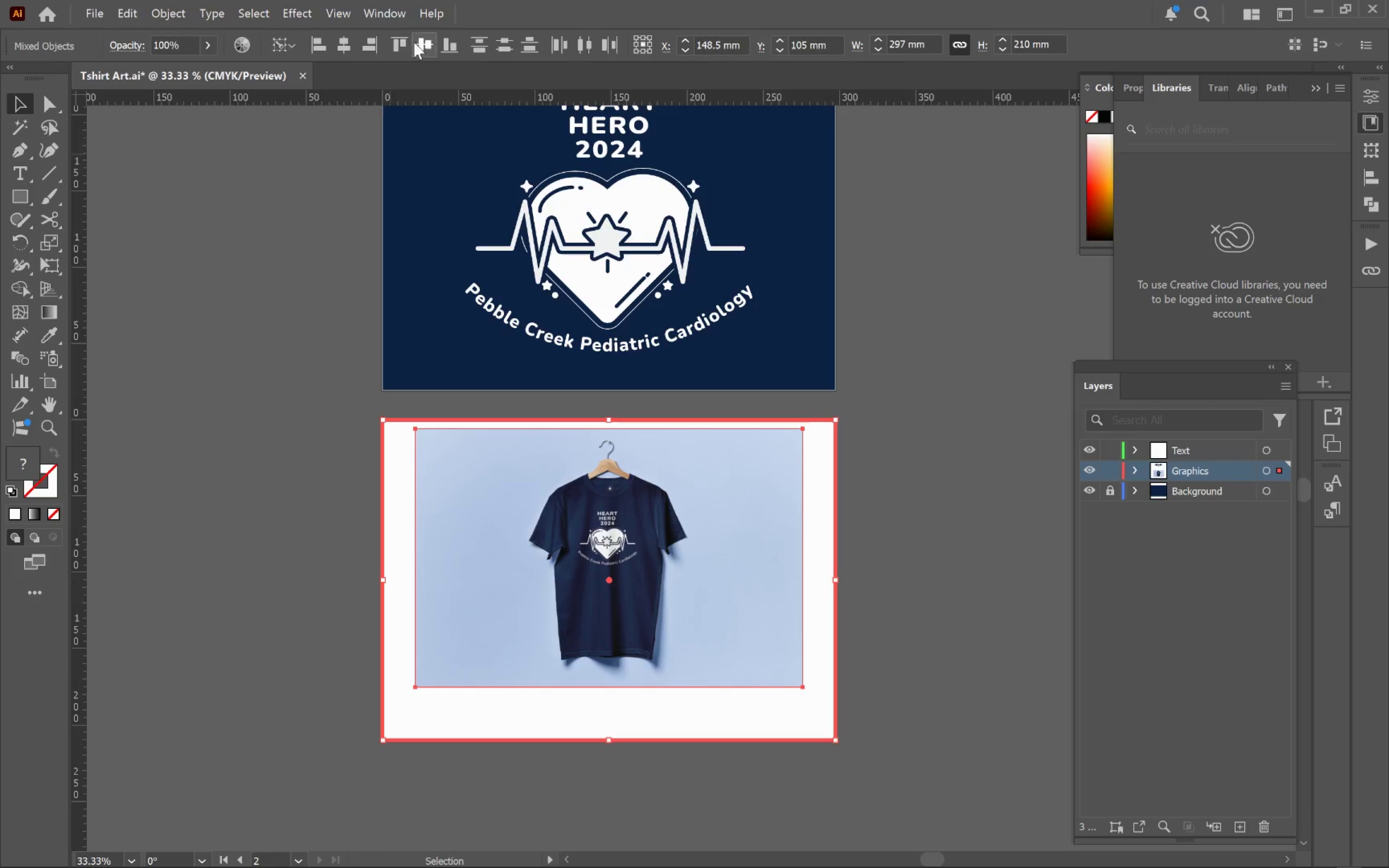 
left_click([422, 42])
 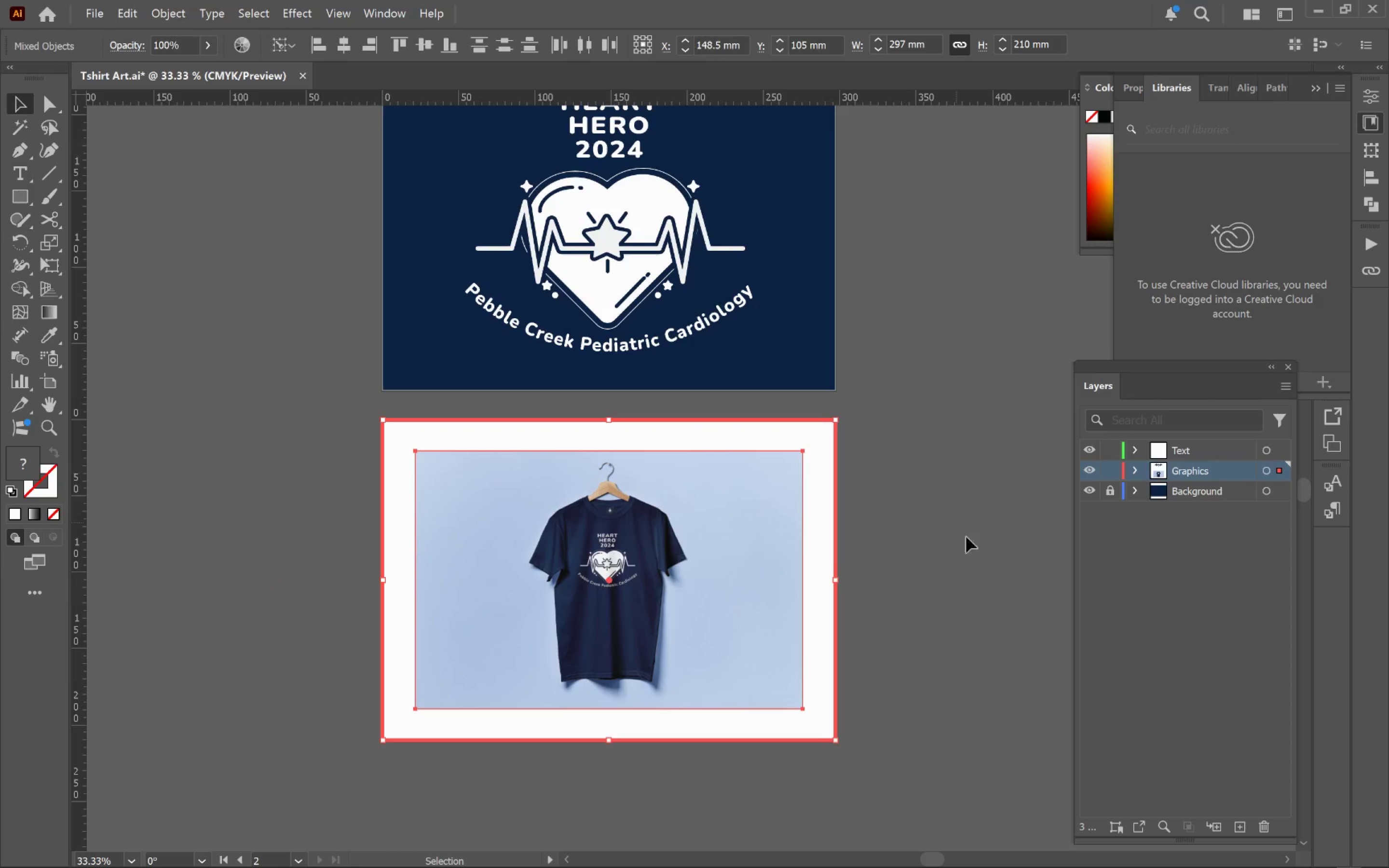 
left_click([989, 566])
 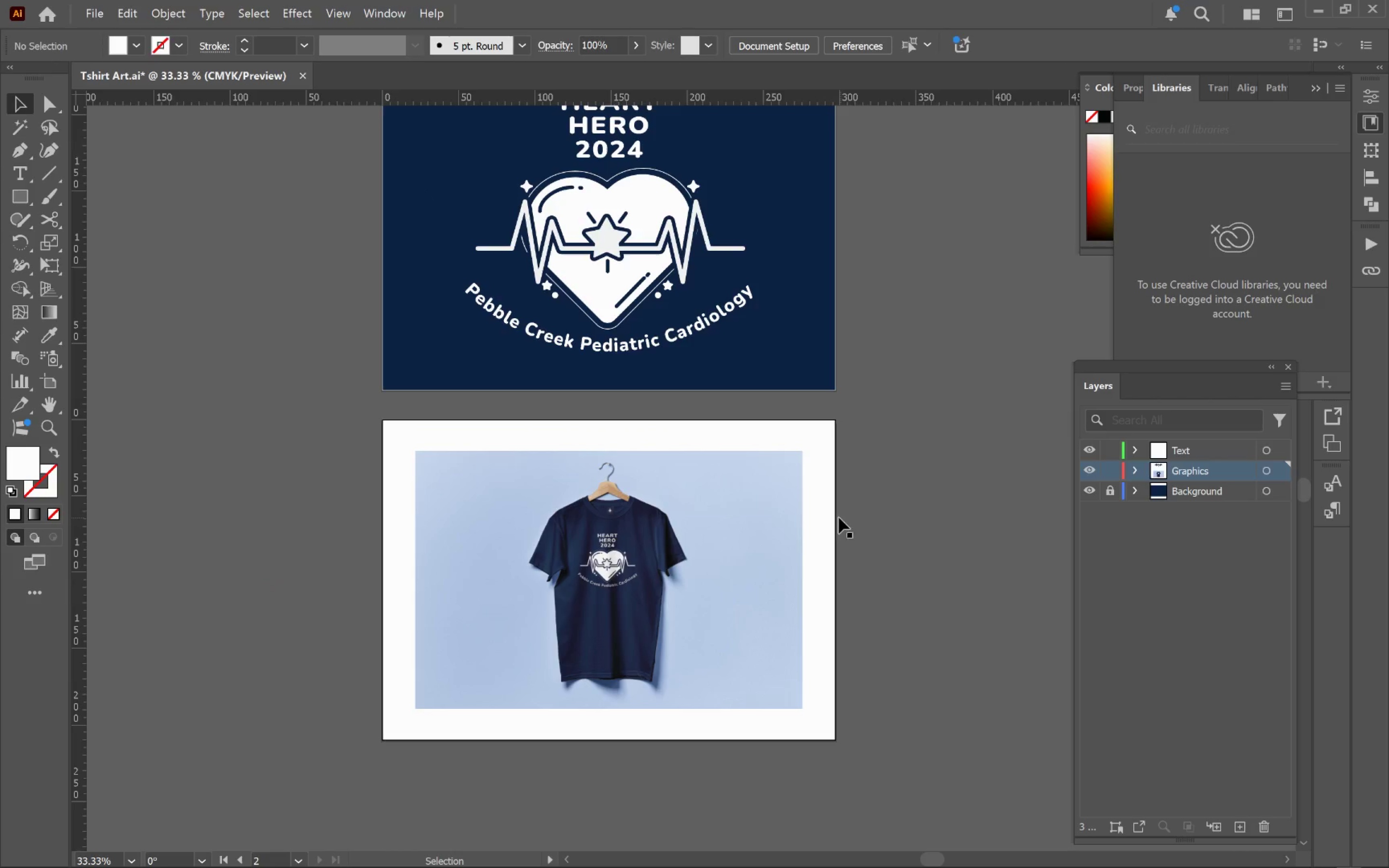 
left_click([817, 515])
 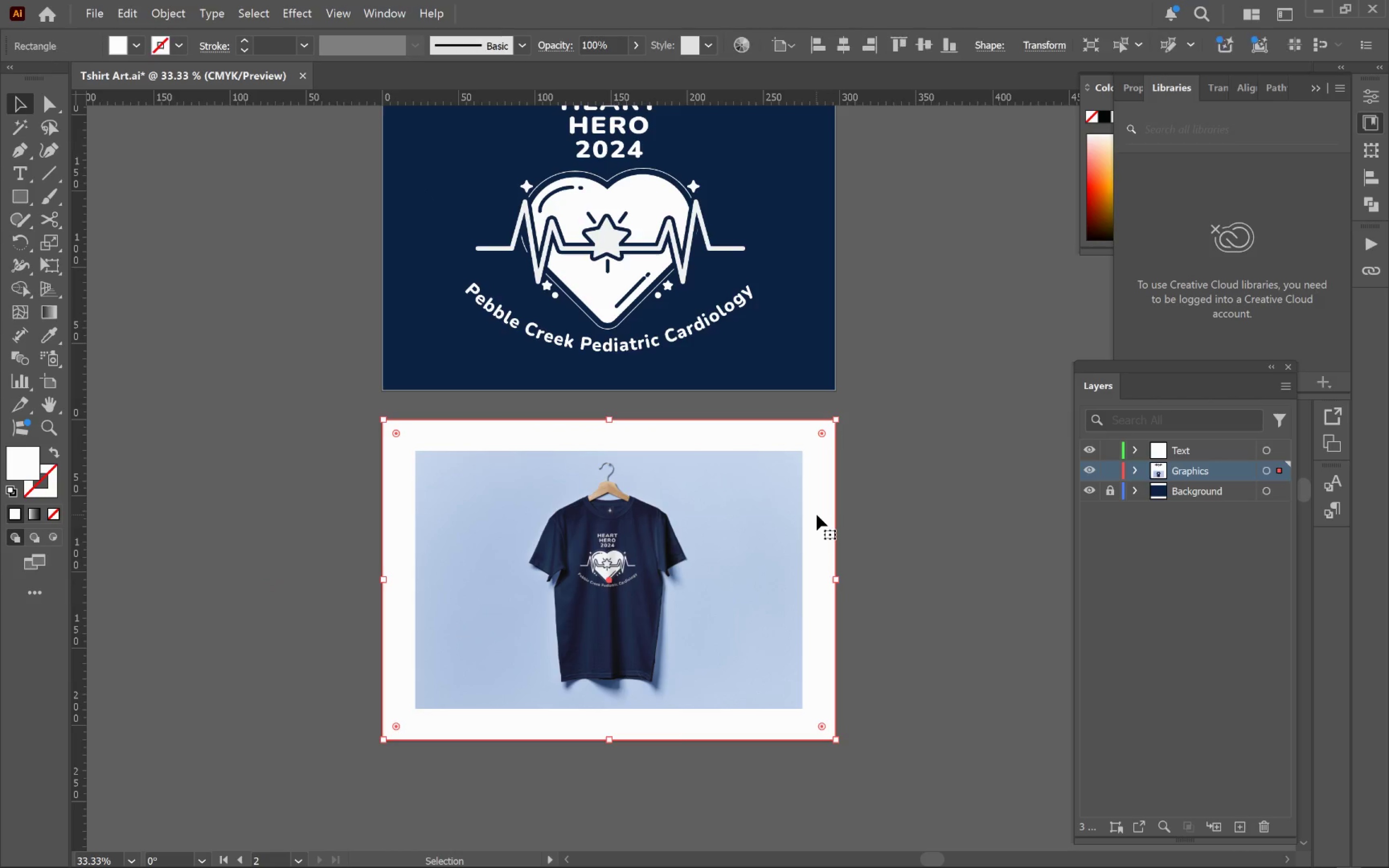 
key(Control+Shift+BracketRight)
 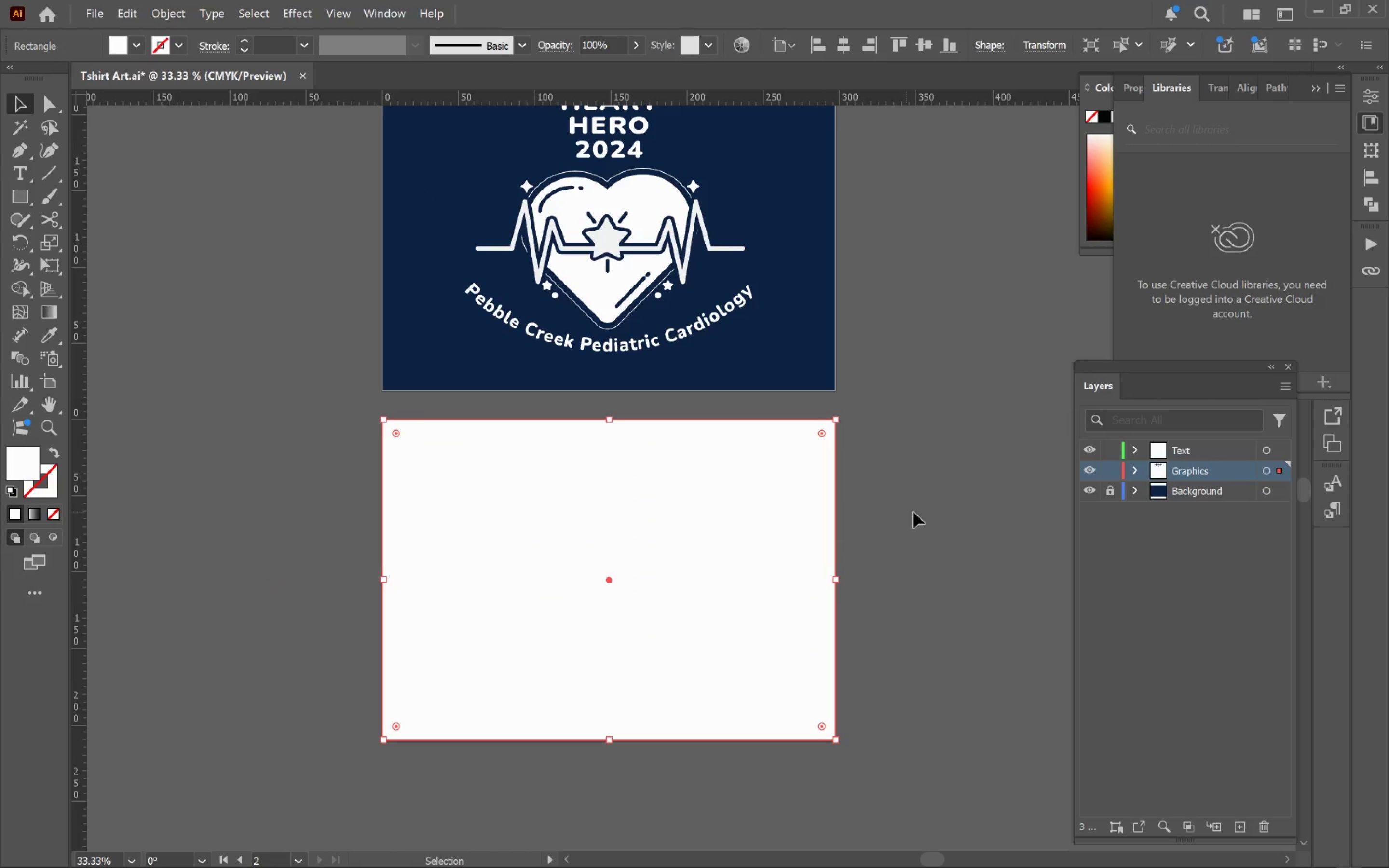 
left_click_drag(start_coordinate=[926, 510], to_coordinate=[531, 556])
 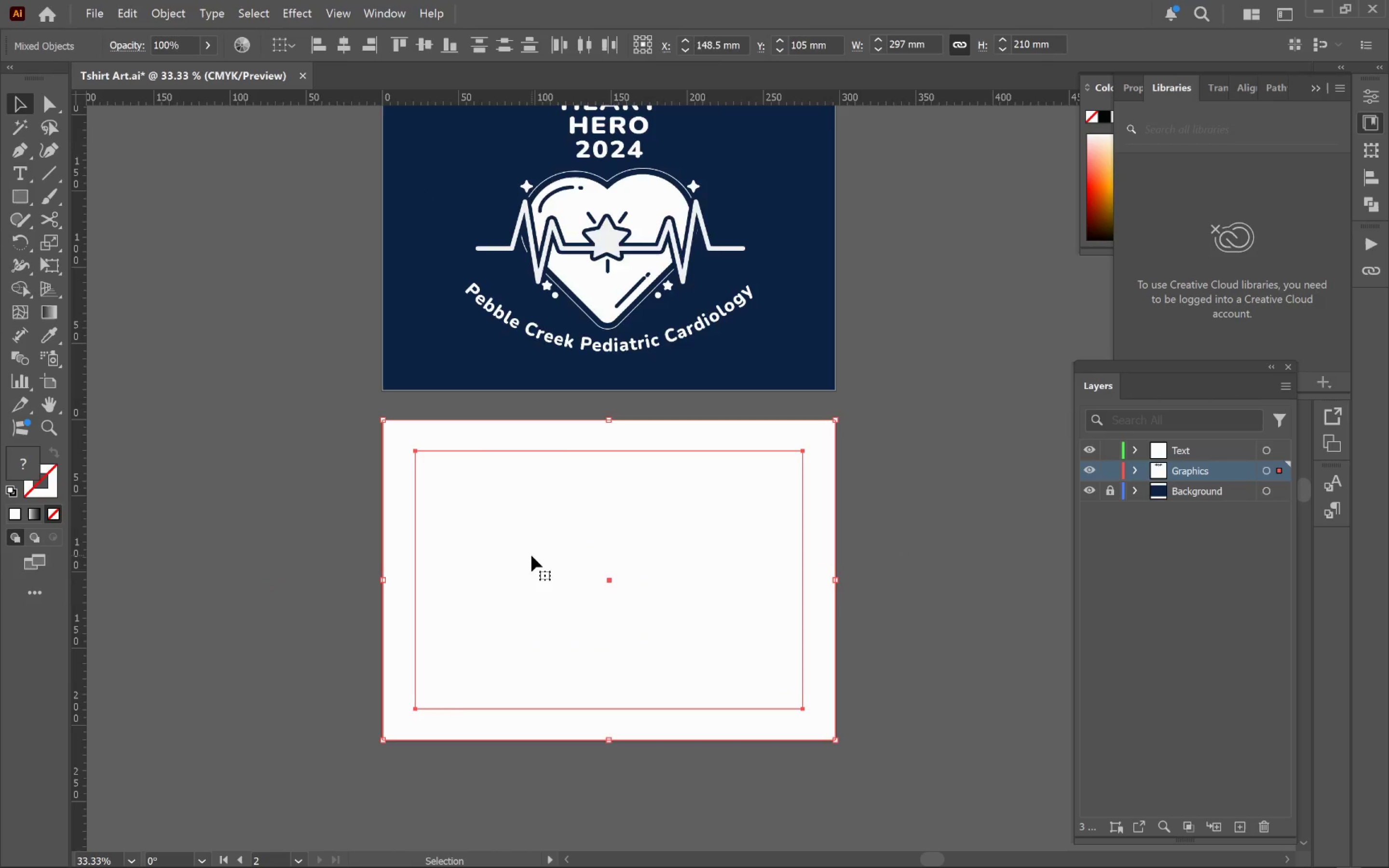 
right_click([531, 556])
 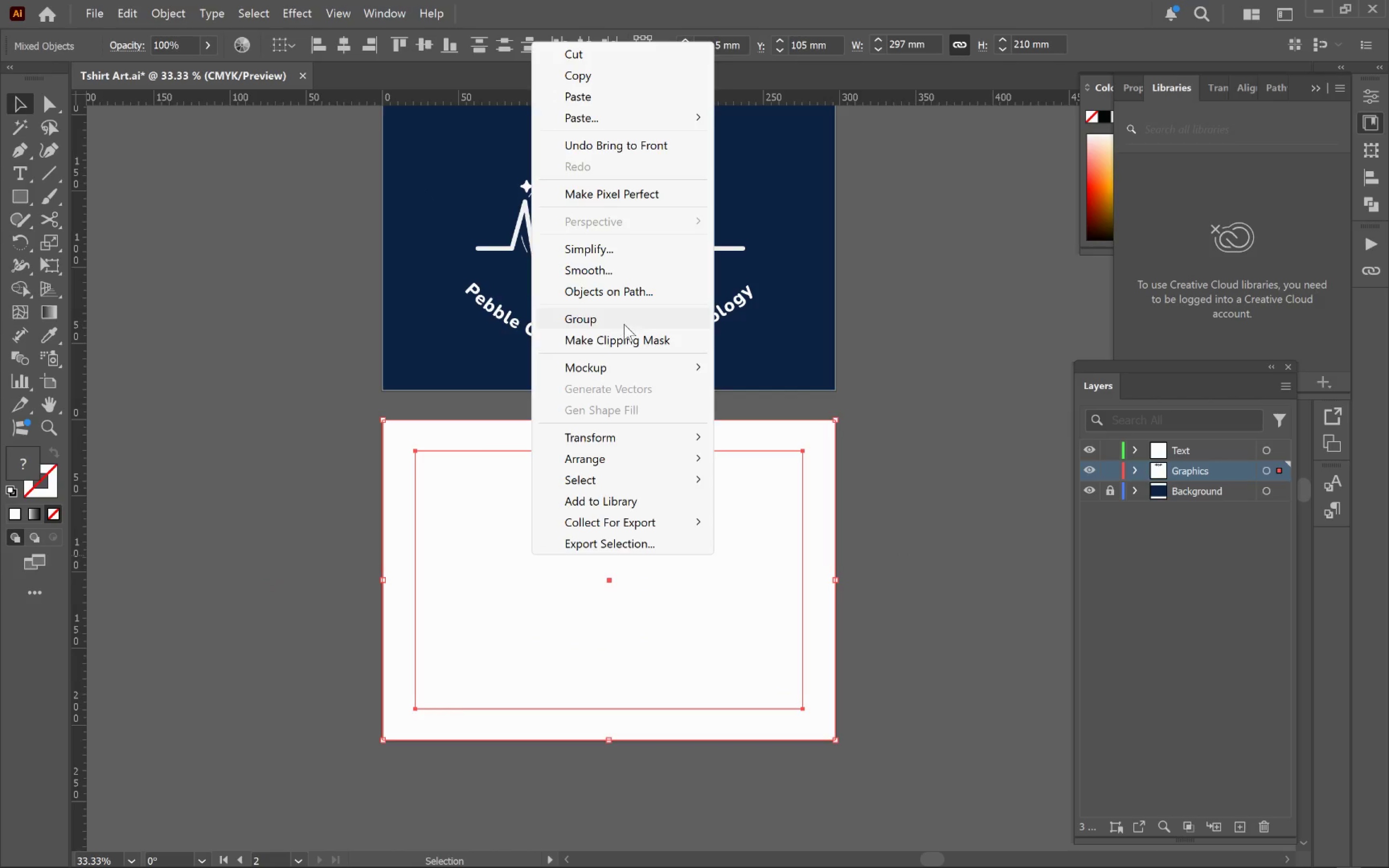 
left_click([634, 339])
 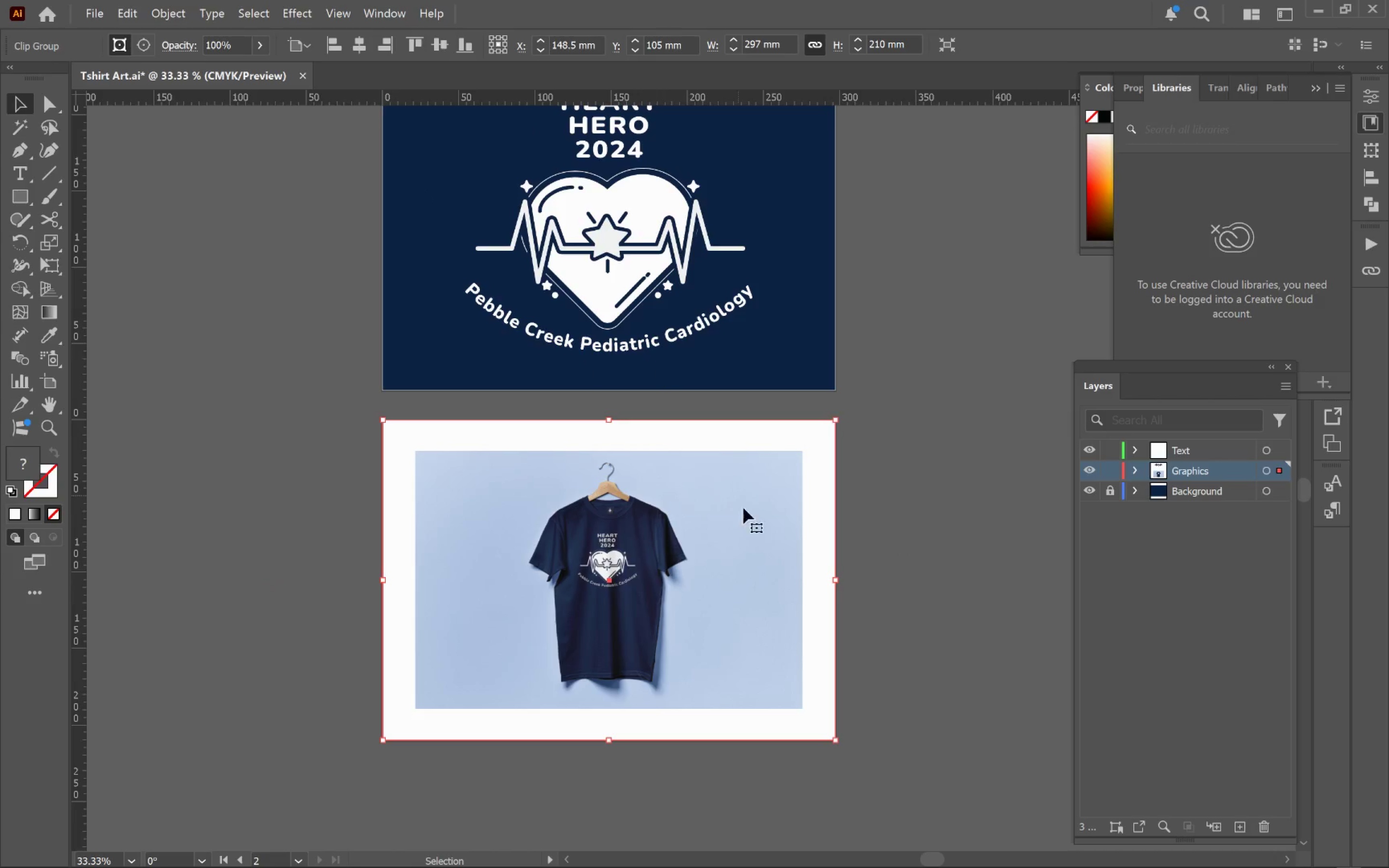 
left_click([750, 520])
 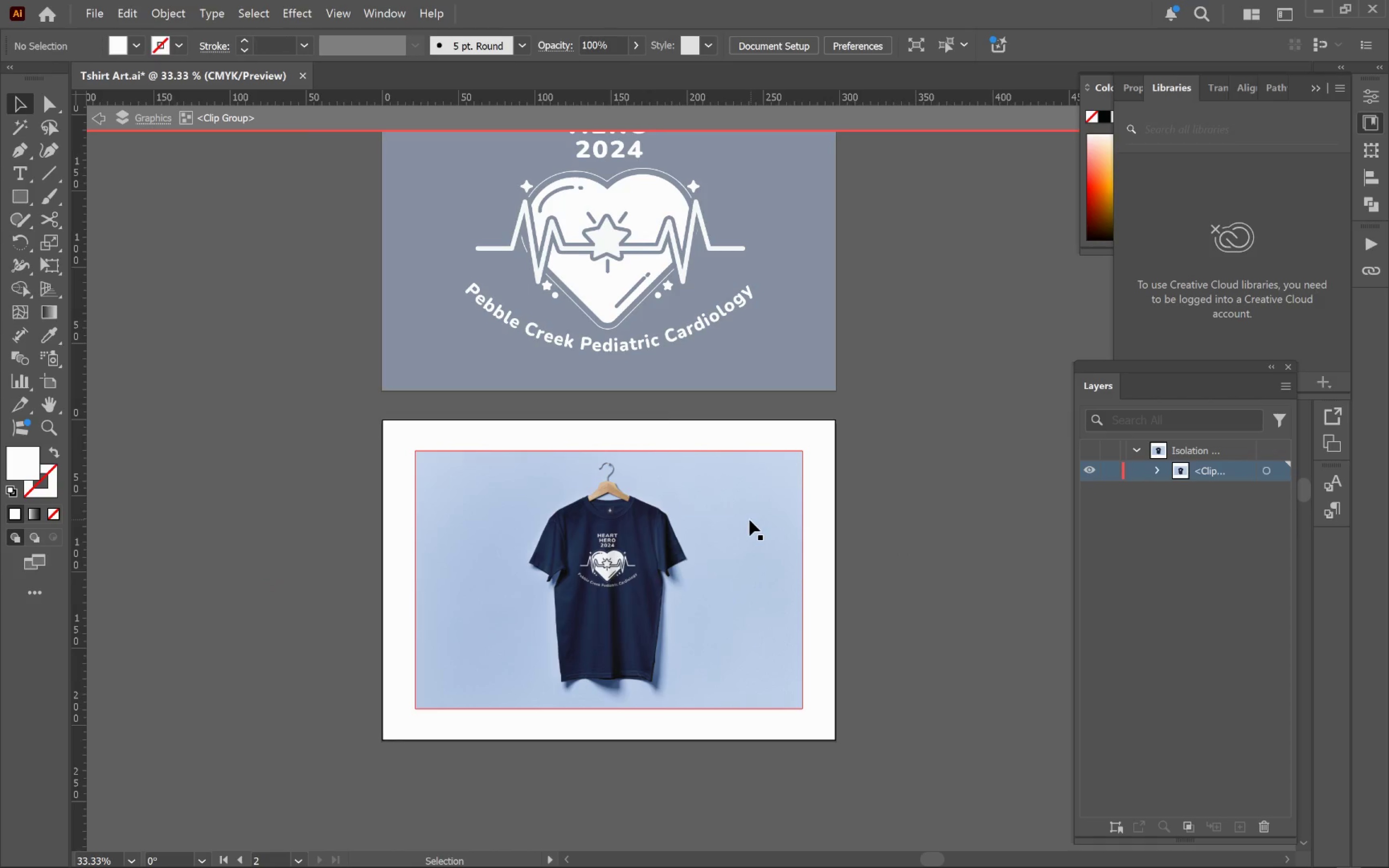 
triple_click([749, 520])
 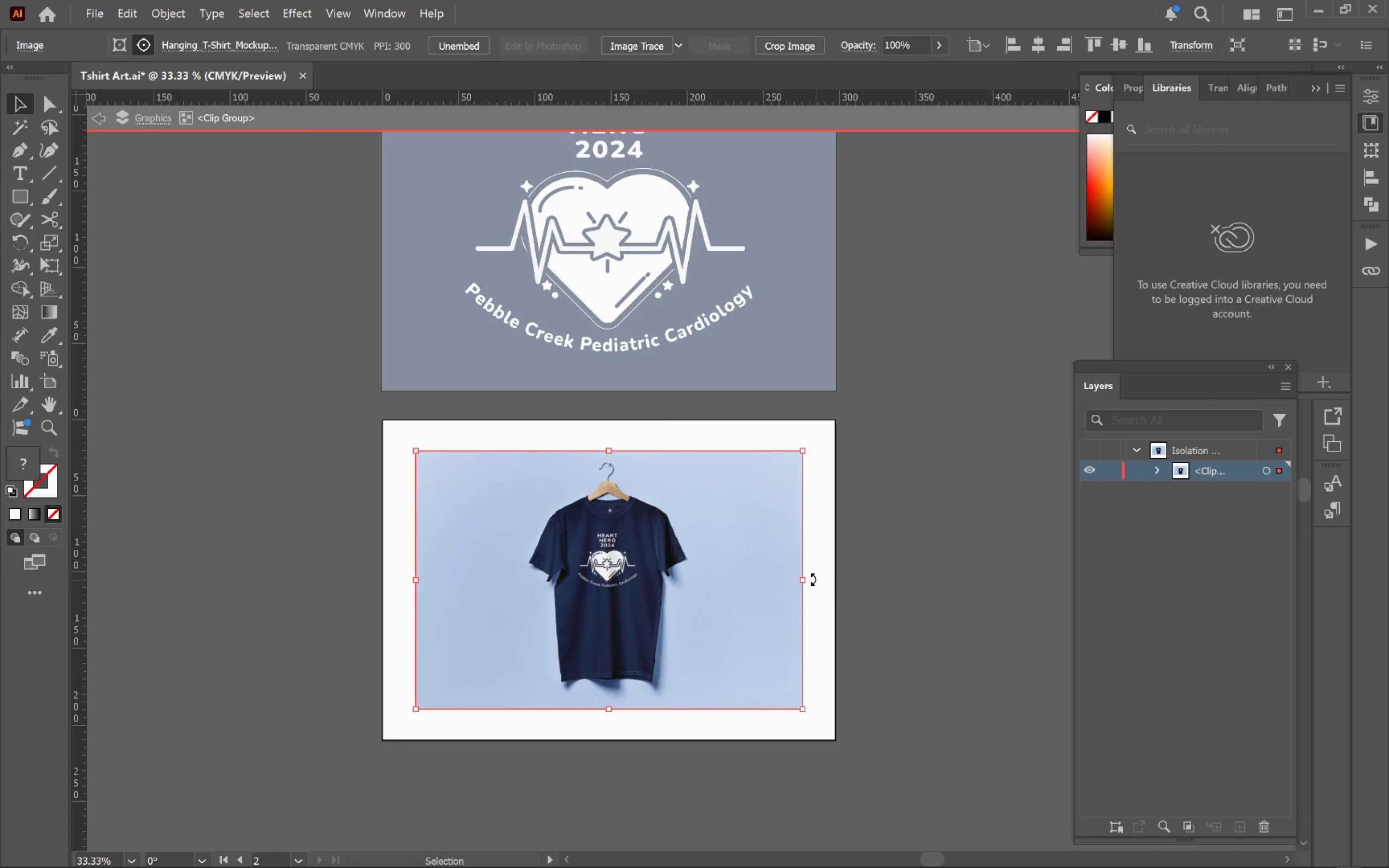 
left_click_drag(start_coordinate=[803, 578], to_coordinate=[1015, 596])
 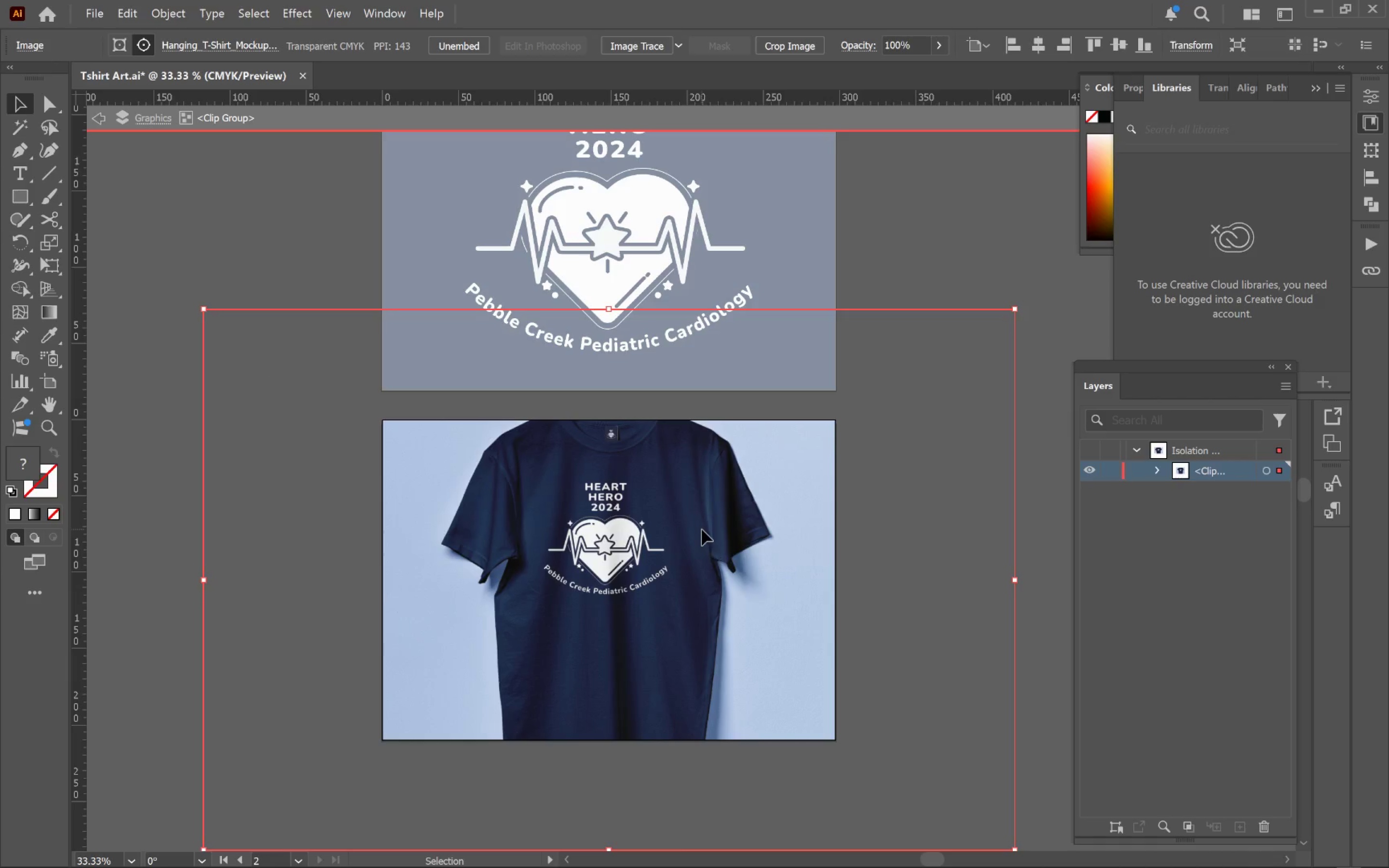 
hold_key(key=AltLeft, duration=3.58)
 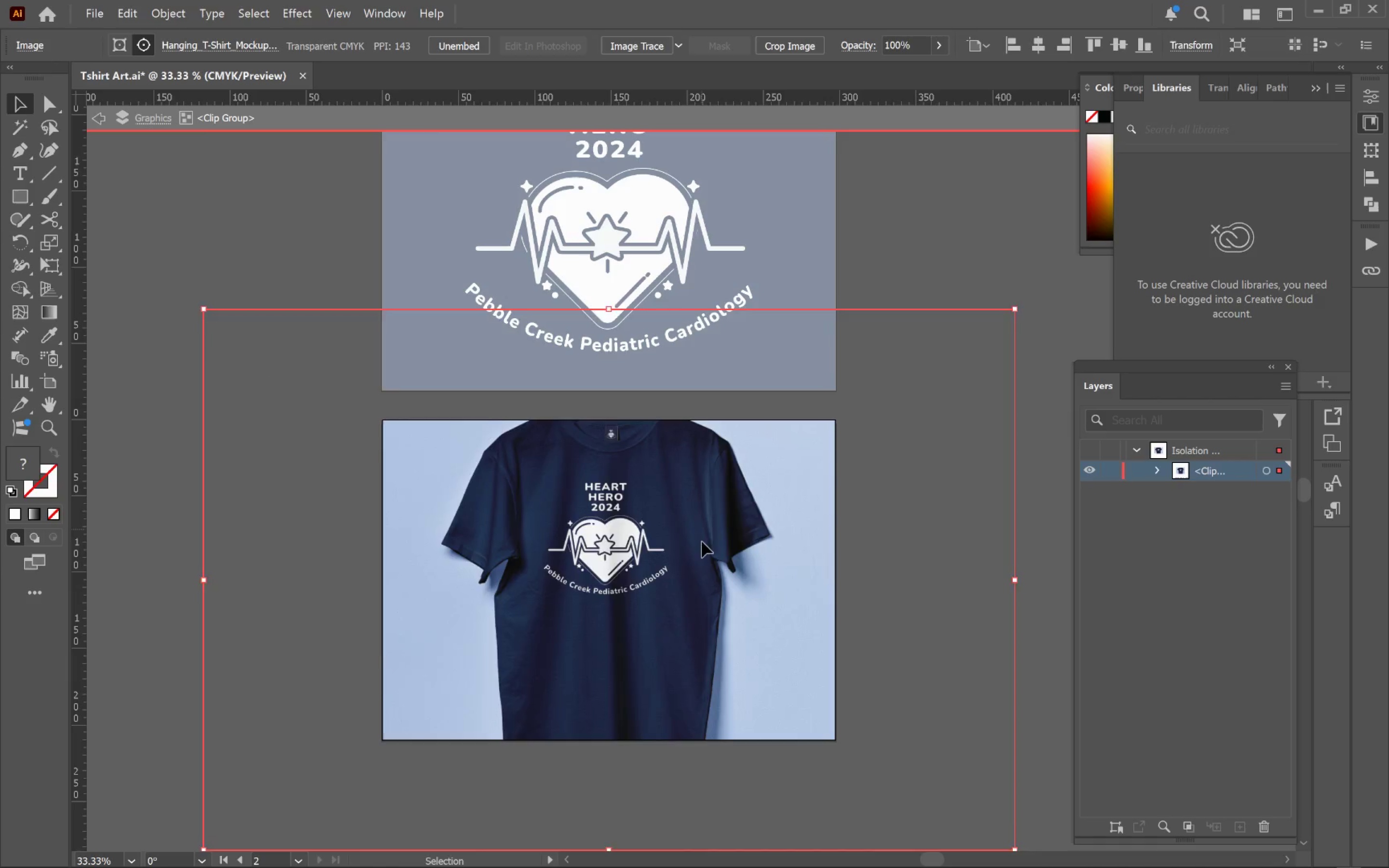 
hold_key(key=ShiftLeft, duration=3.61)
 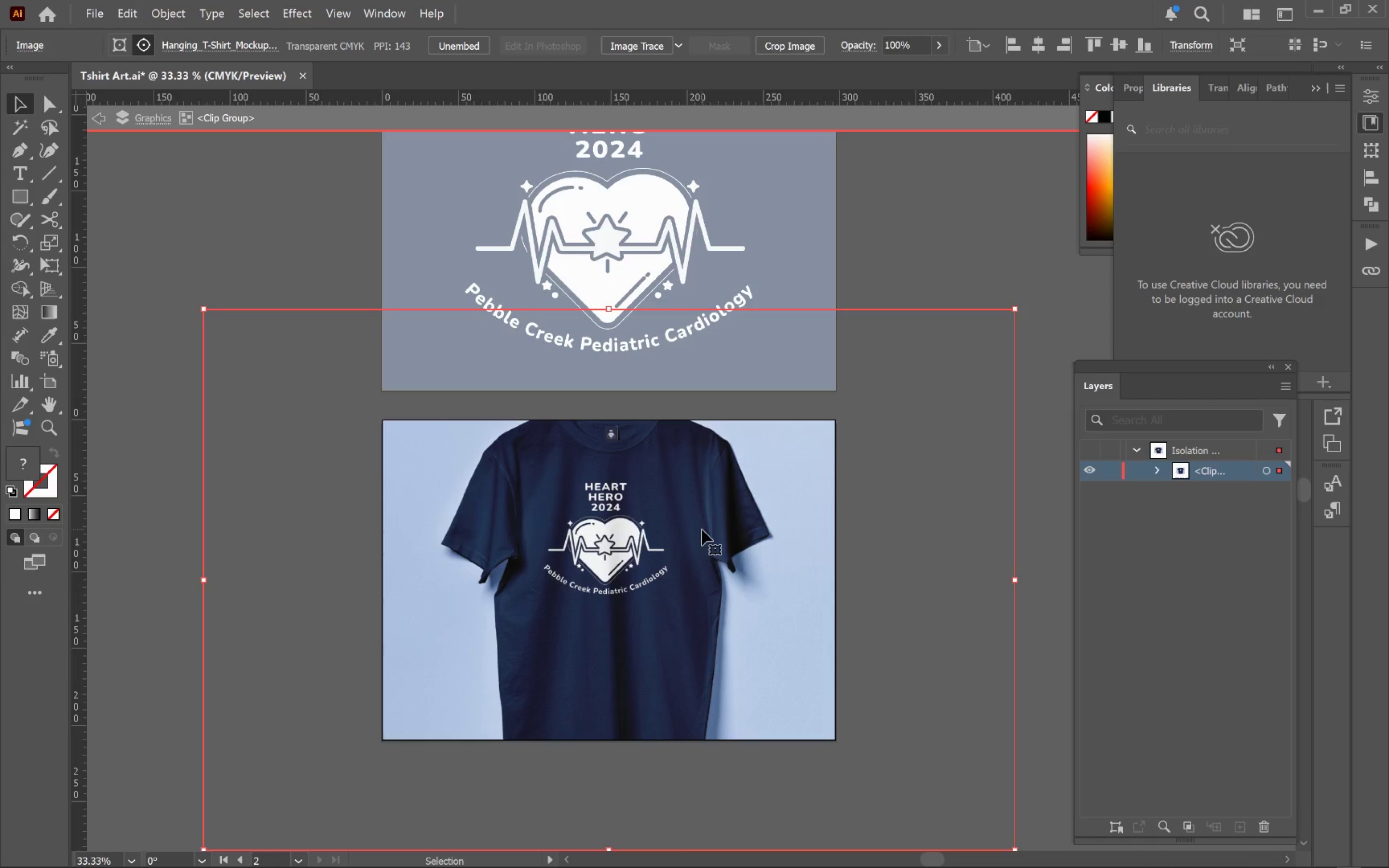 
left_click_drag(start_coordinate=[702, 529], to_coordinate=[711, 588])
 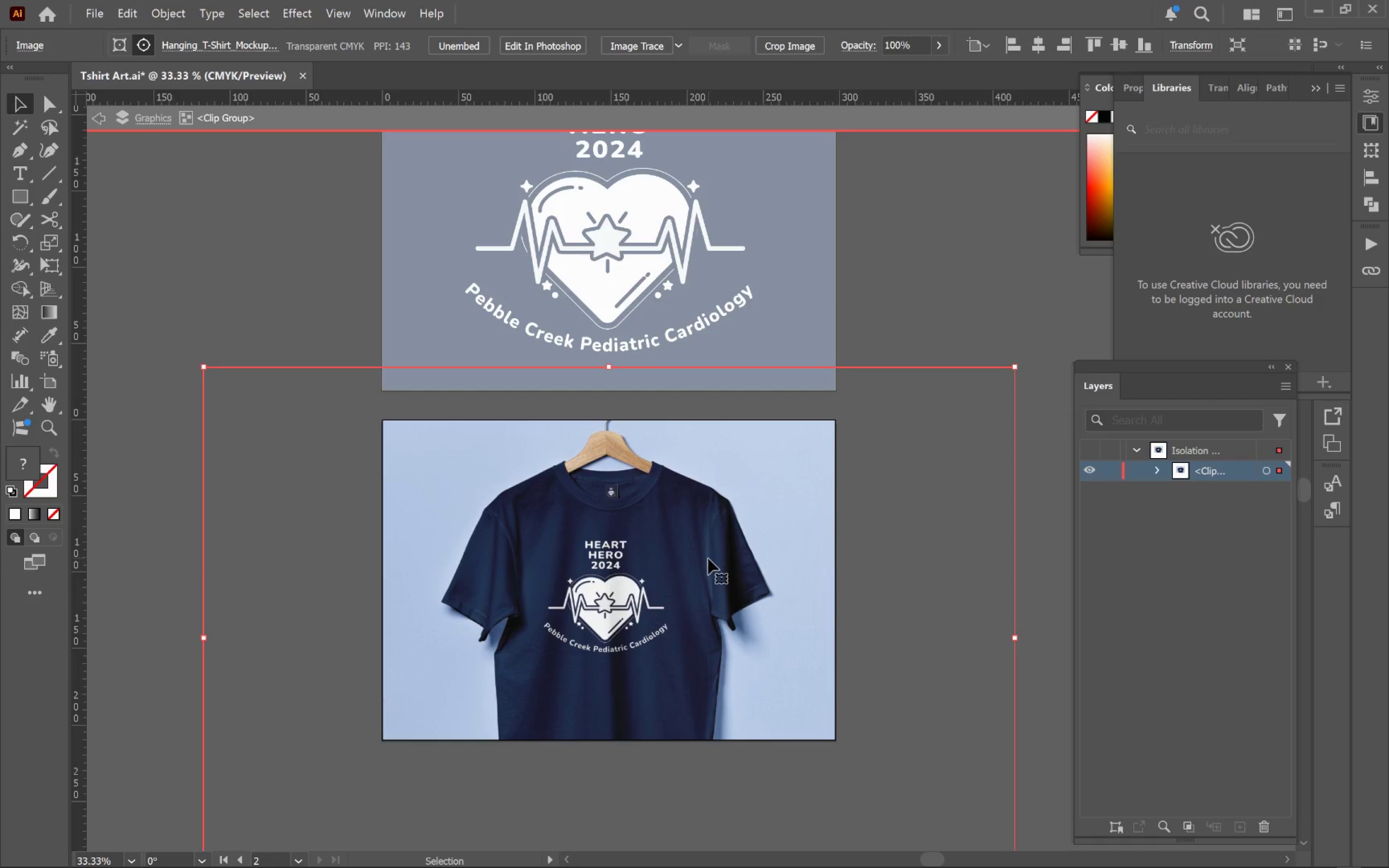 
hold_key(key=ShiftLeft, duration=1.92)
 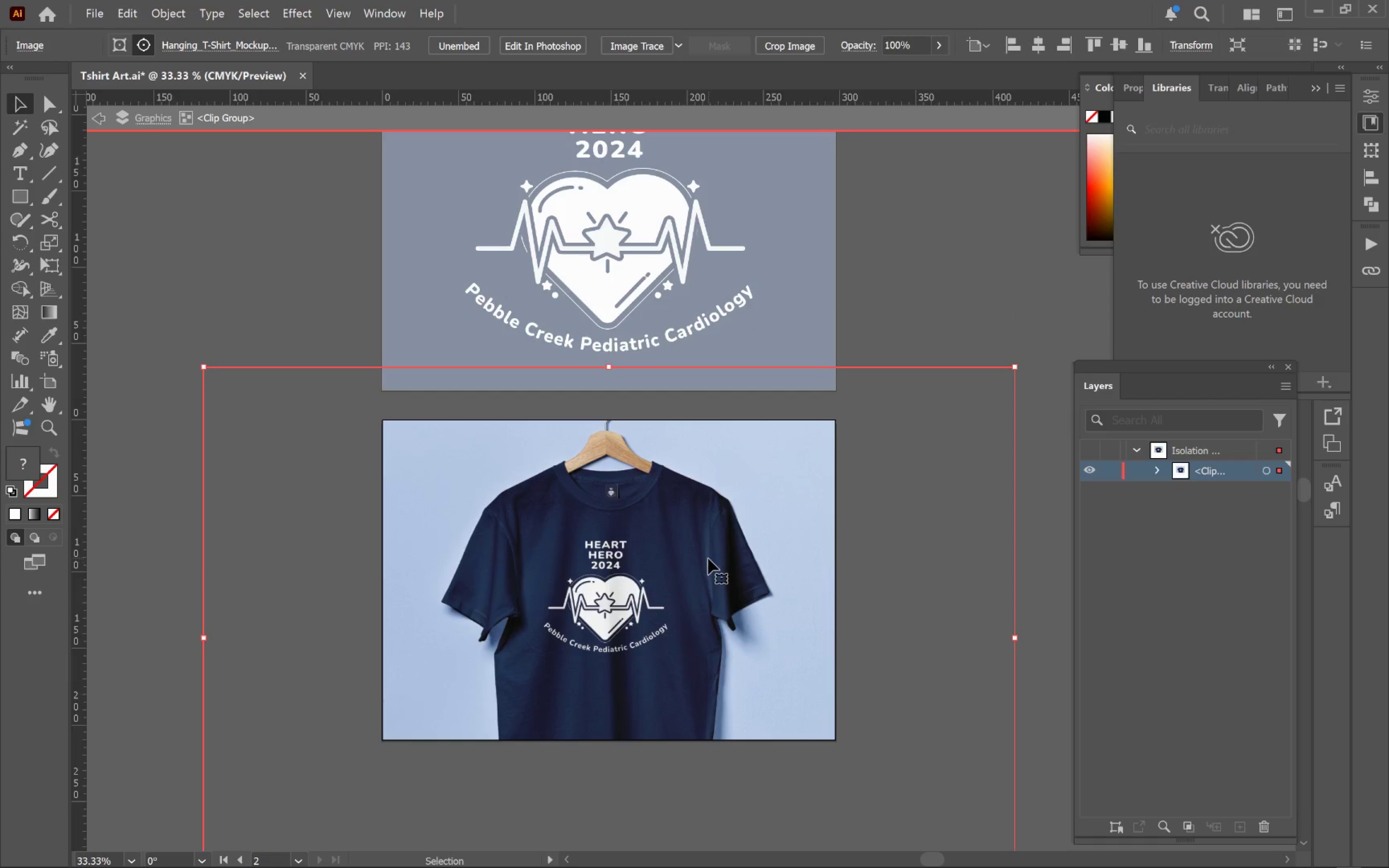 
hold_key(key=AltLeft, duration=0.38)
 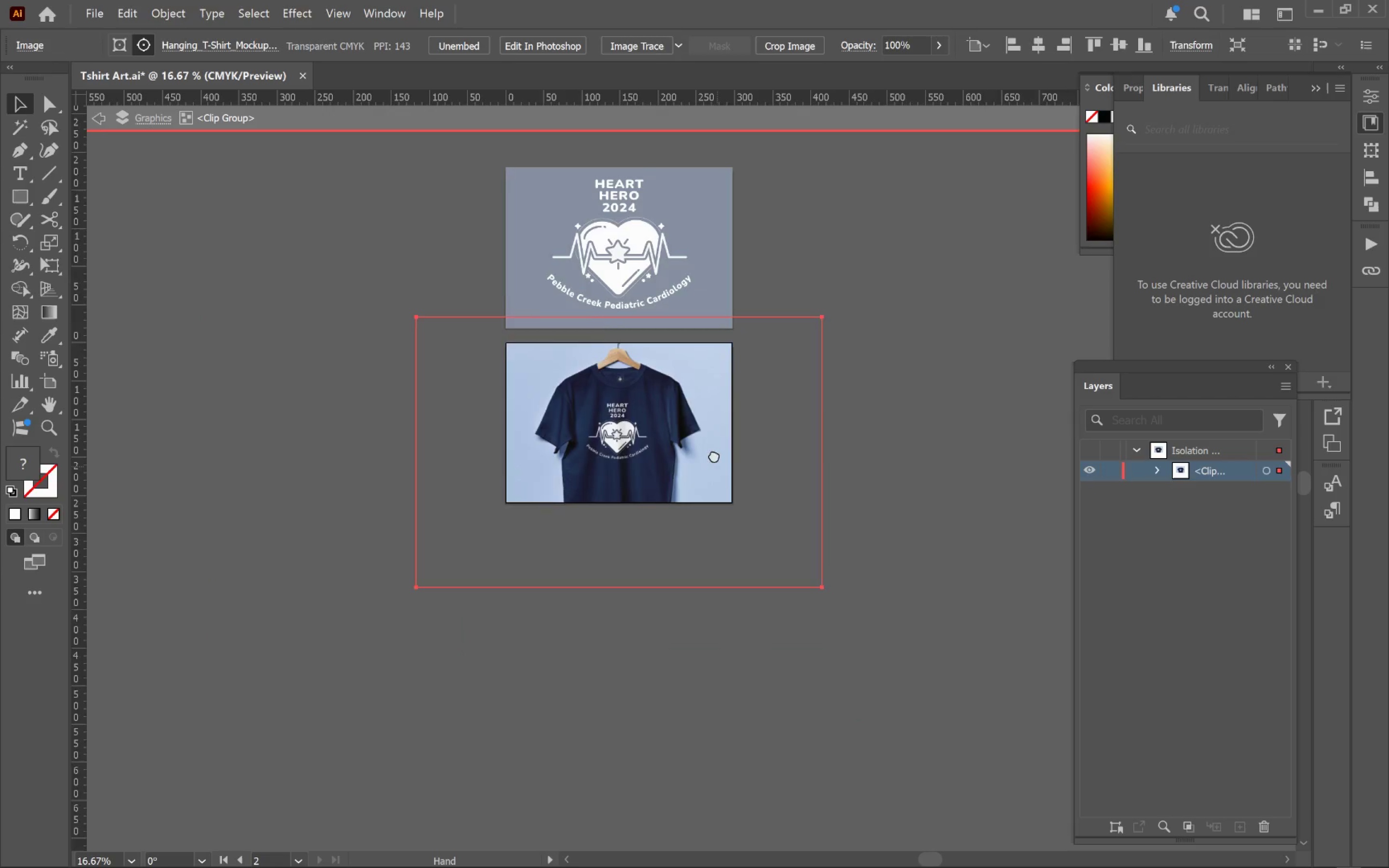 
hold_key(key=Space, duration=0.64)
 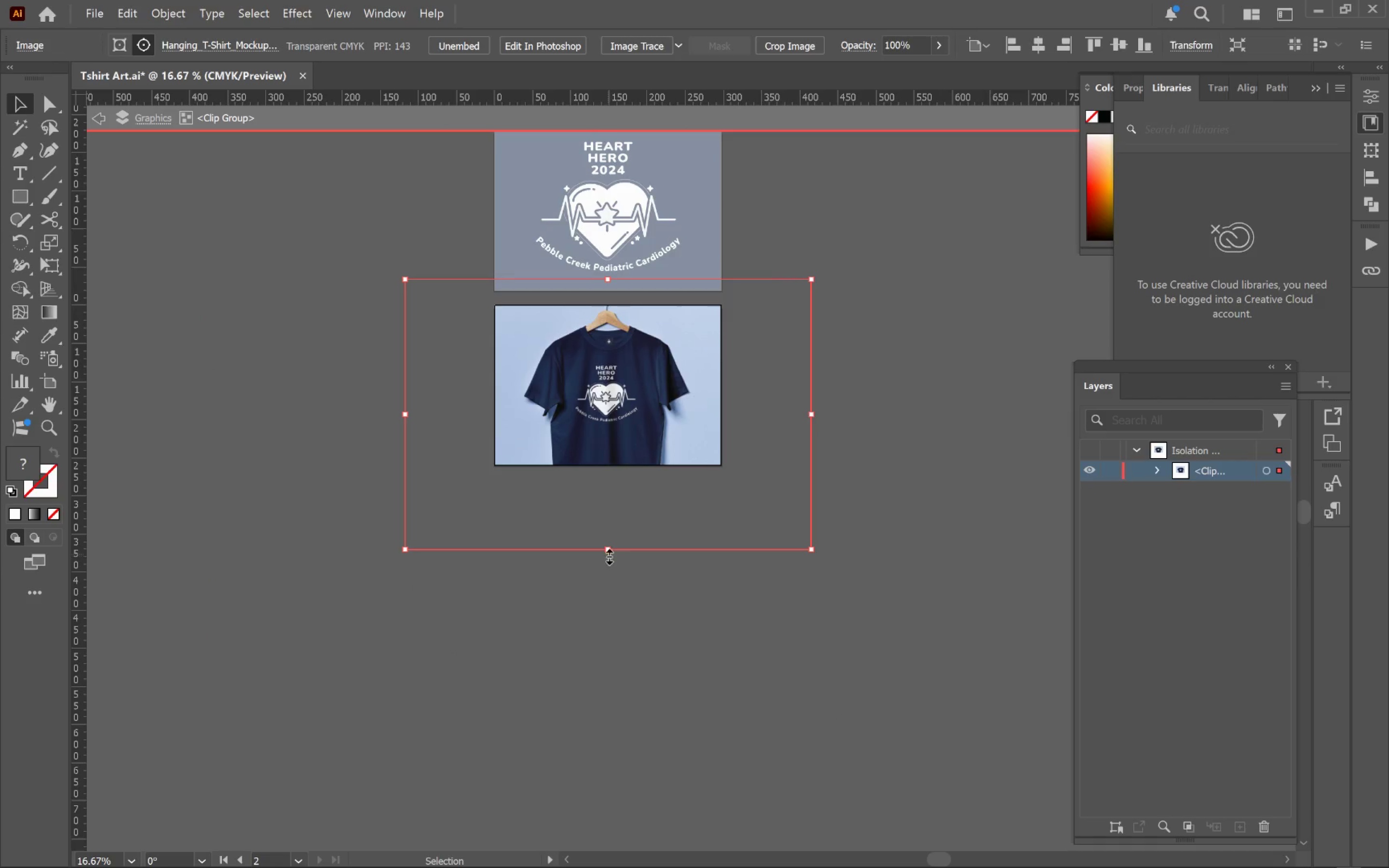 
left_click_drag(start_coordinate=[756, 612], to_coordinate=[706, 429])
 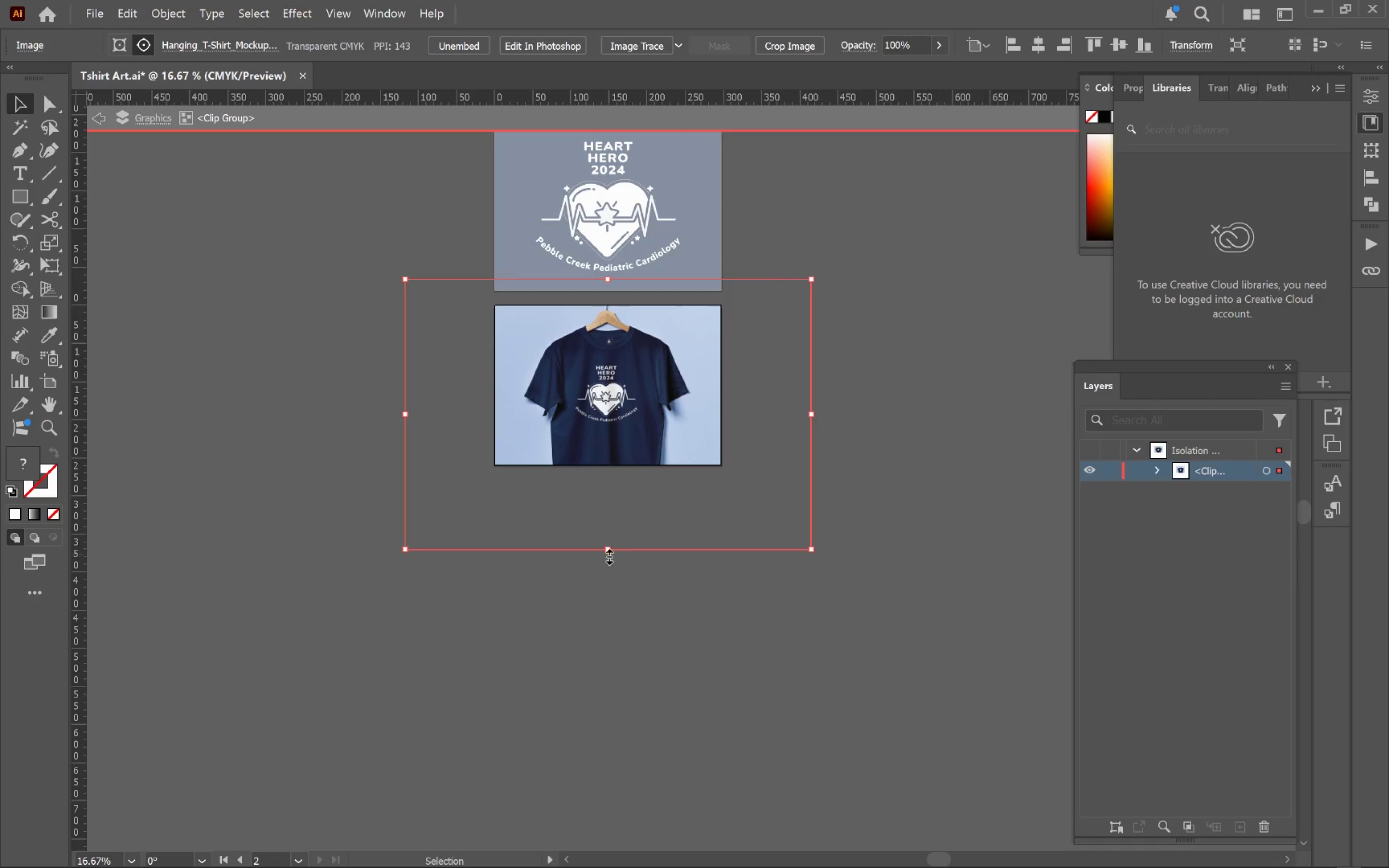 
scroll: coordinate [708, 556], scroll_direction: down, amount: 1.0
 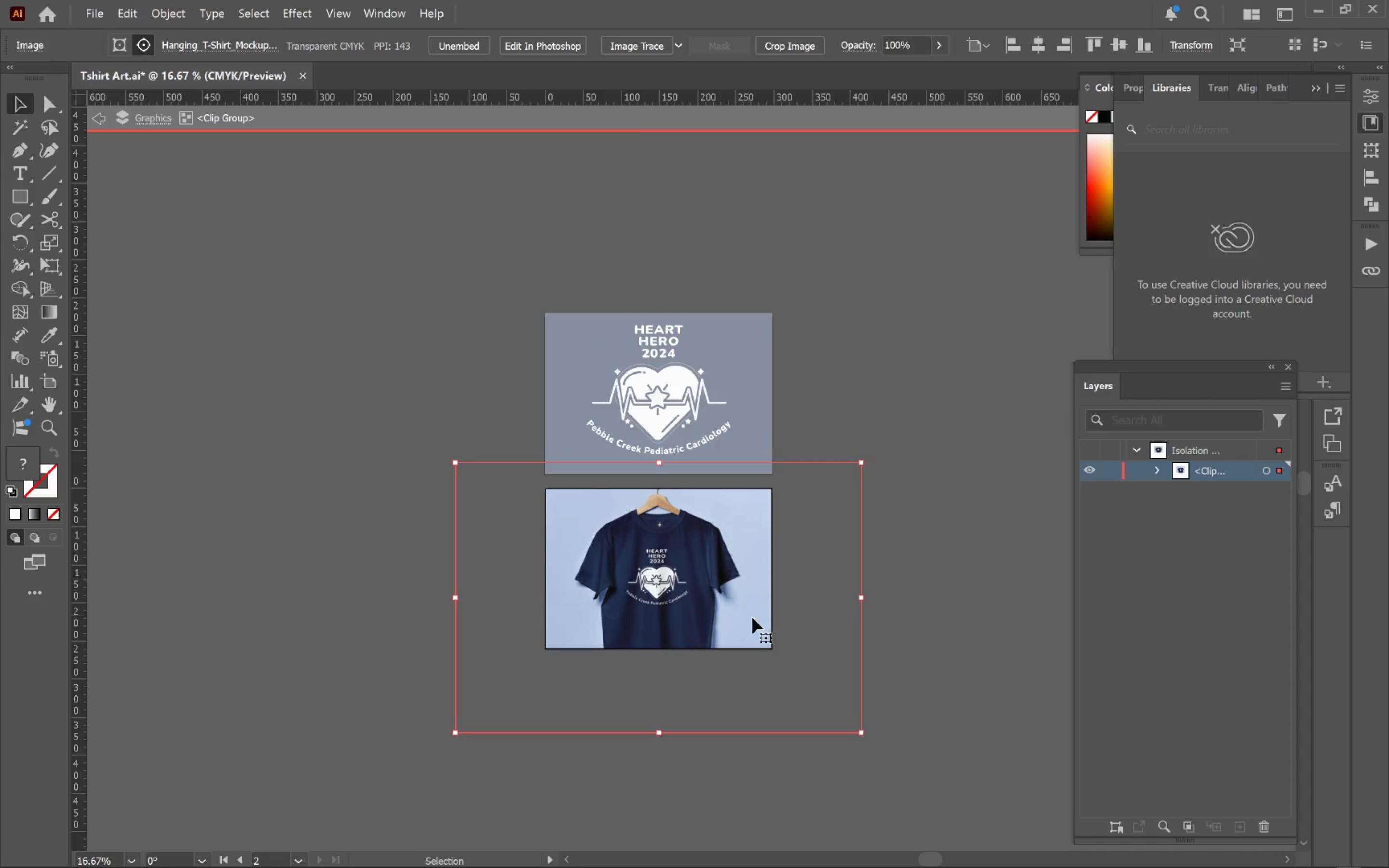 
left_click_drag(start_coordinate=[607, 553], to_coordinate=[615, 585])
 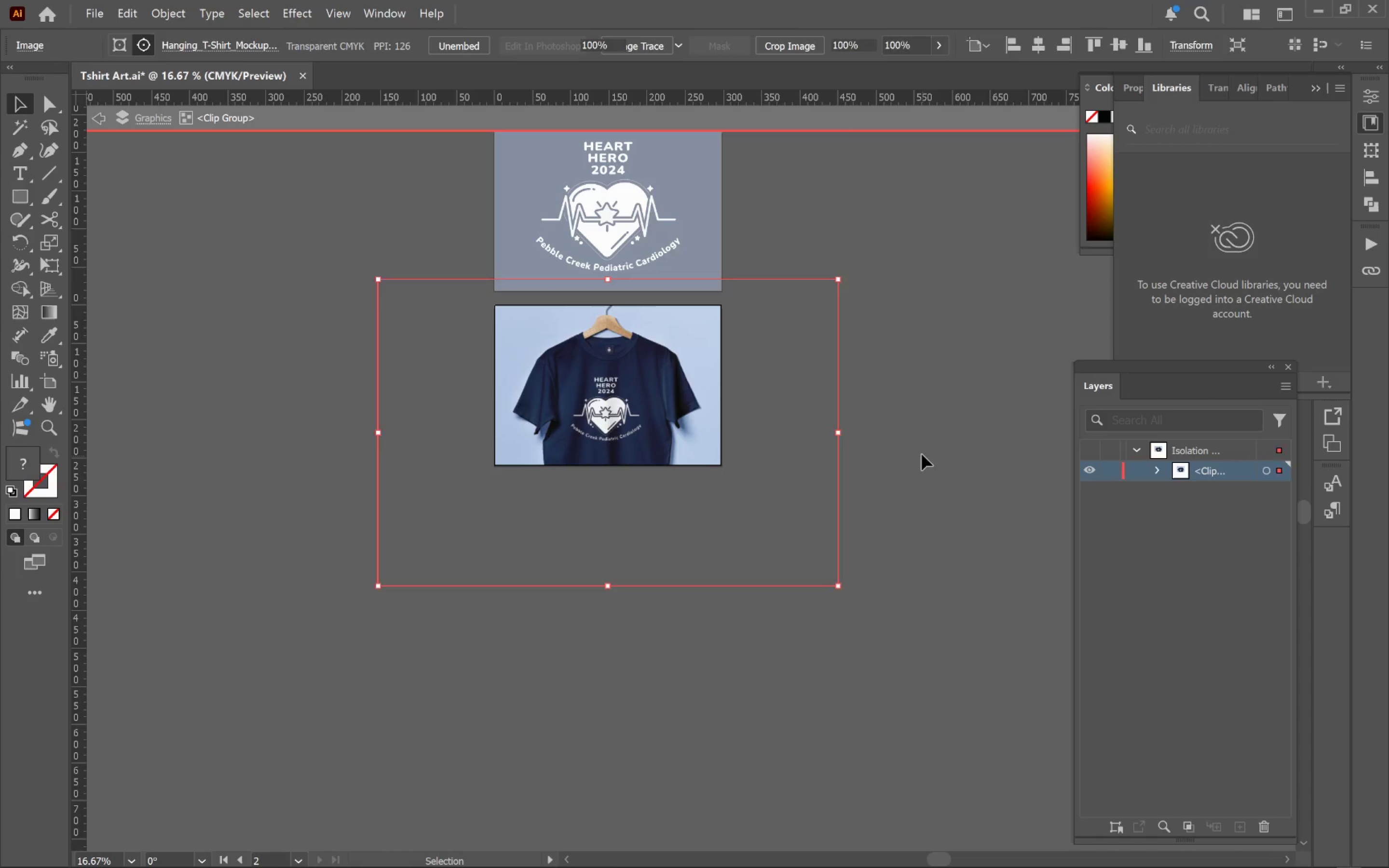 
hold_key(key=ShiftLeft, duration=1.49)
 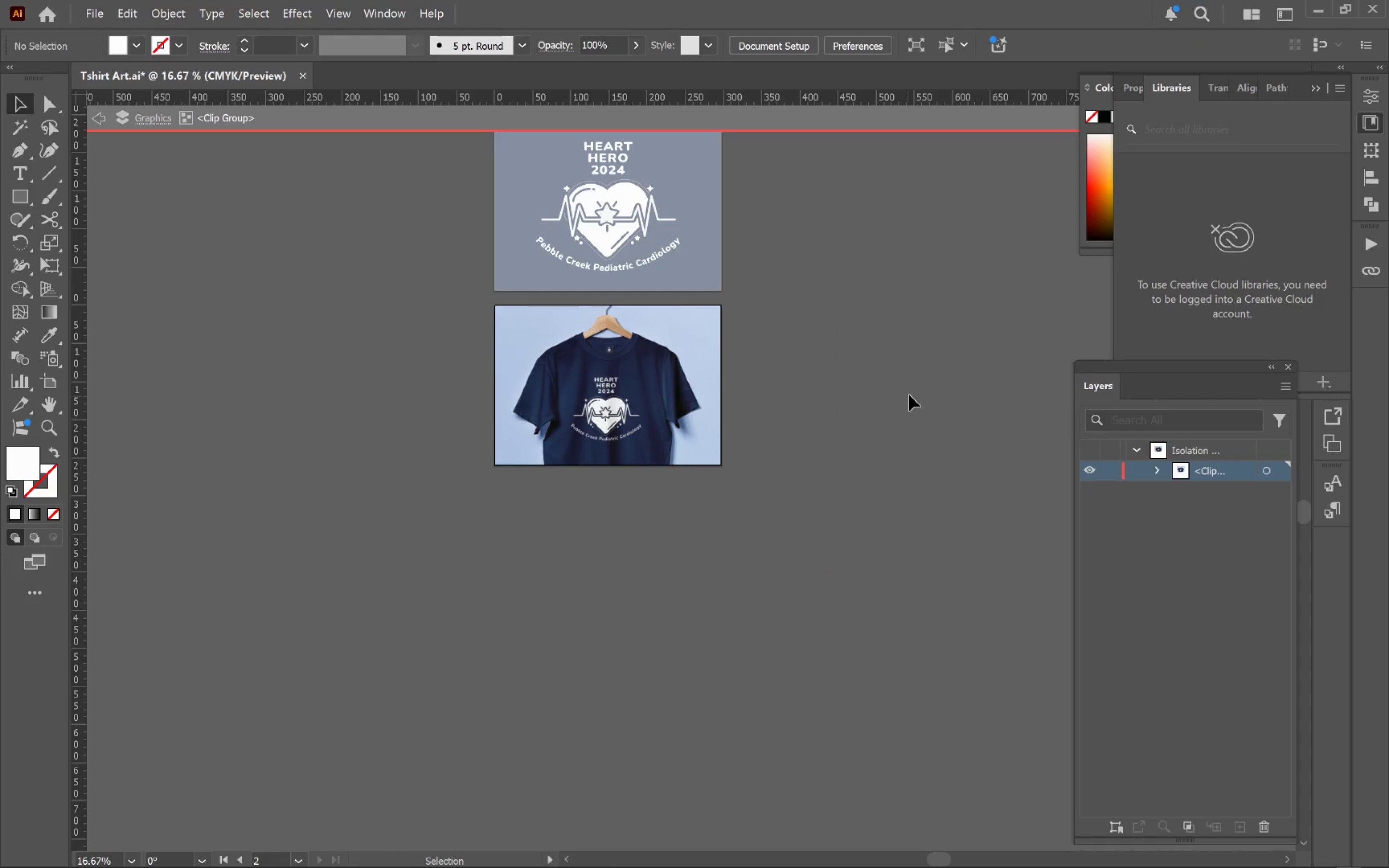 
double_click([909, 393])
 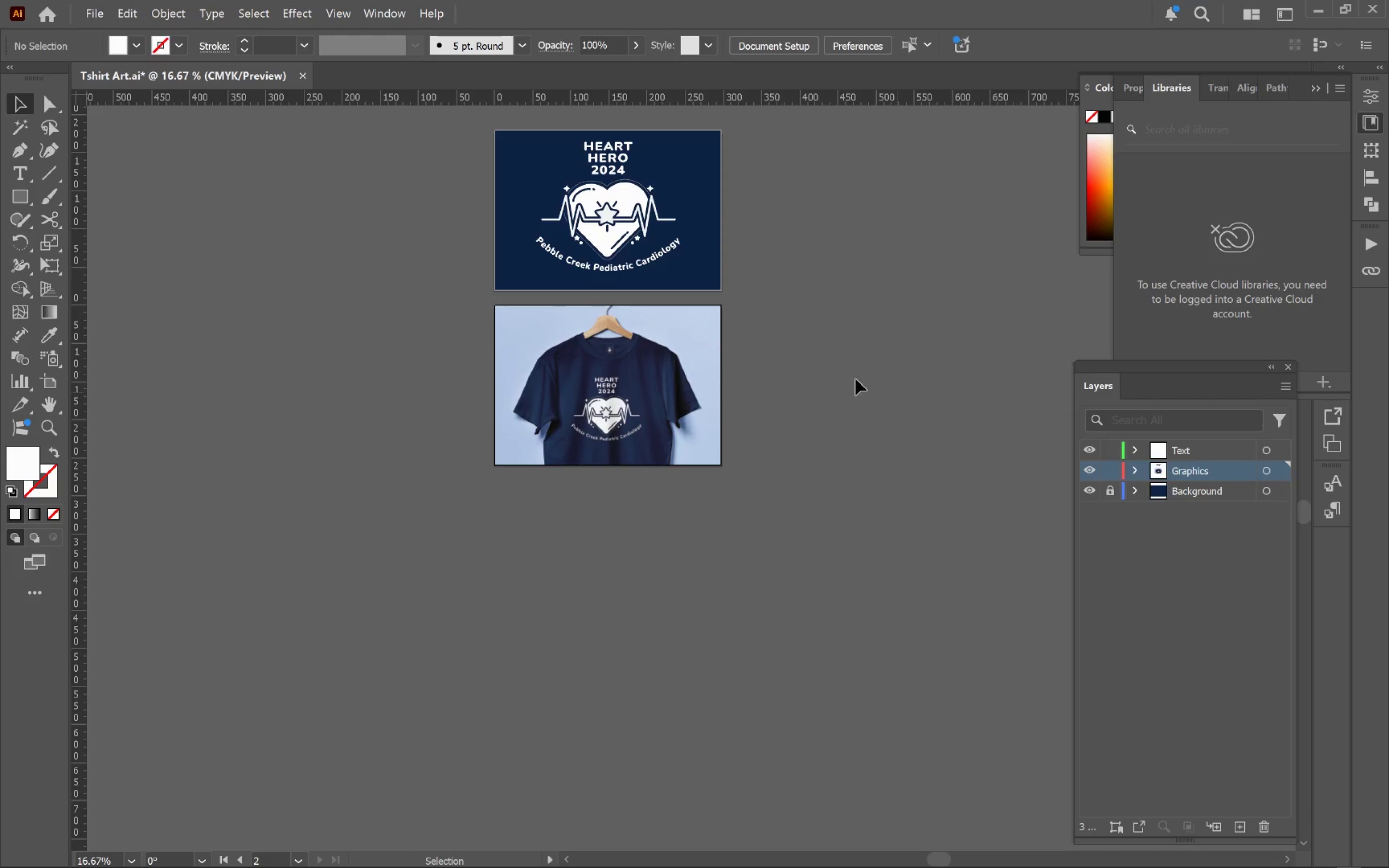 
hold_key(key=Space, duration=0.67)
 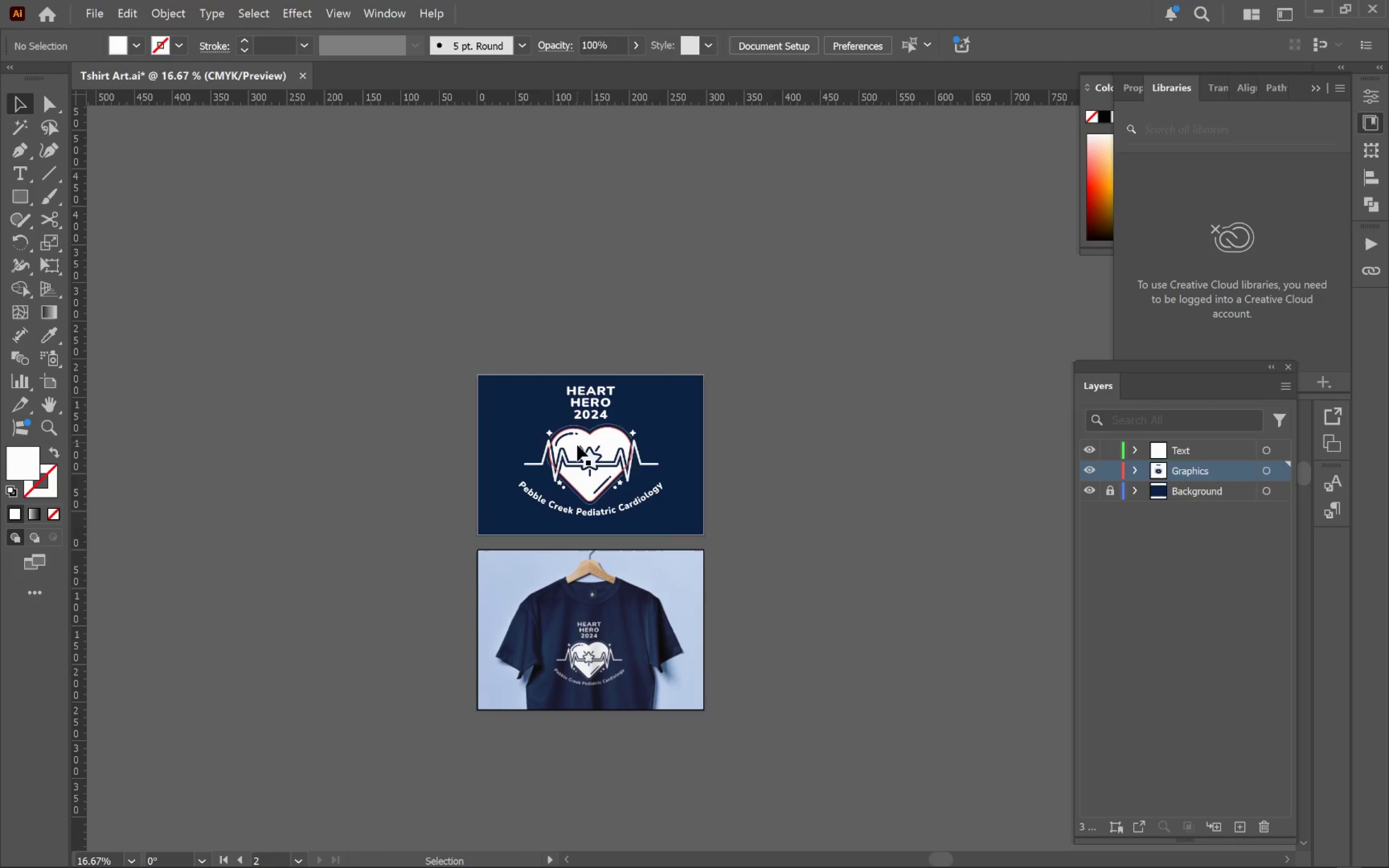 
left_click_drag(start_coordinate=[782, 353], to_coordinate=[764, 598])
 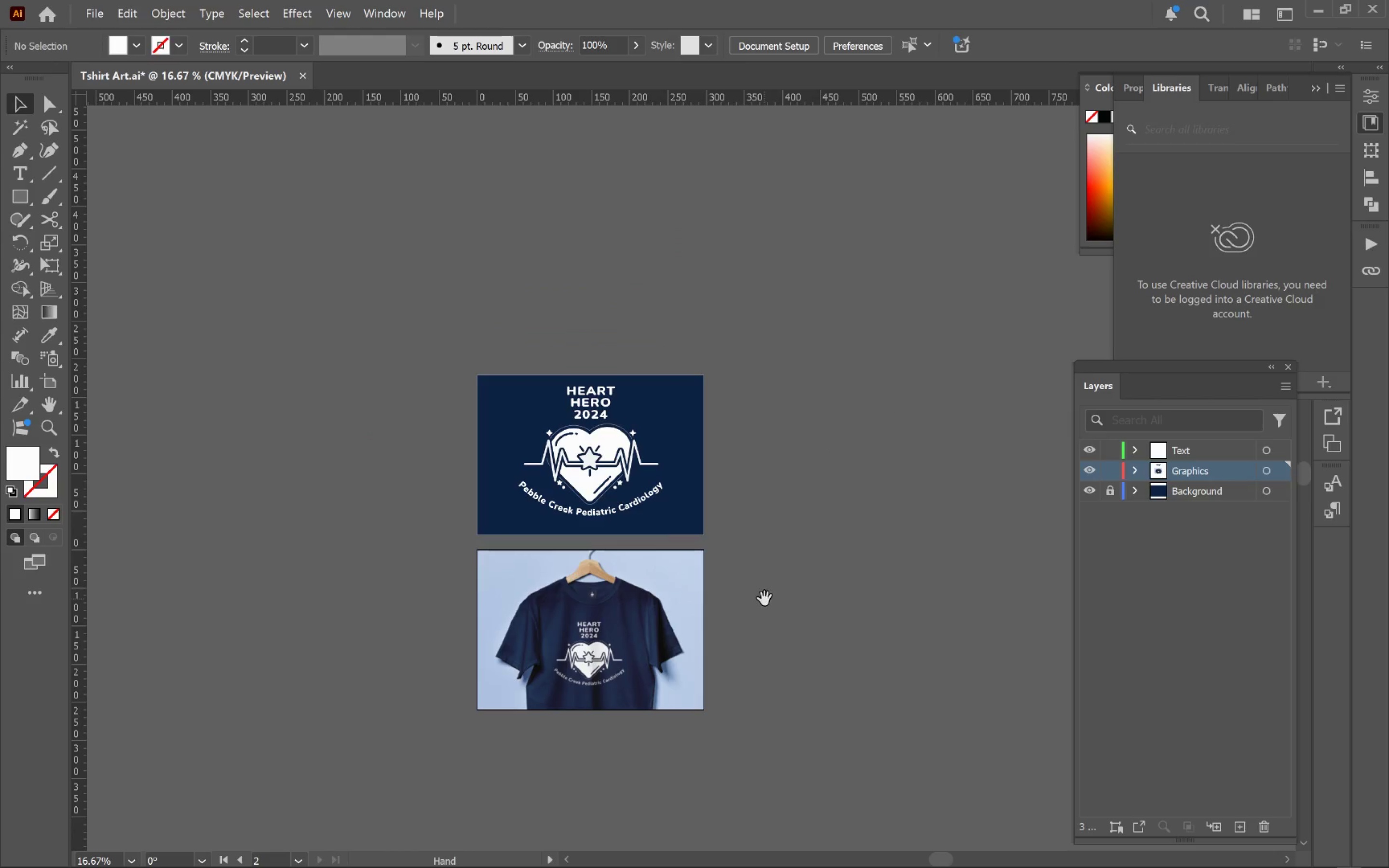 
hold_key(key=AltLeft, duration=1.28)
 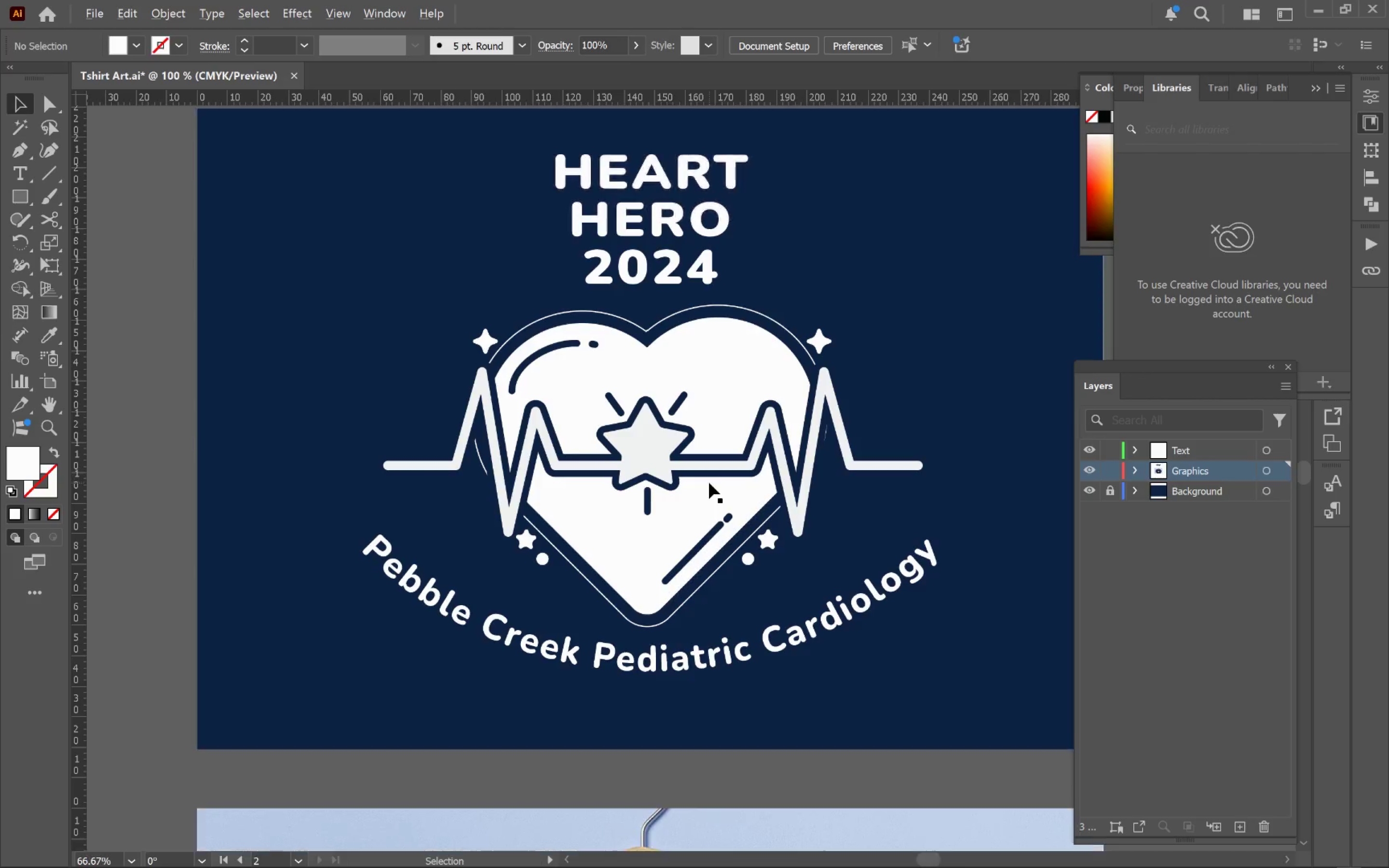 
hold_key(key=AltLeft, duration=0.33)
 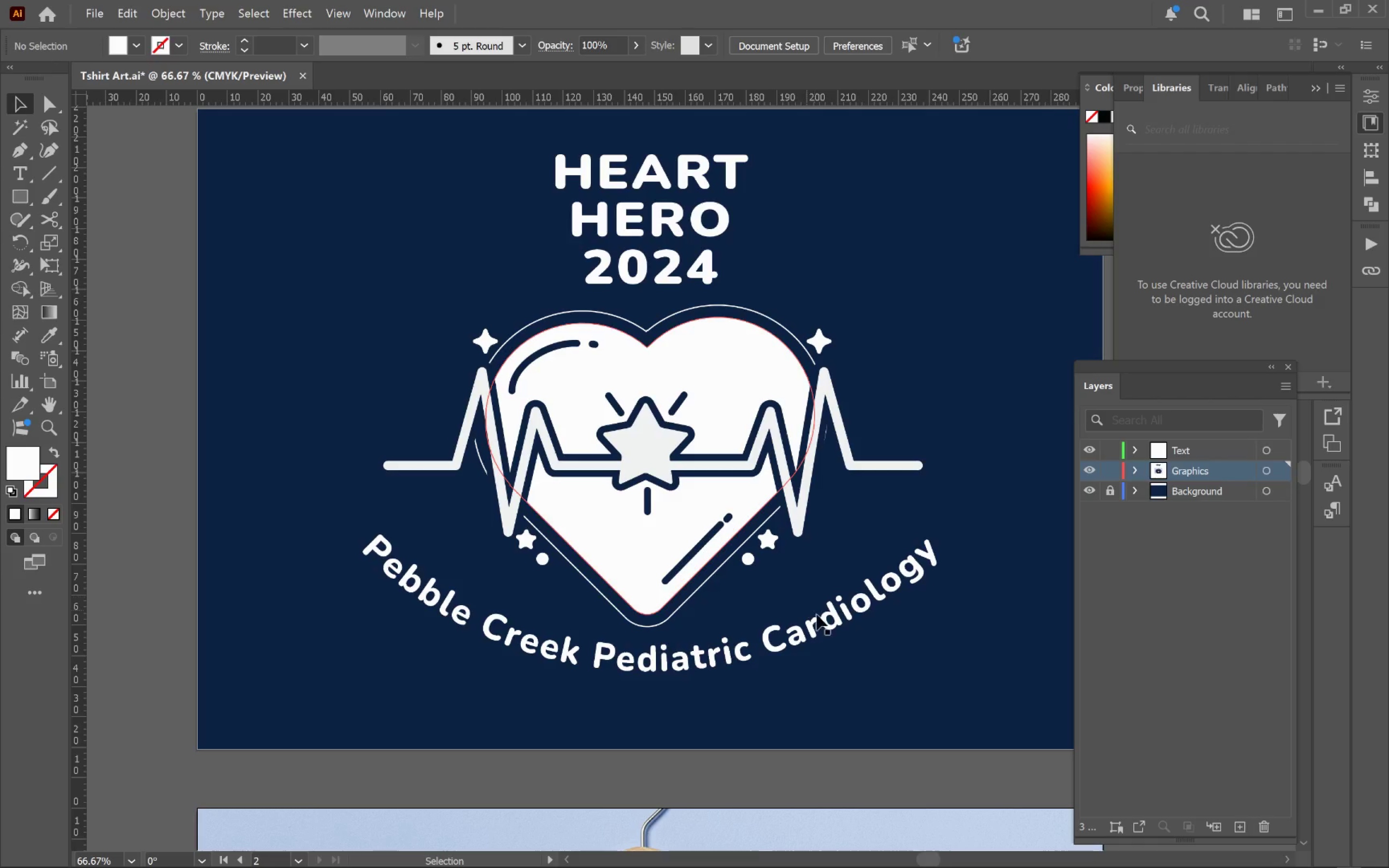 
scroll: coordinate [585, 466], scroll_direction: up, amount: 4.0
 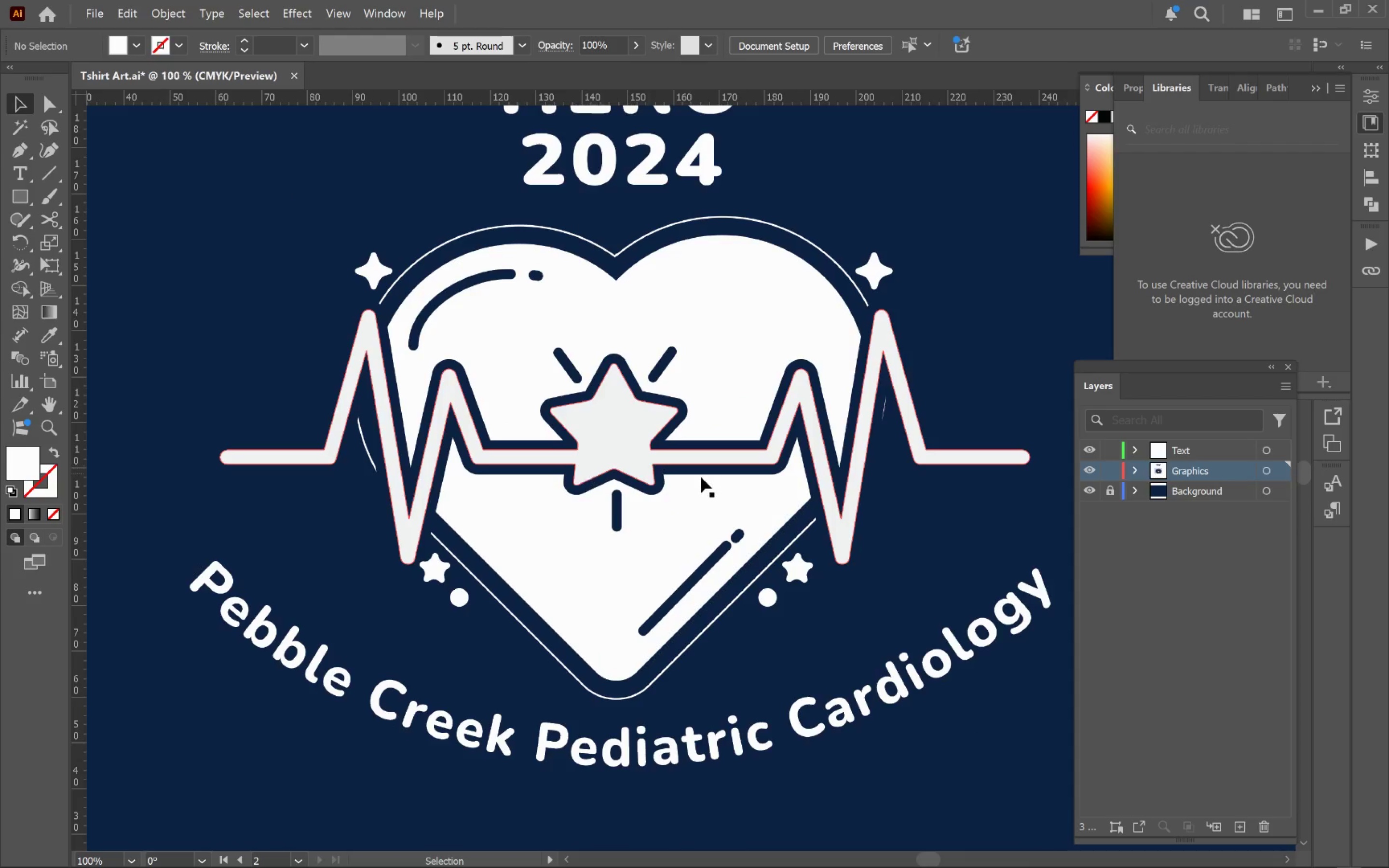 
scroll: coordinate [709, 482], scroll_direction: none, amount: 0.0
 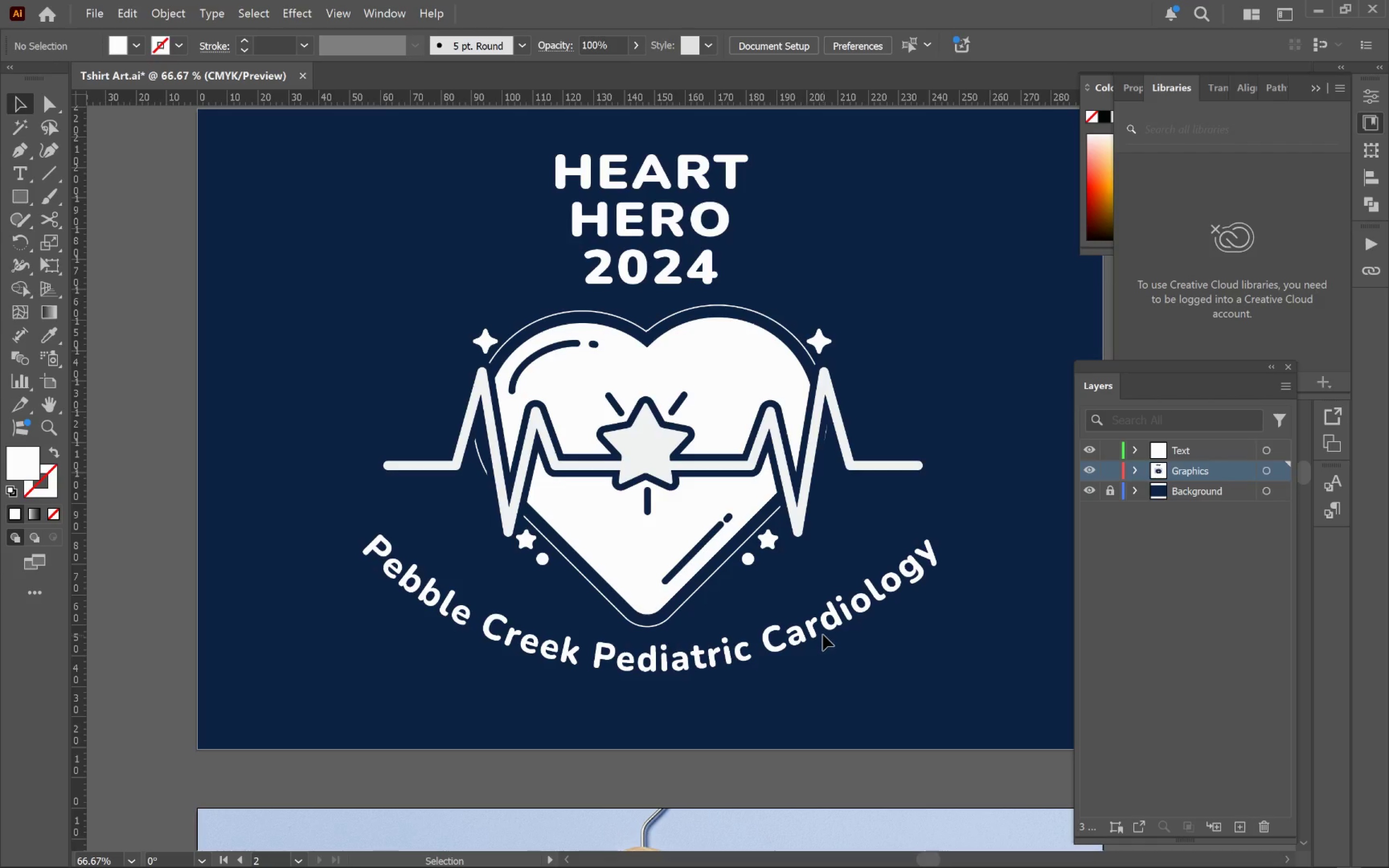 
left_click([826, 617])
 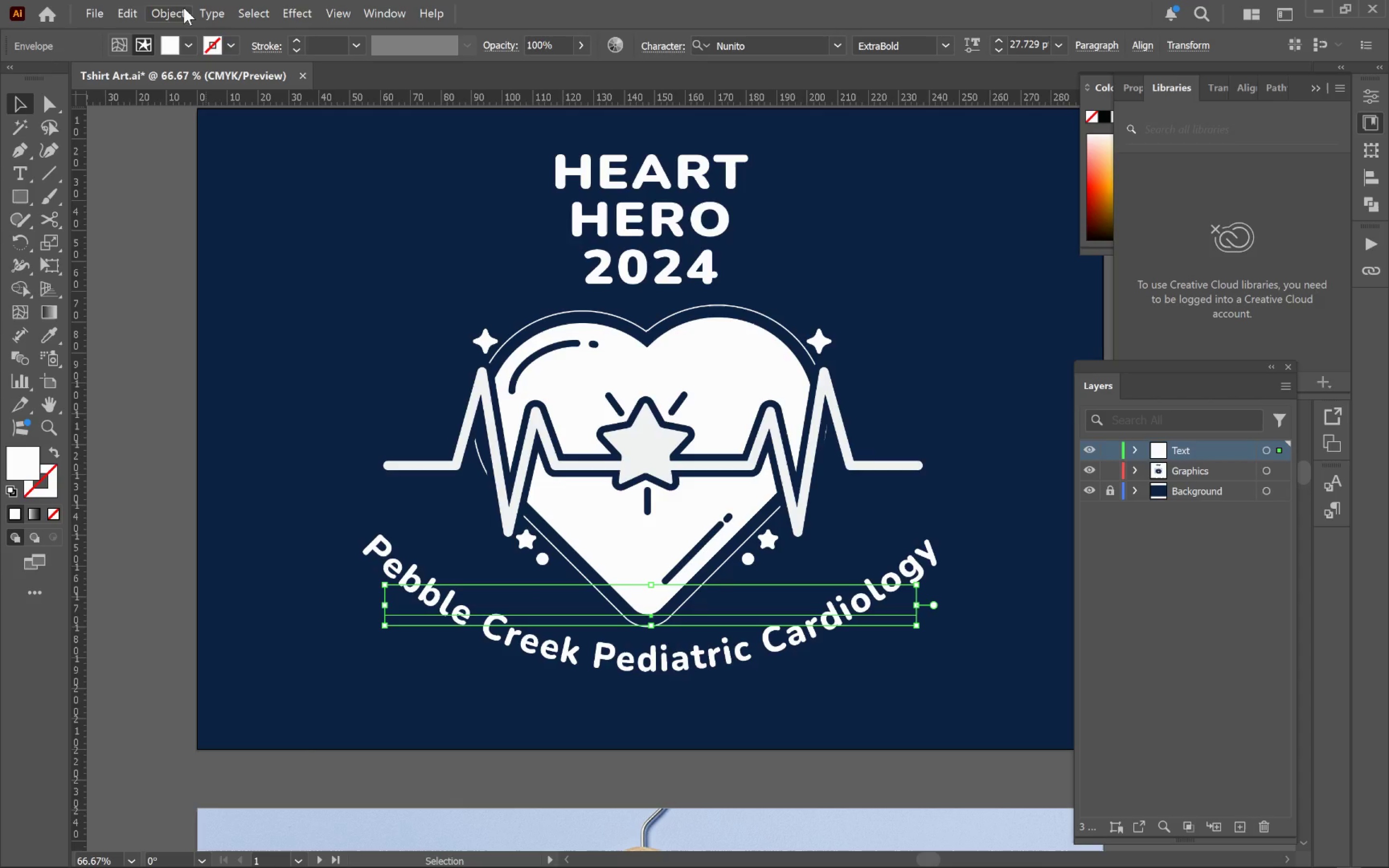 
left_click([172, 11])
 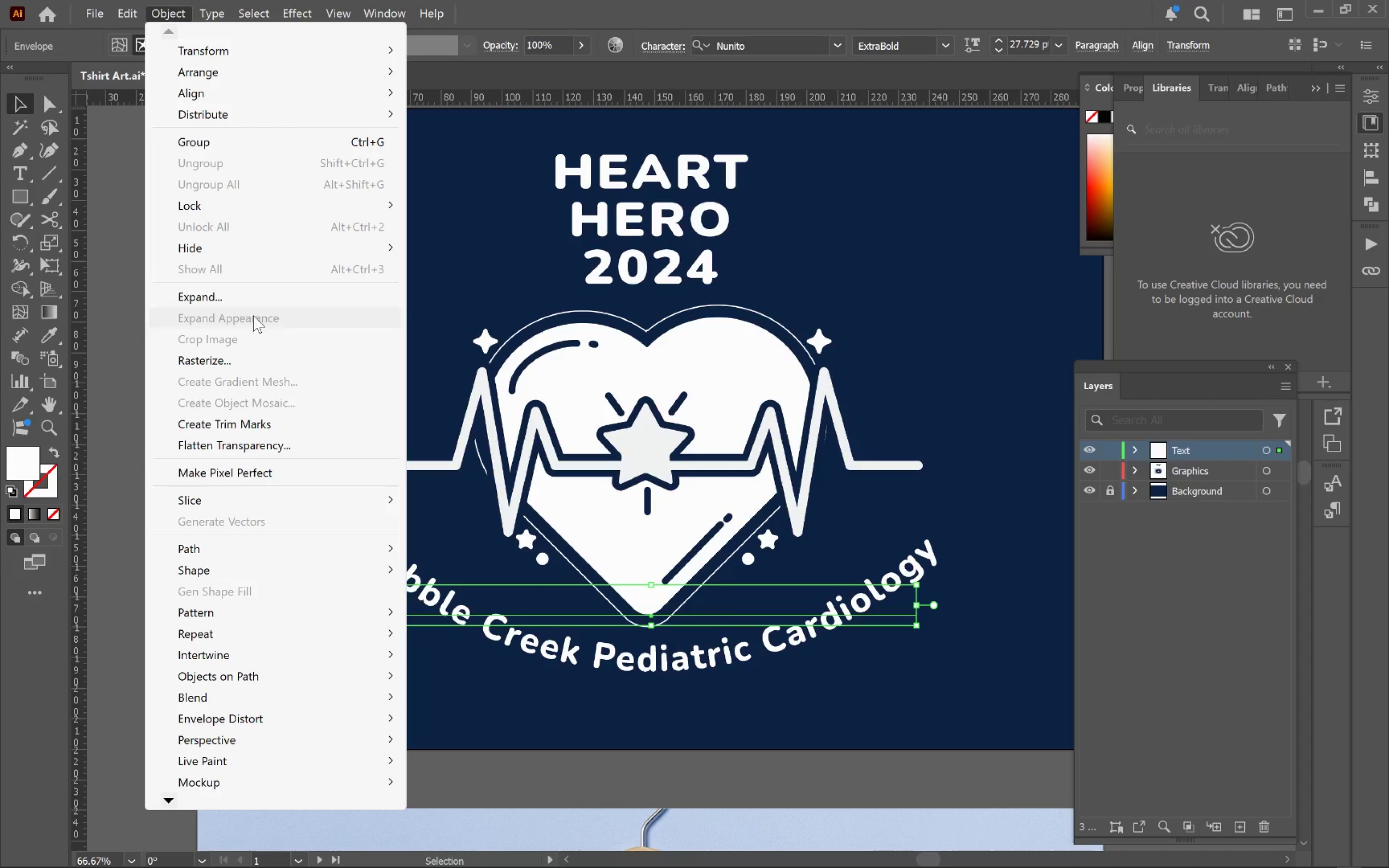 
left_click([253, 302])
 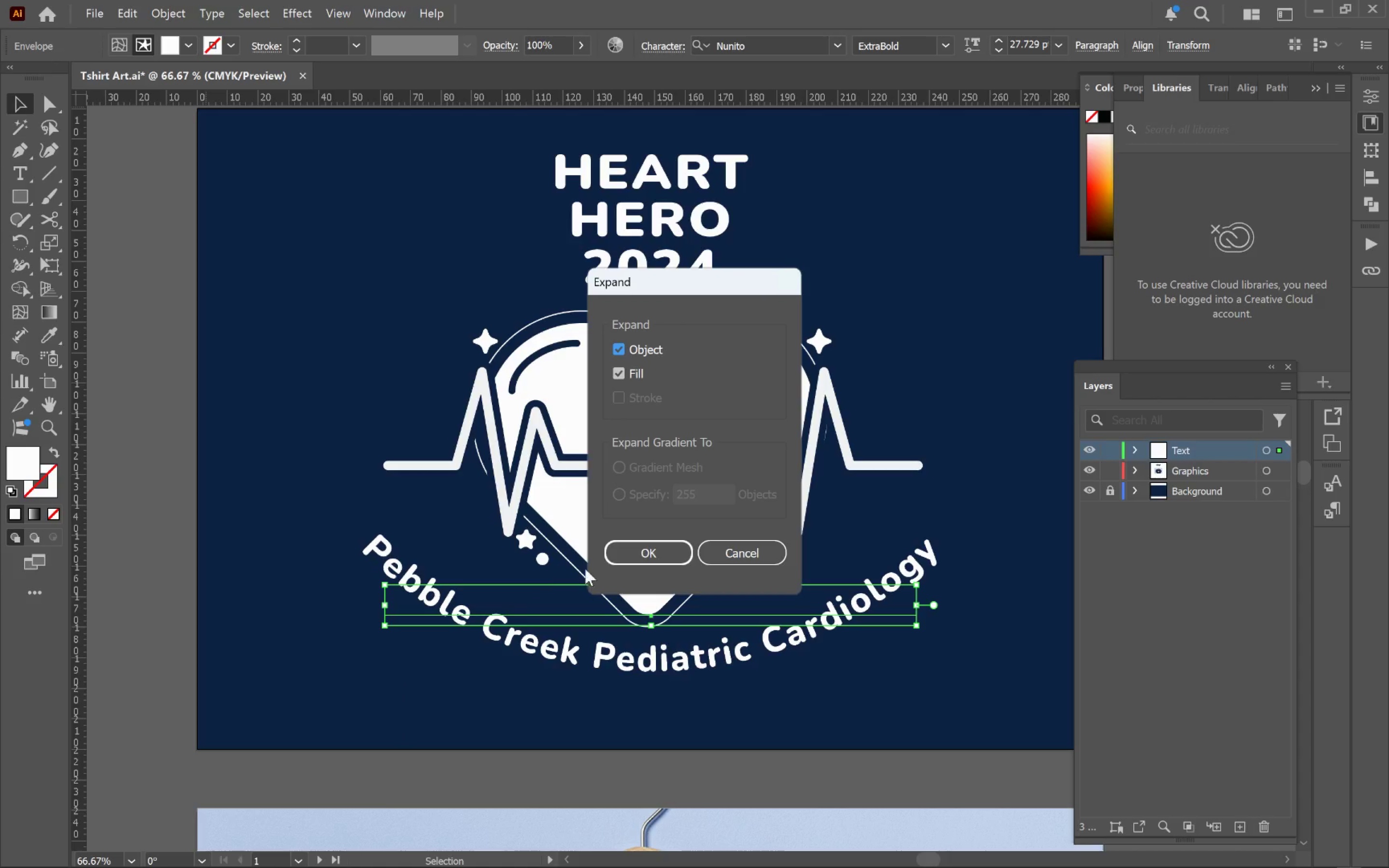 
left_click([634, 543])
 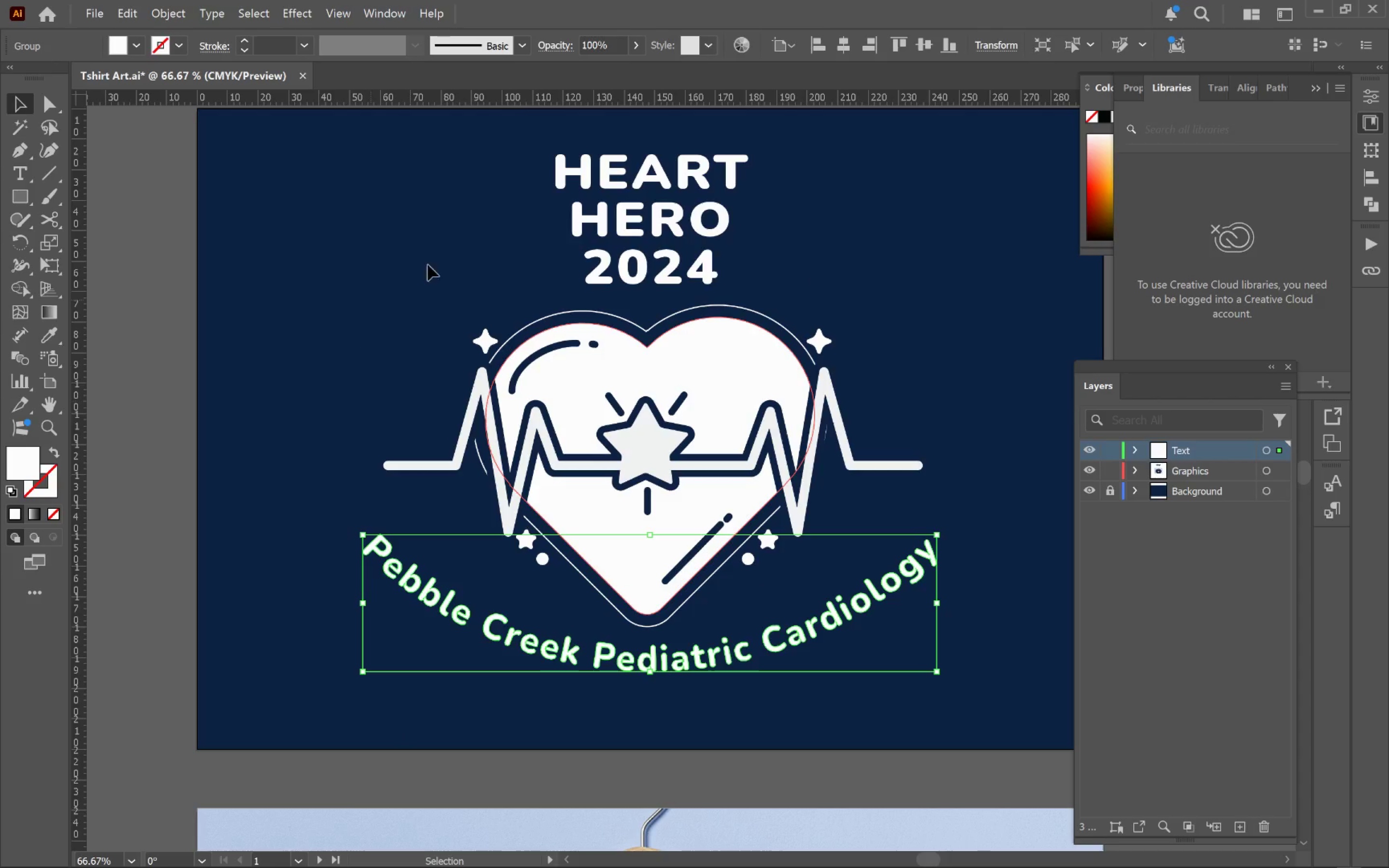 
left_click([659, 234])
 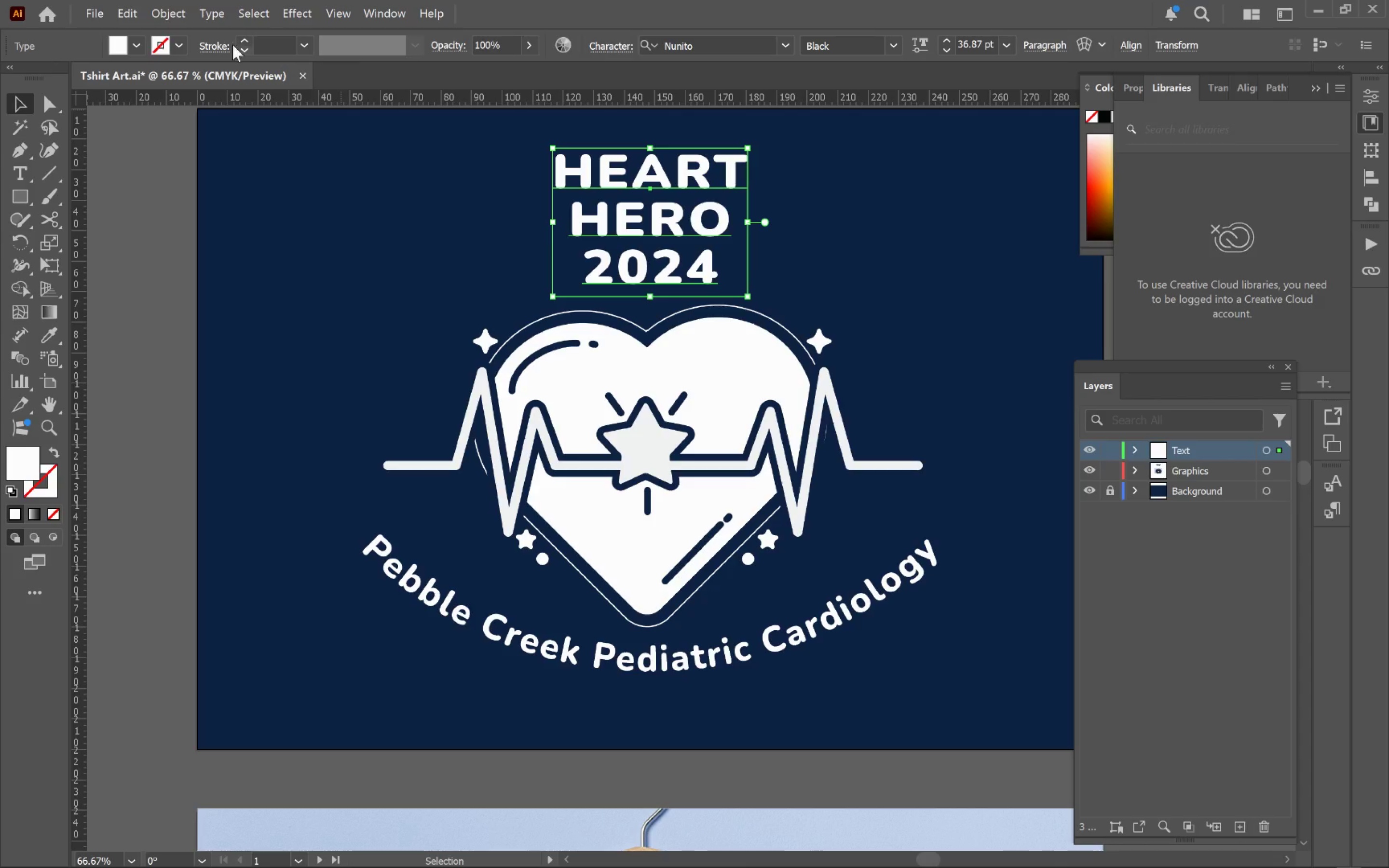 
left_click([170, 12])
 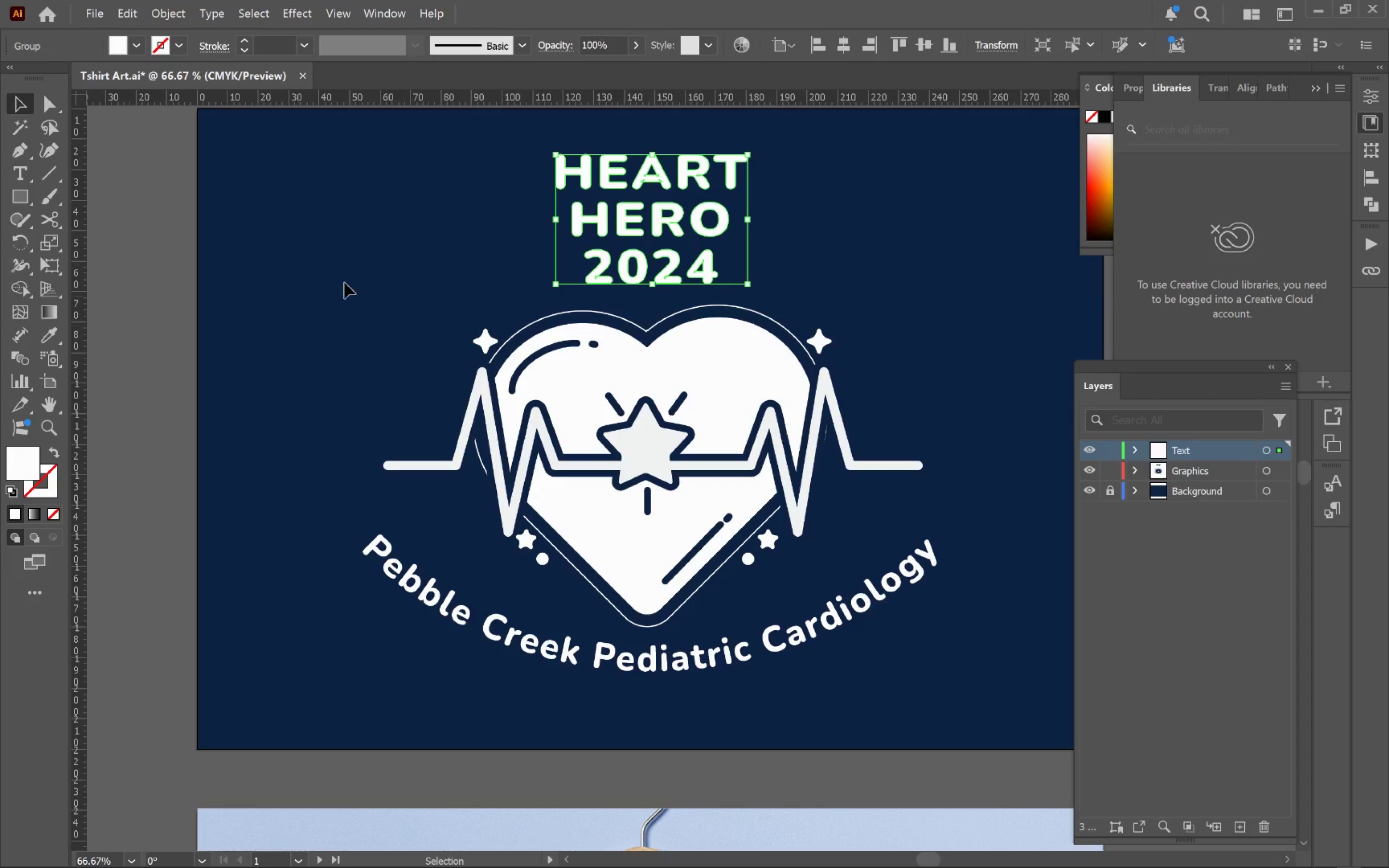 
wait(5.06)
 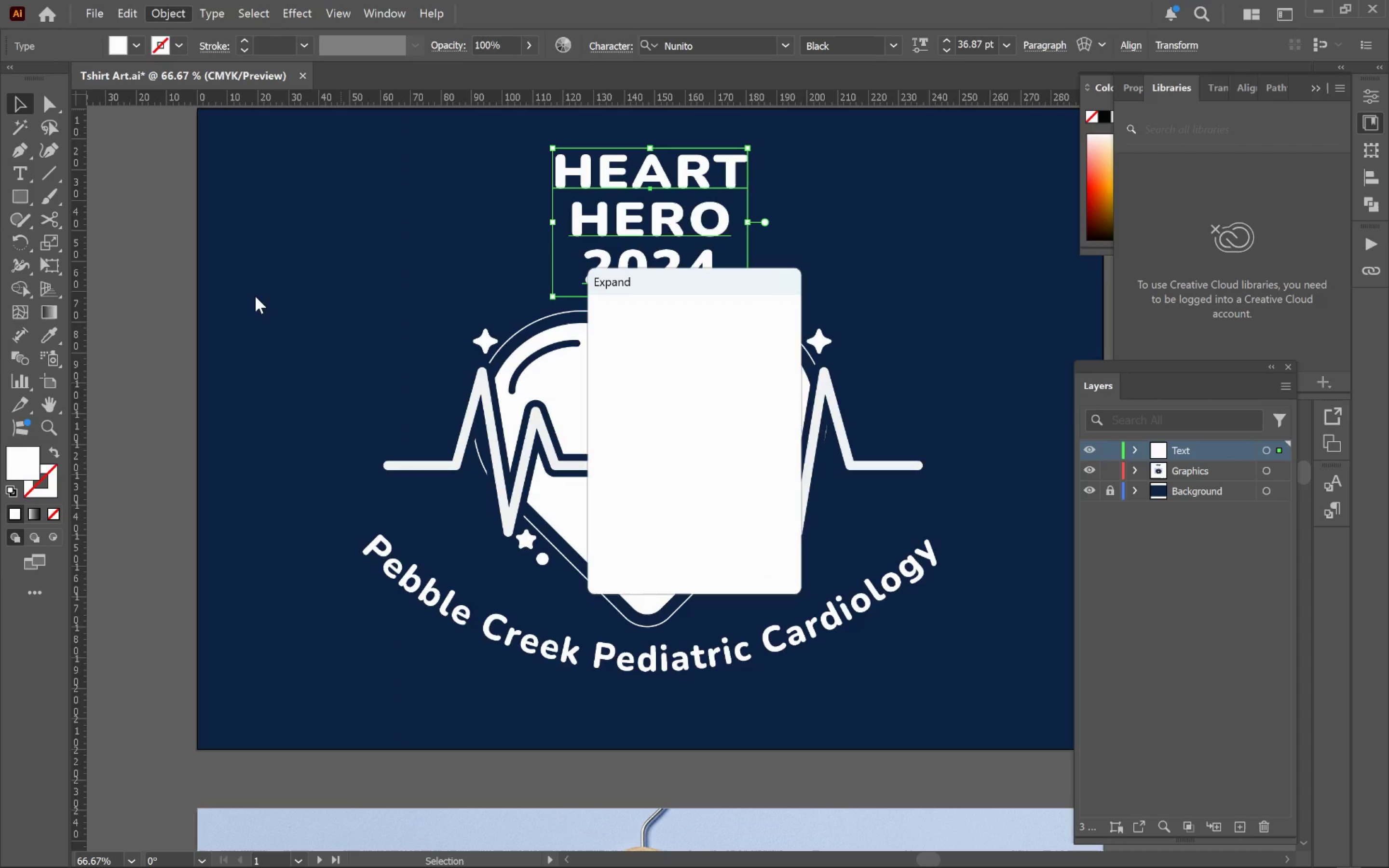 
left_click([1375, 206])
 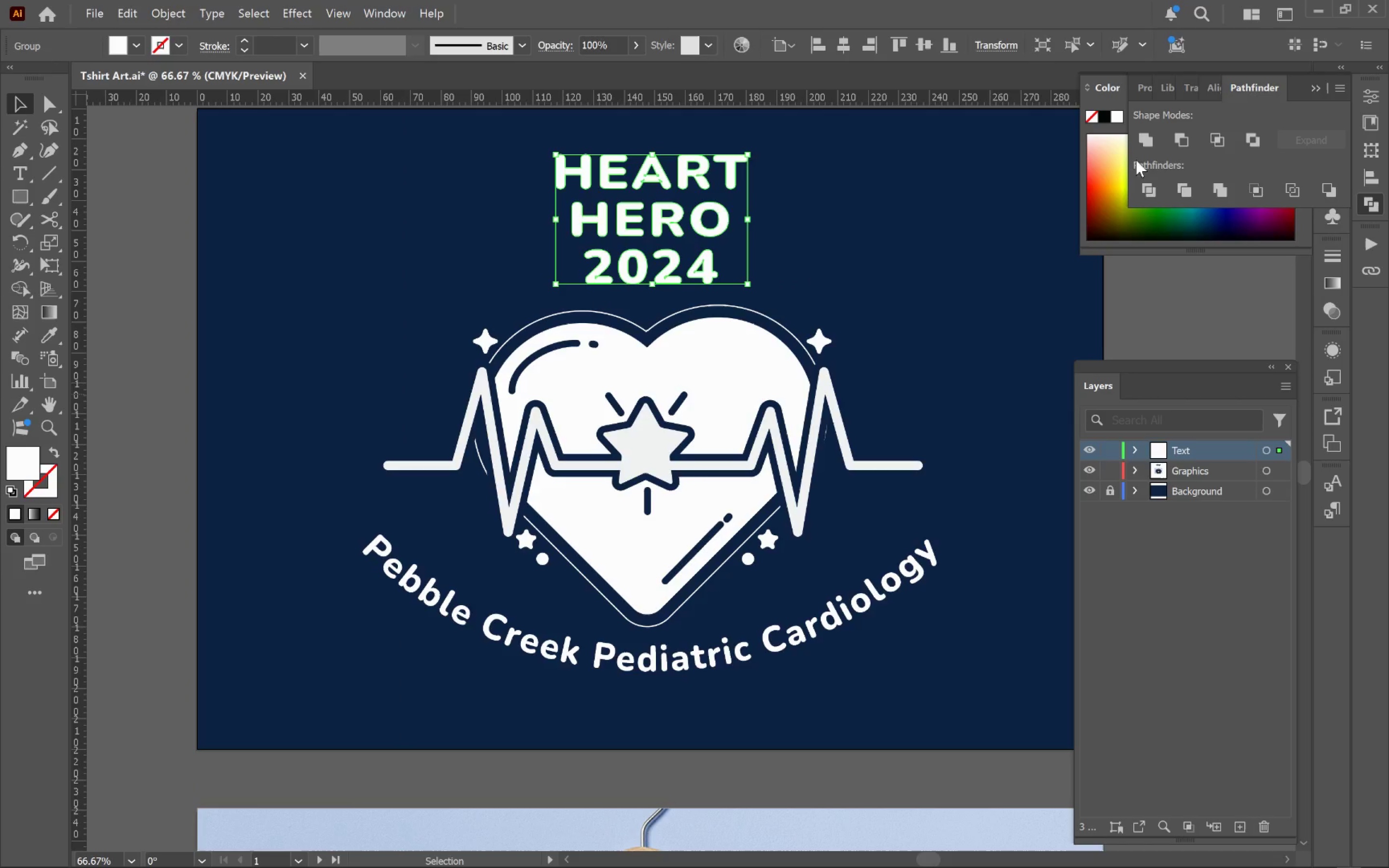 
left_click([1145, 136])
 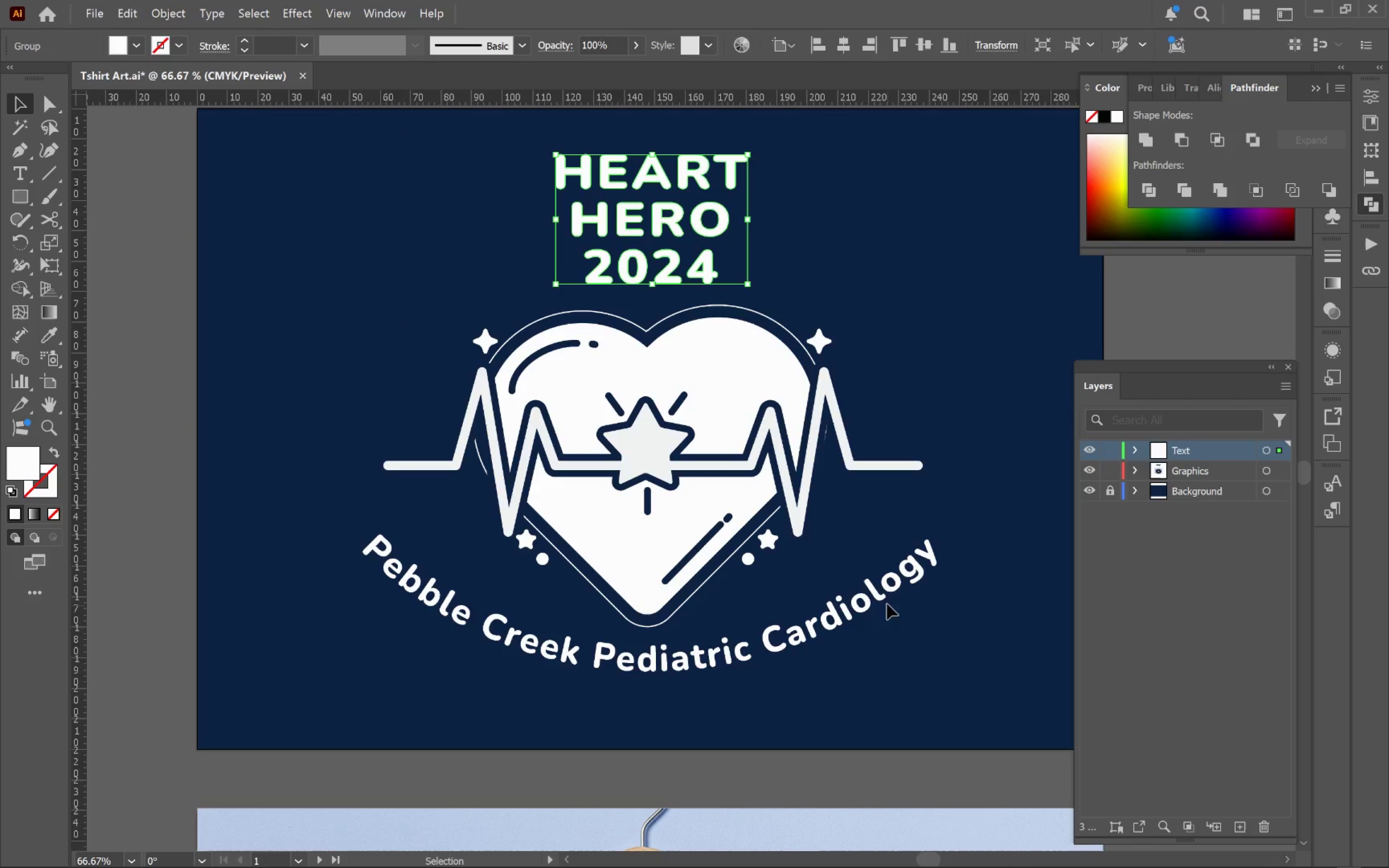 
left_click([876, 583])
 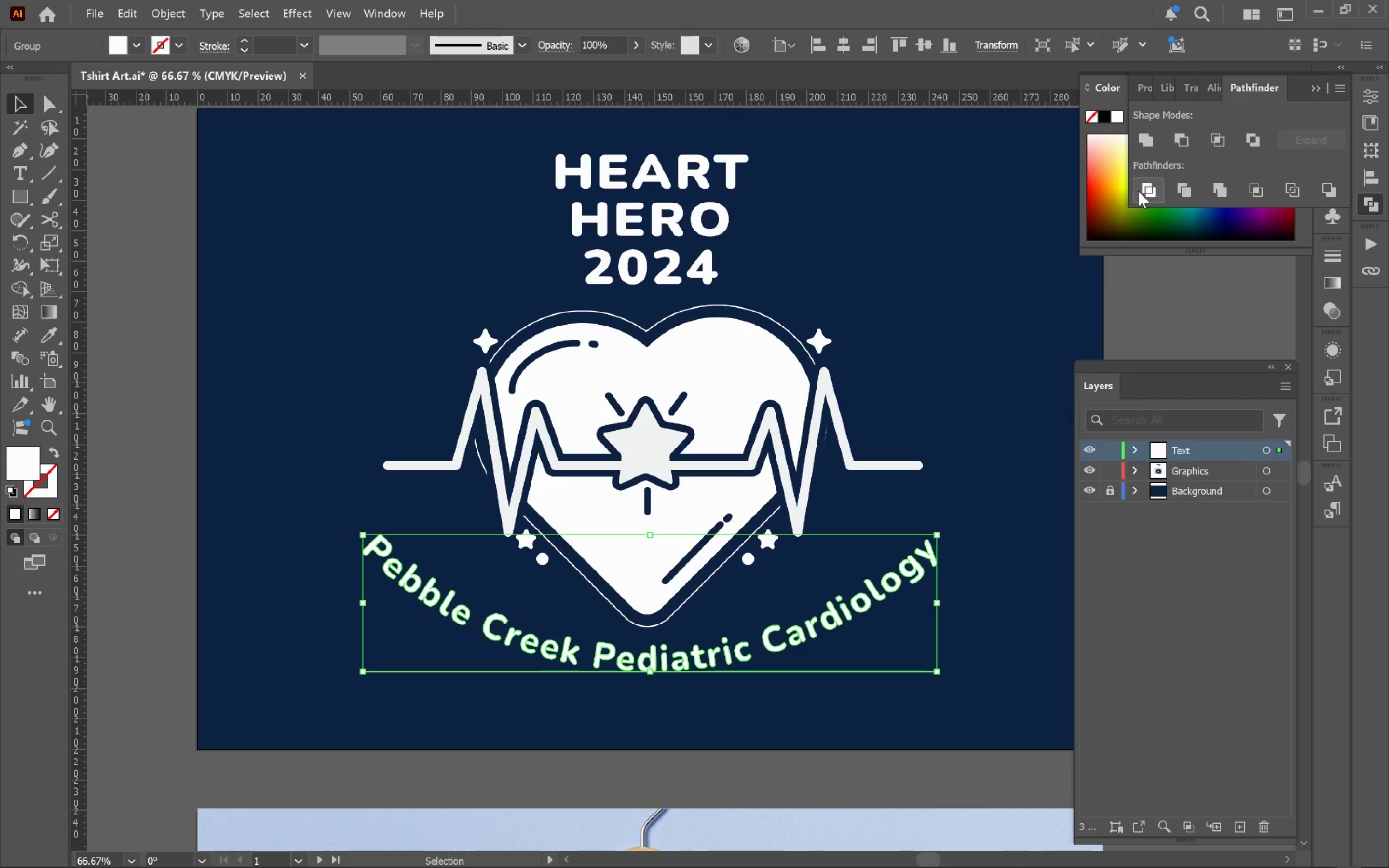 
left_click([1140, 136])
 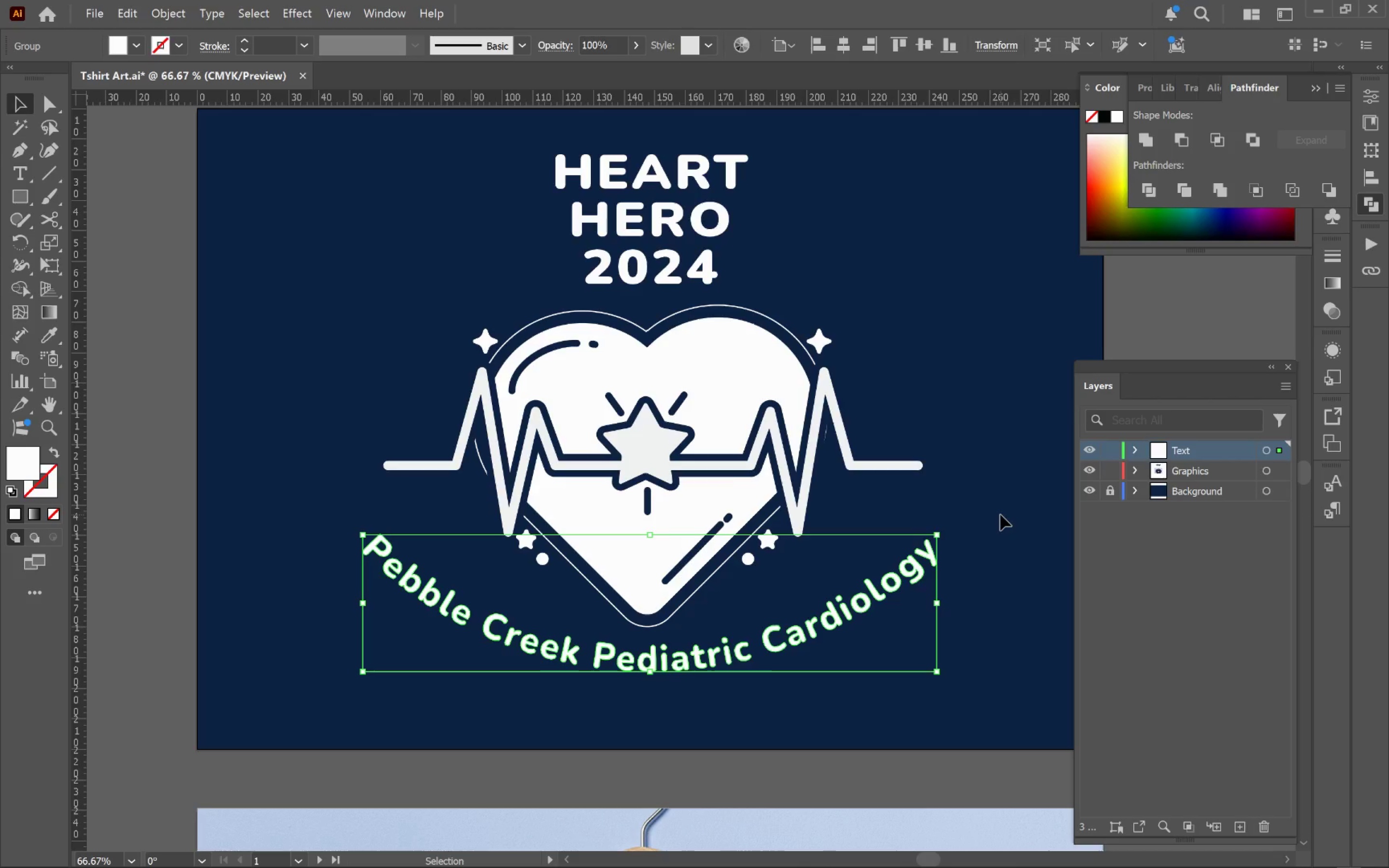 
left_click([996, 482])
 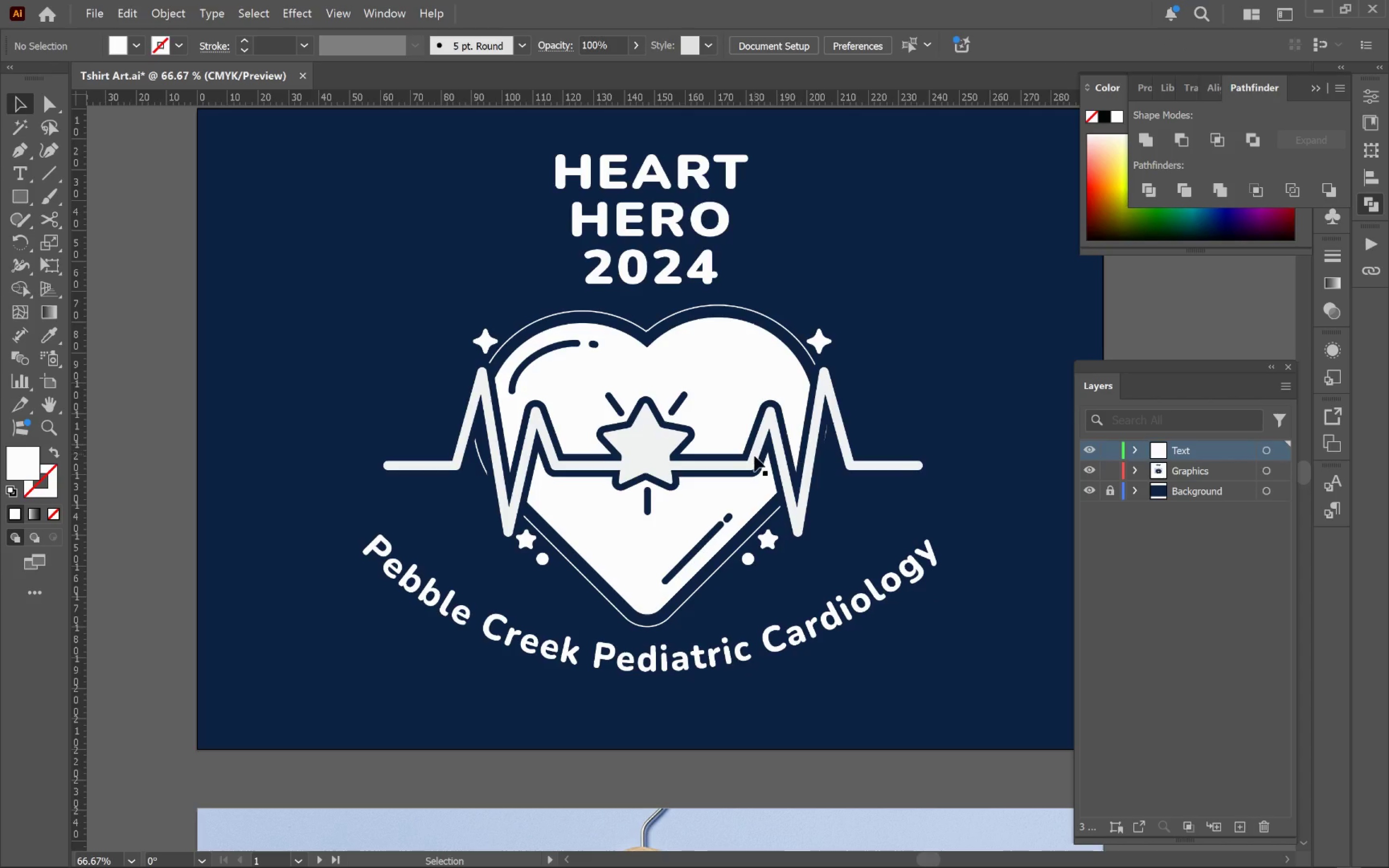 
left_click([755, 457])
 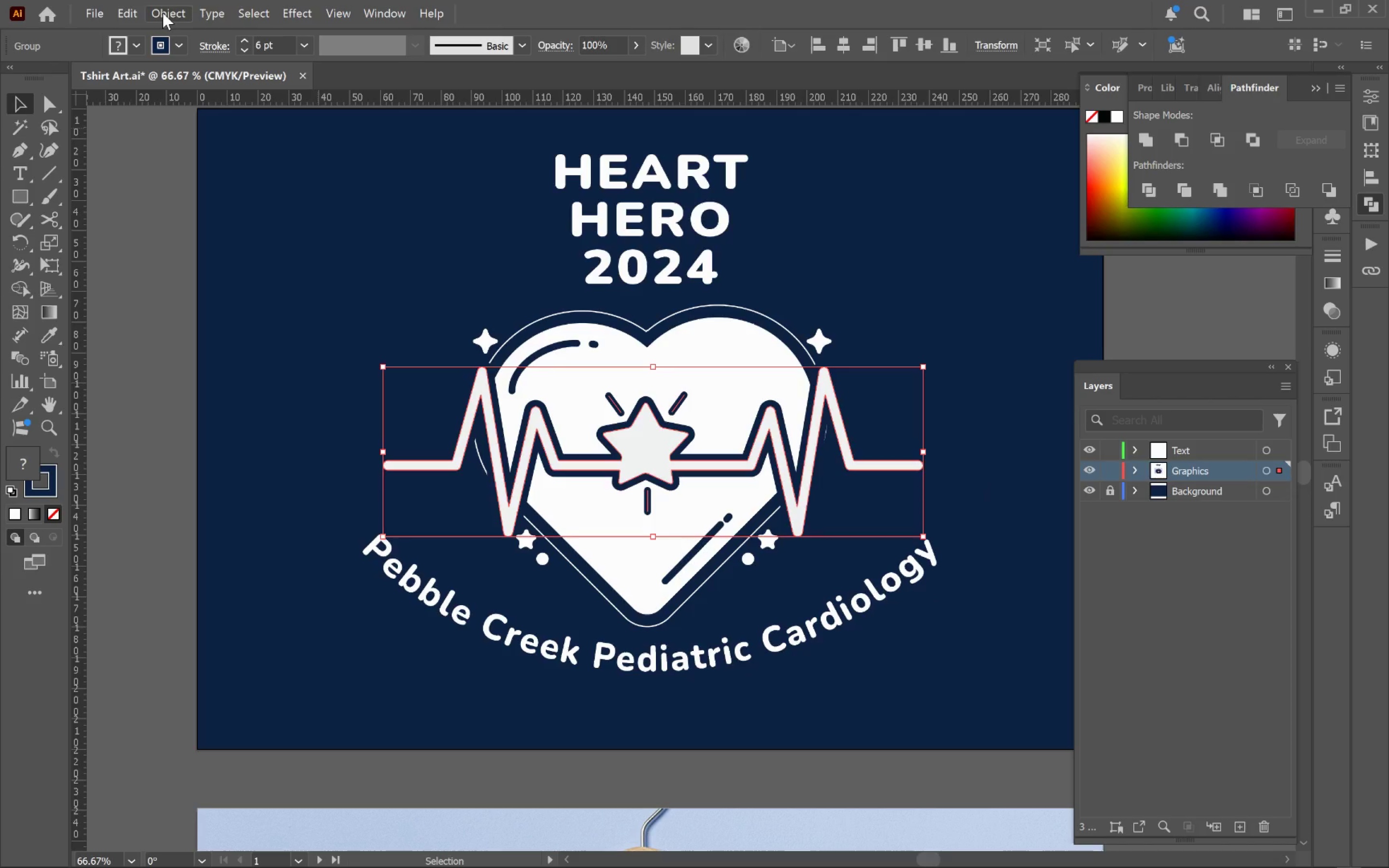 
left_click([163, 13])
 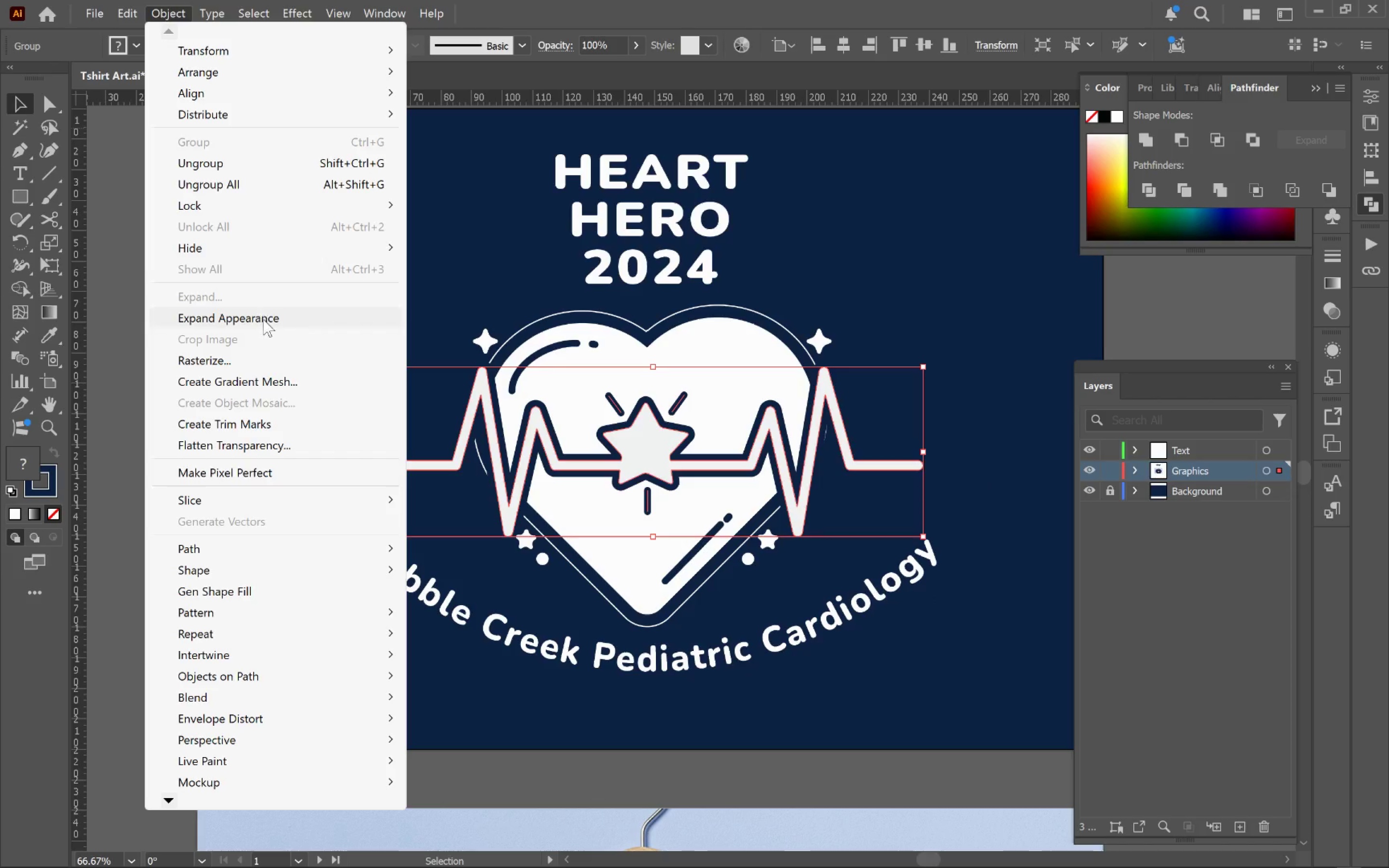 
left_click([264, 319])
 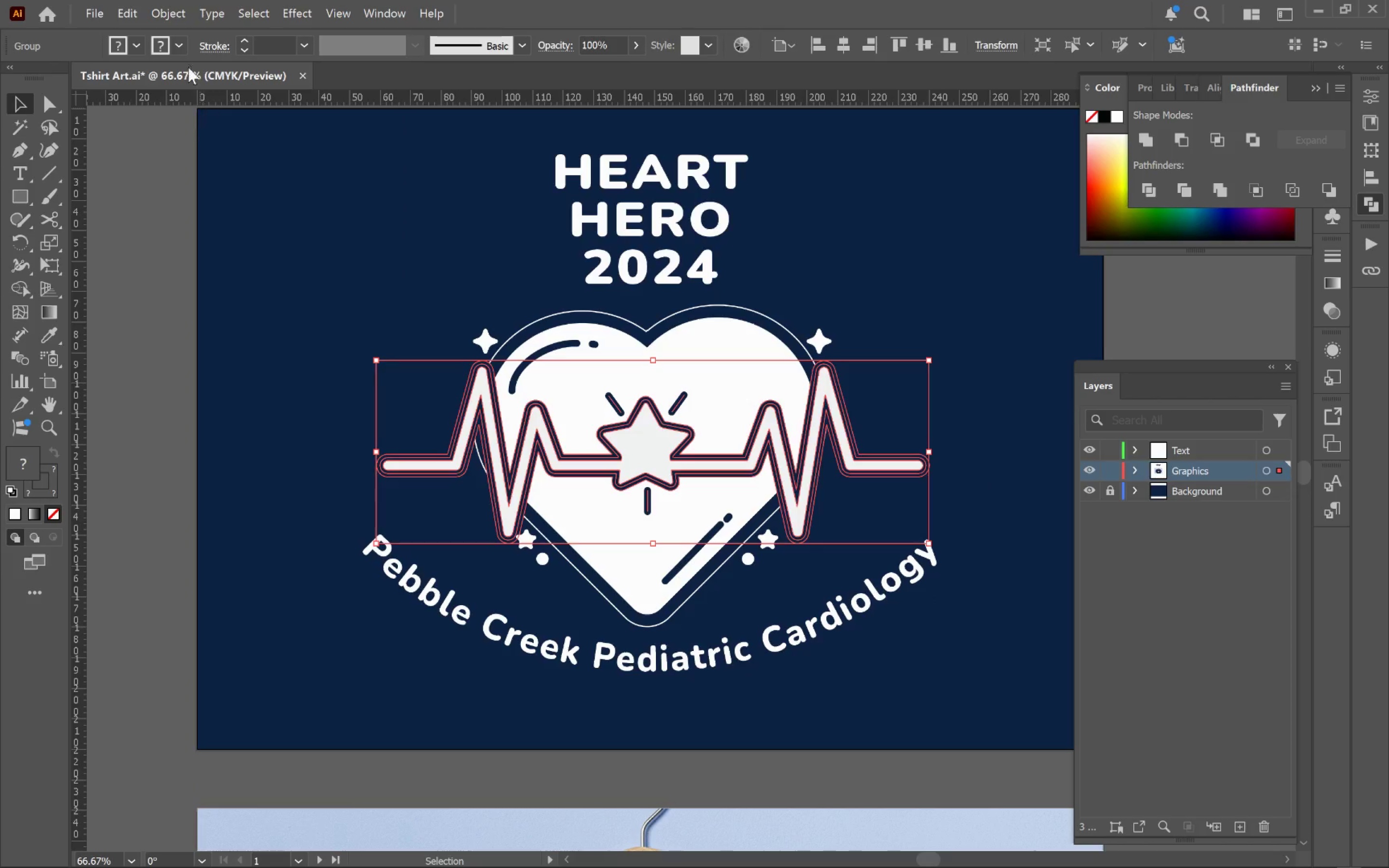 
left_click([170, 16])
 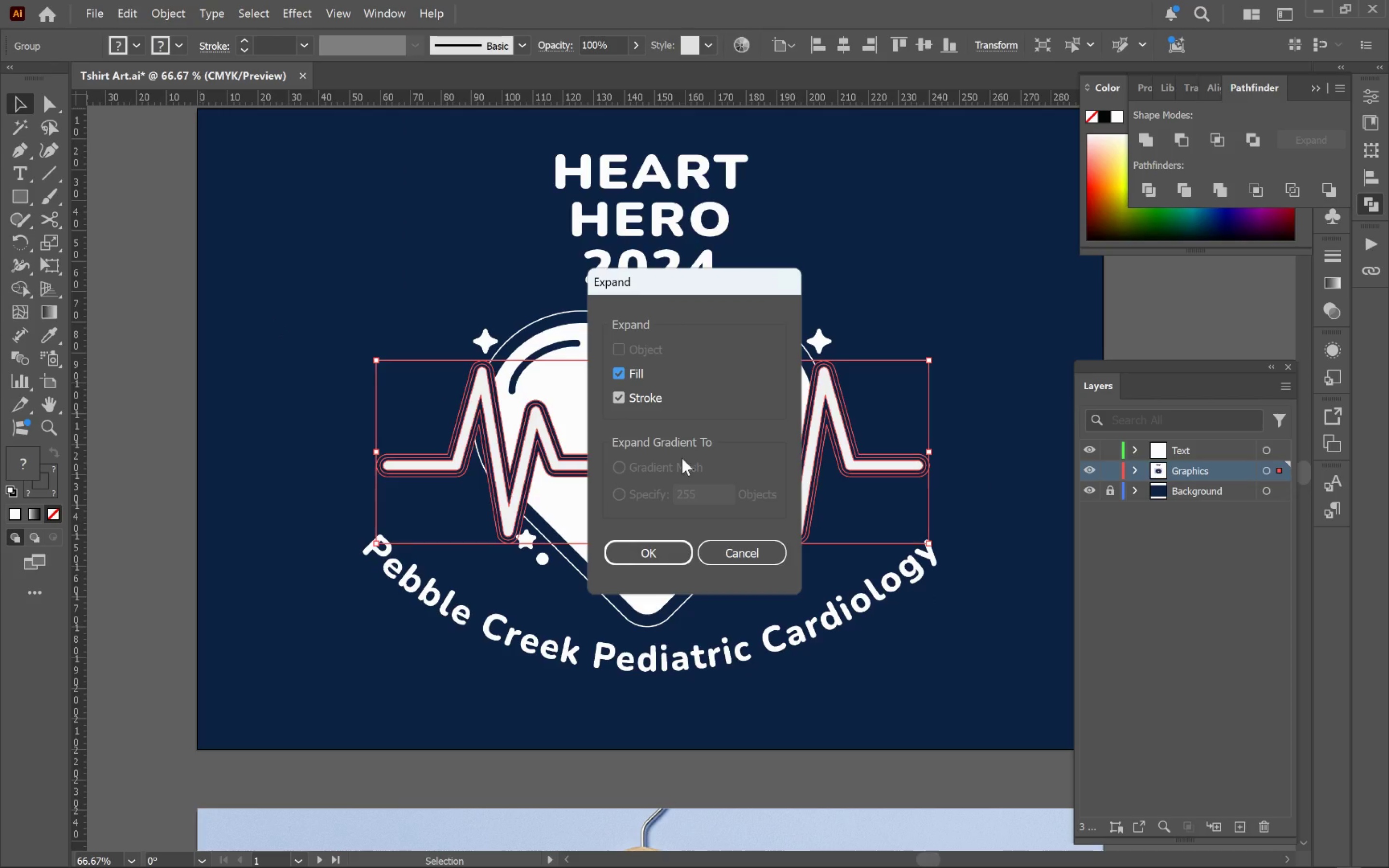 
left_click([669, 550])
 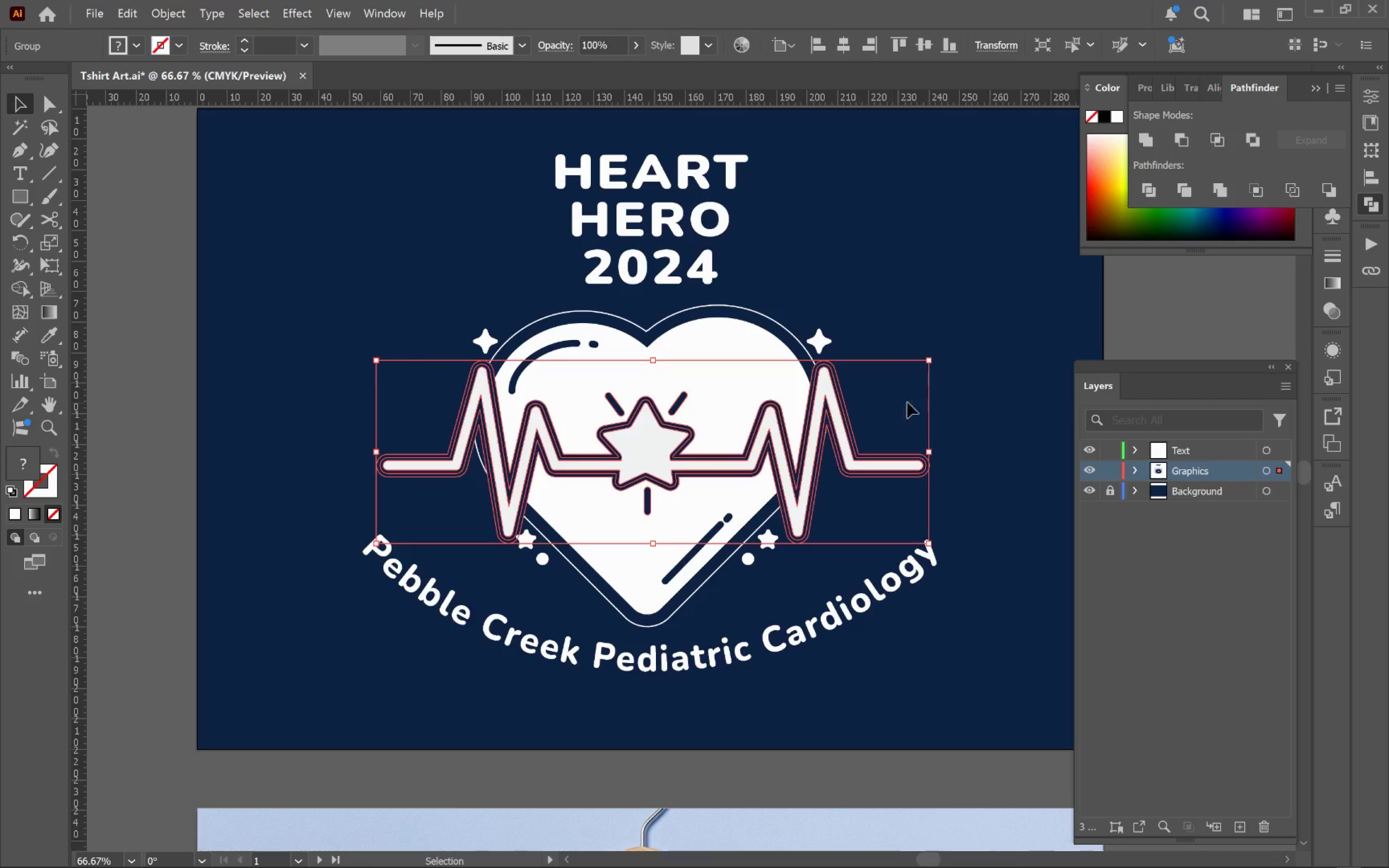 
left_click([998, 381])
 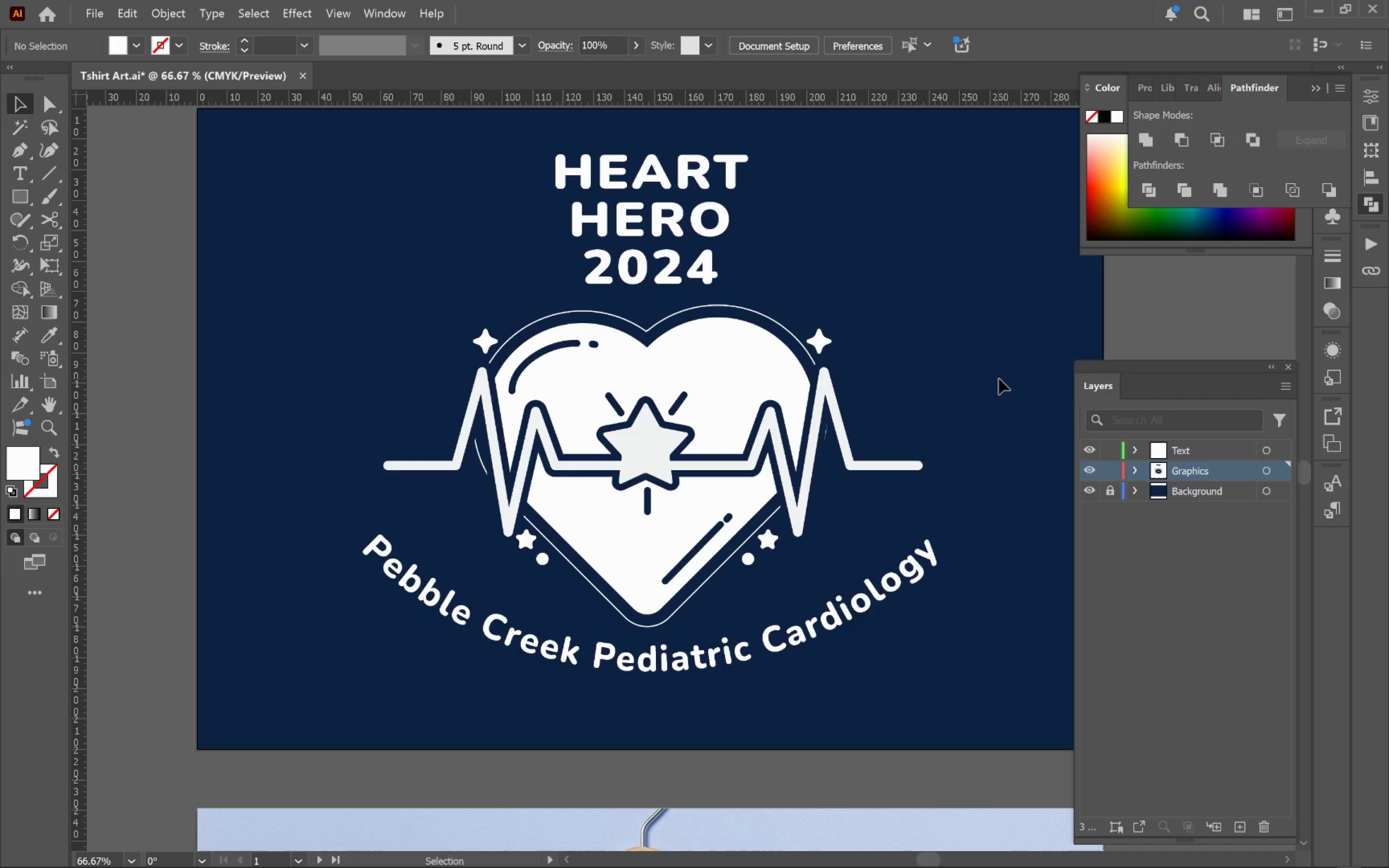 
key(Control+Y)
 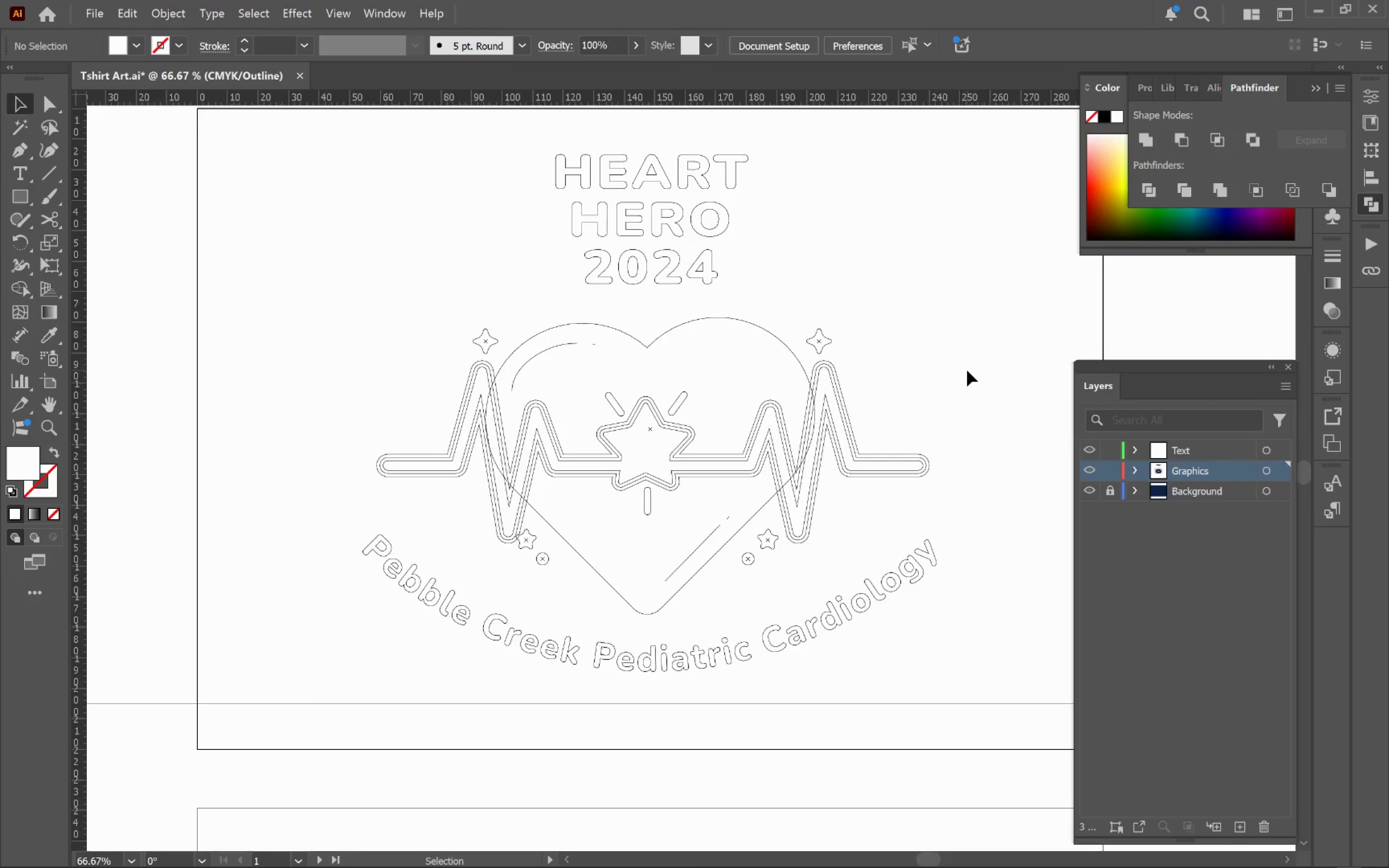 
wait(8.86)
 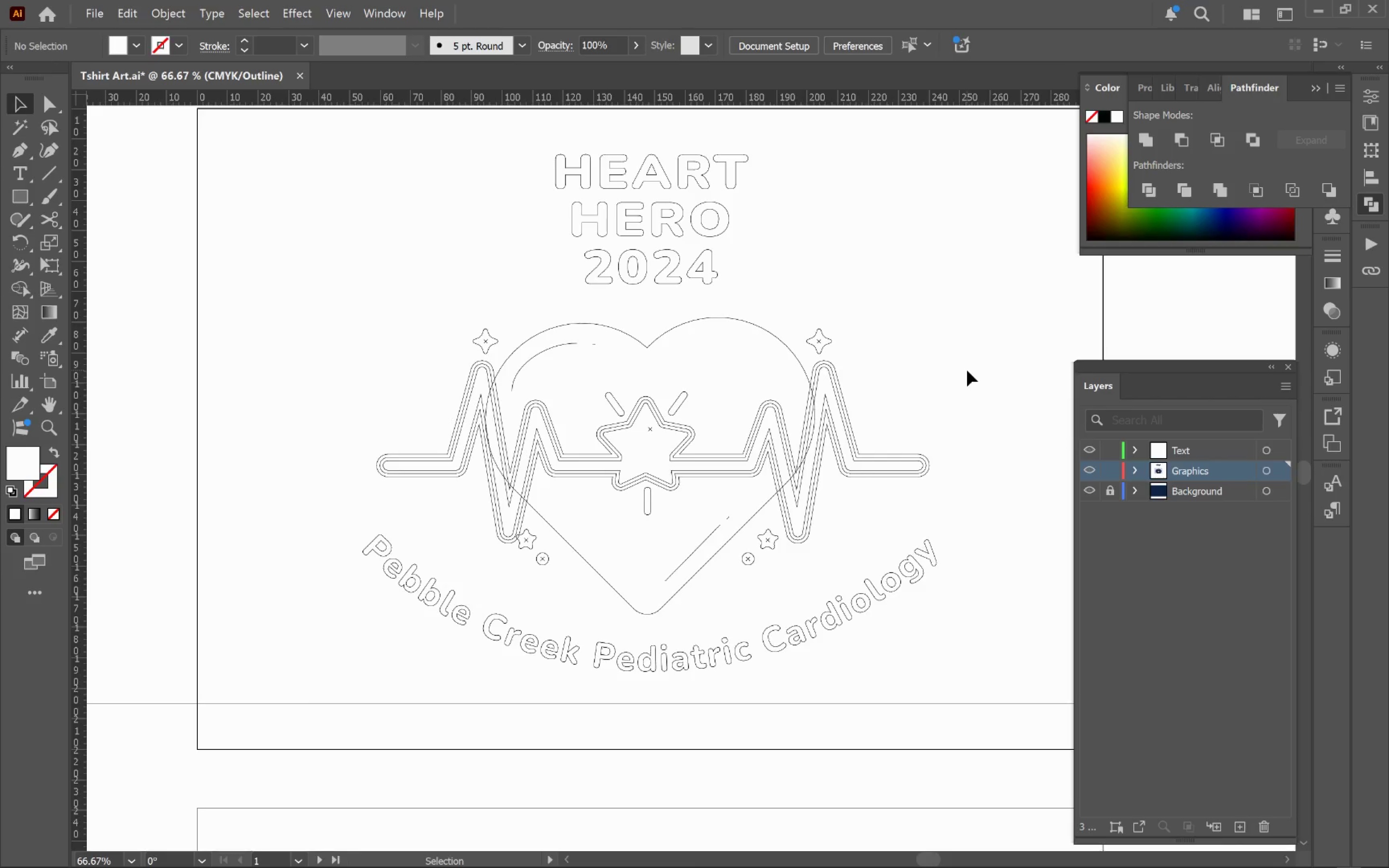 
key(Control+Y)
 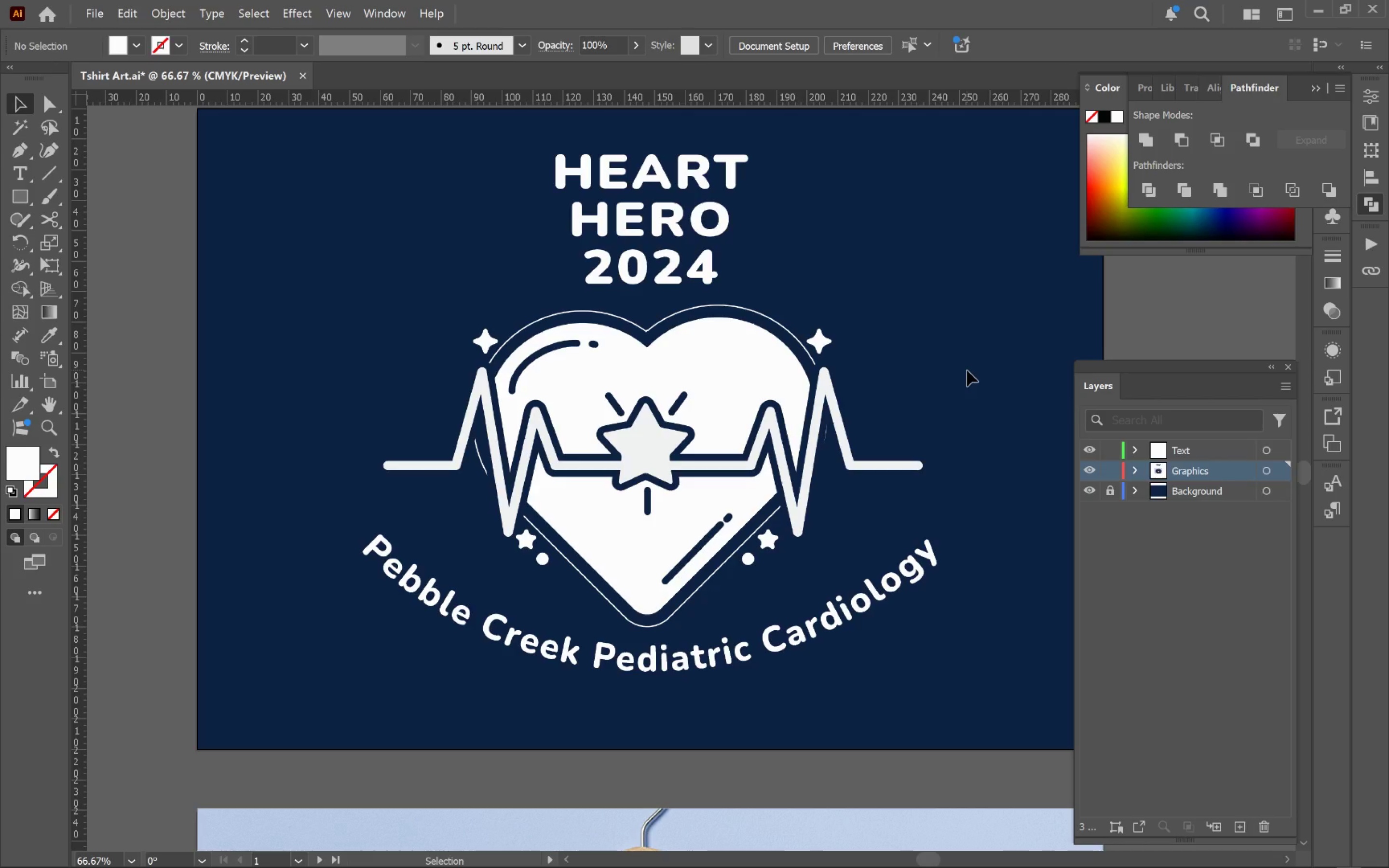 
key(Alt+Tab)
 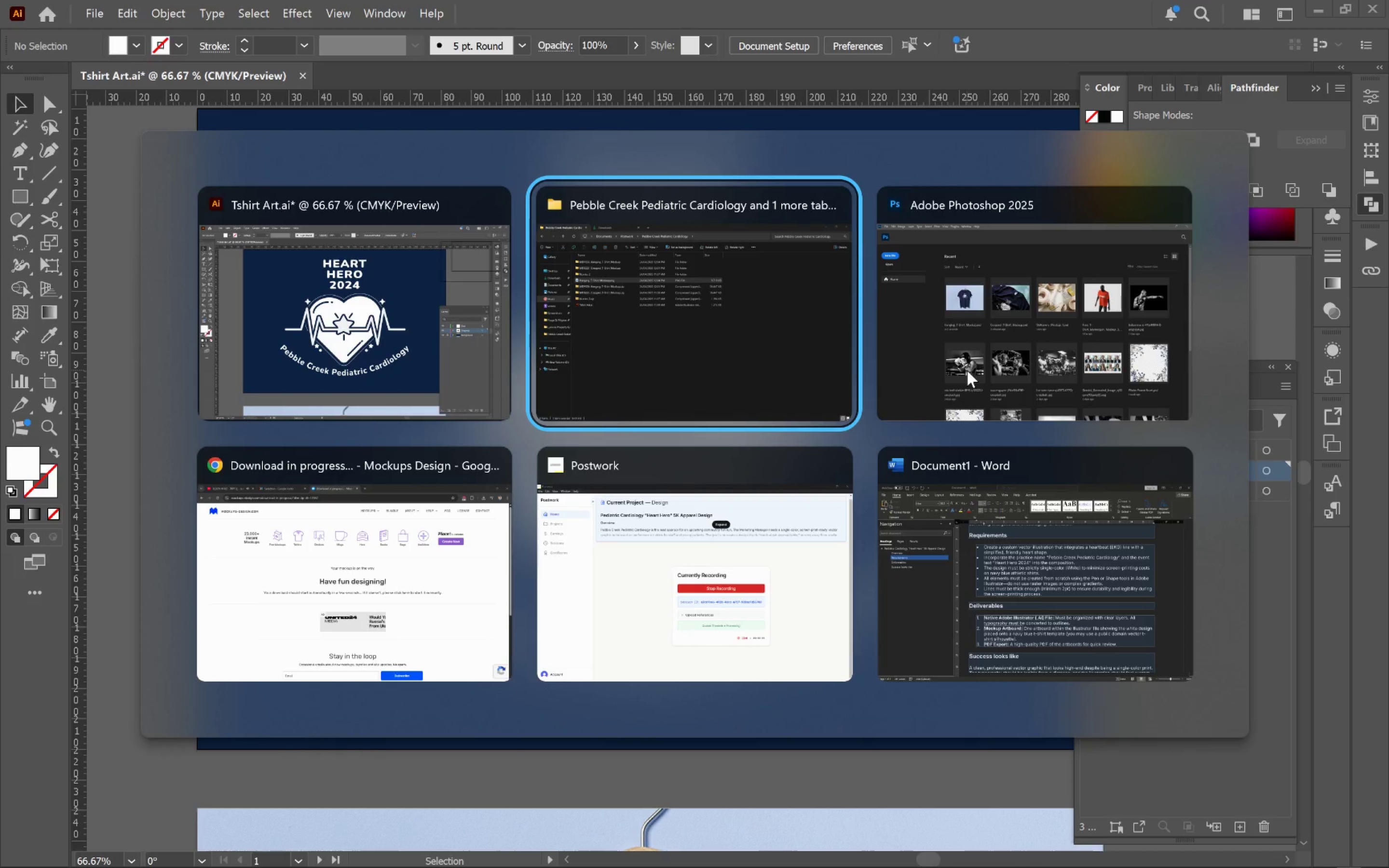 
key(Alt+Tab)
 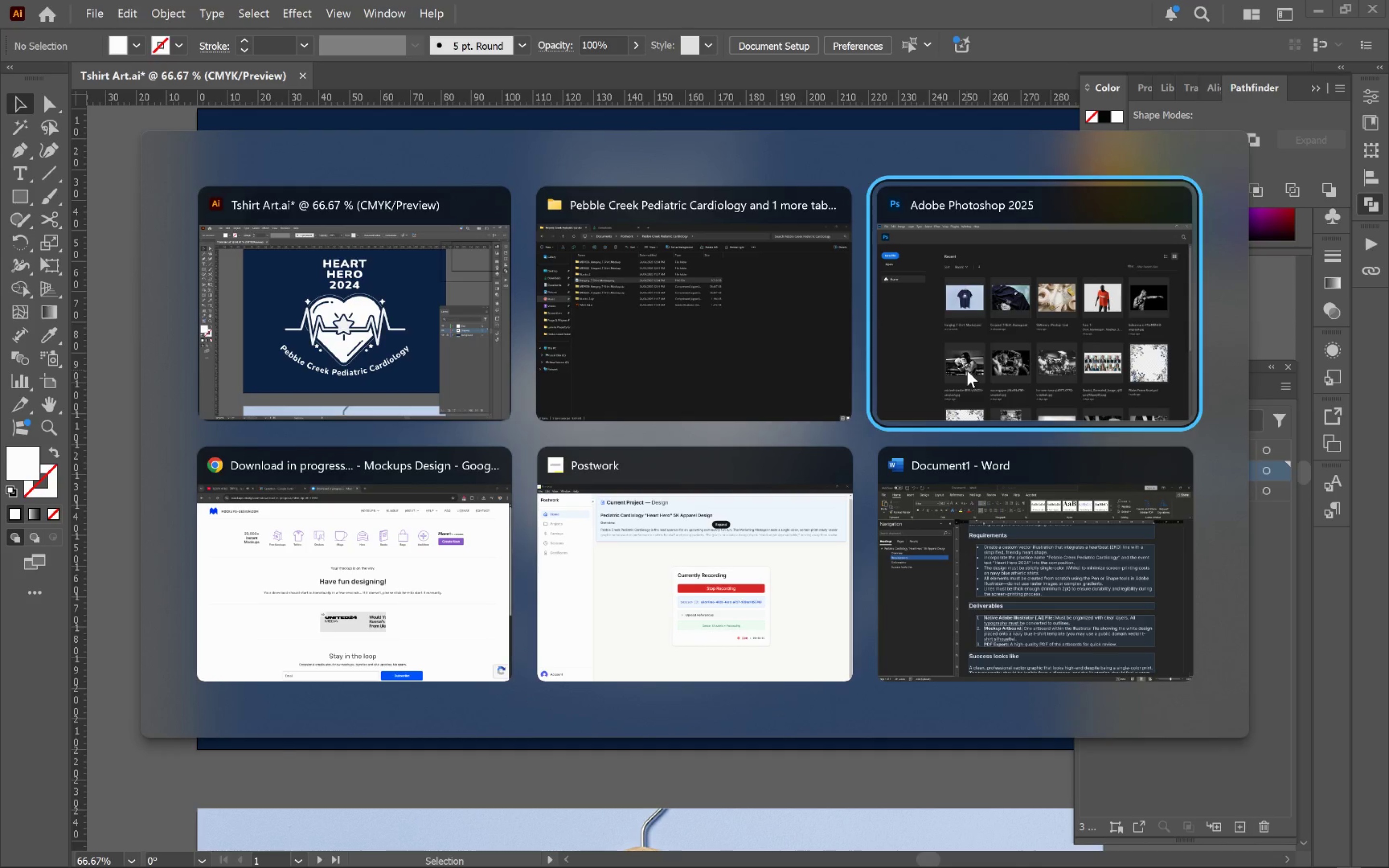 
key(Alt+Tab)
 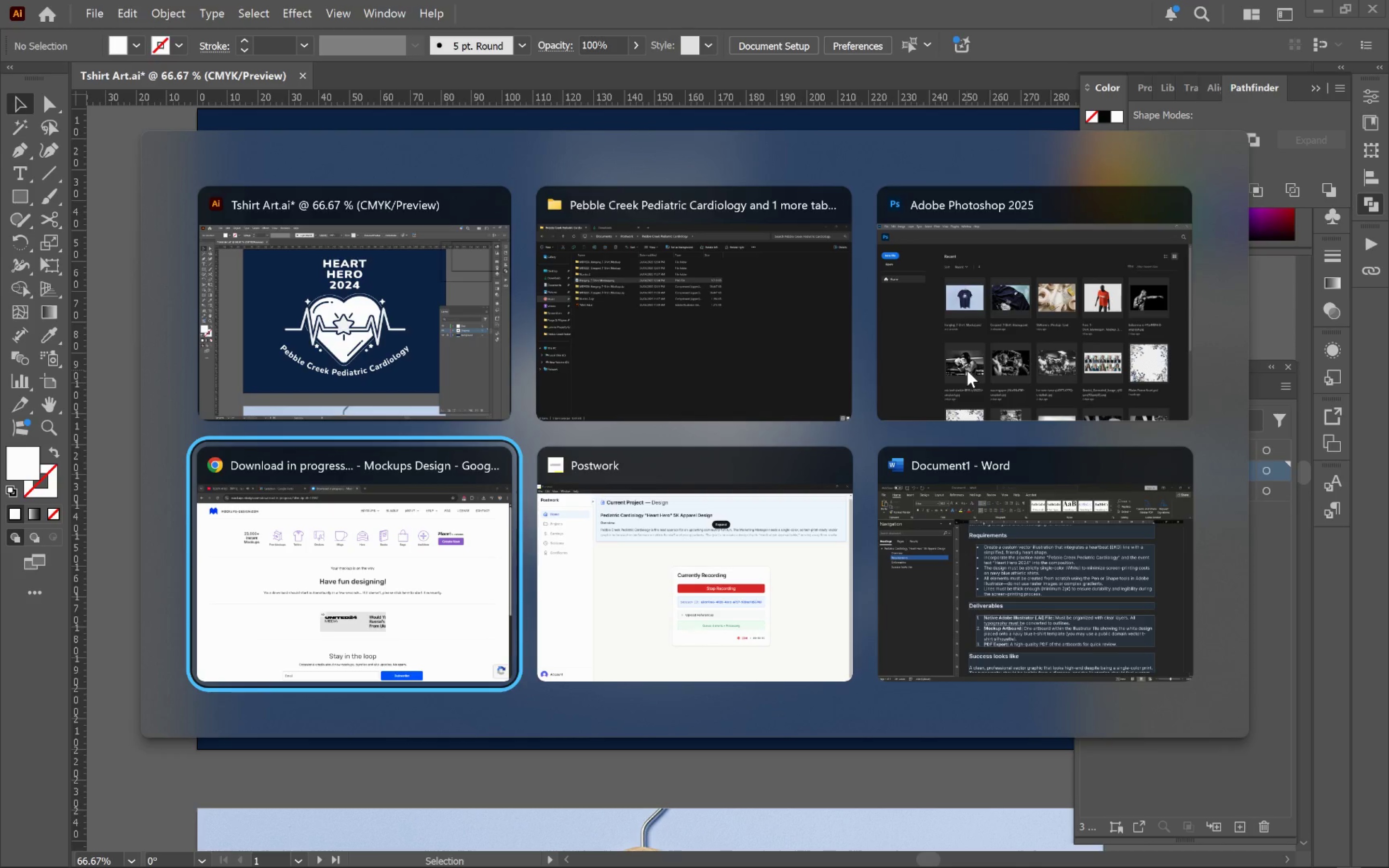 
key(Alt+Tab)
 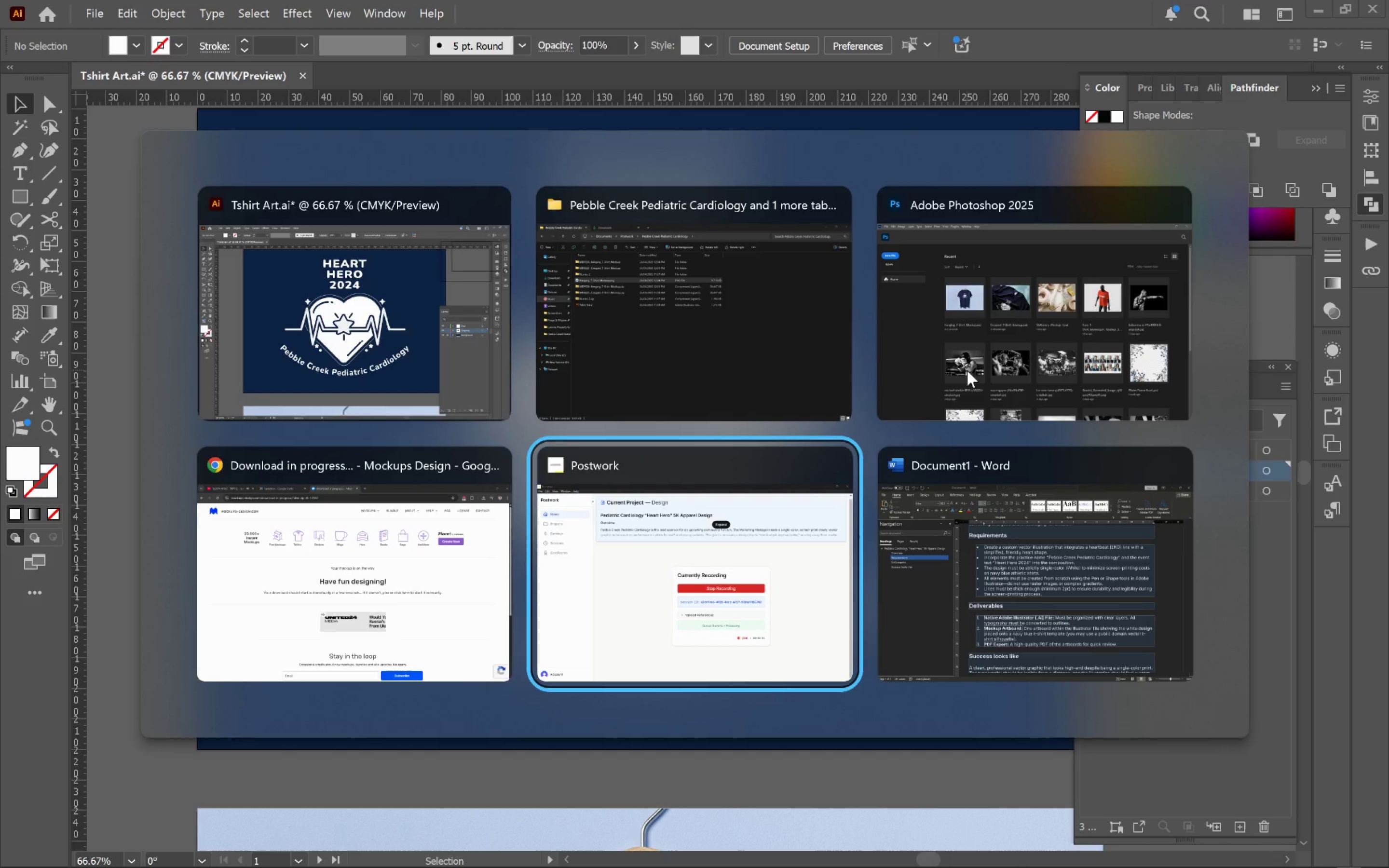 
key(Alt+Tab)
 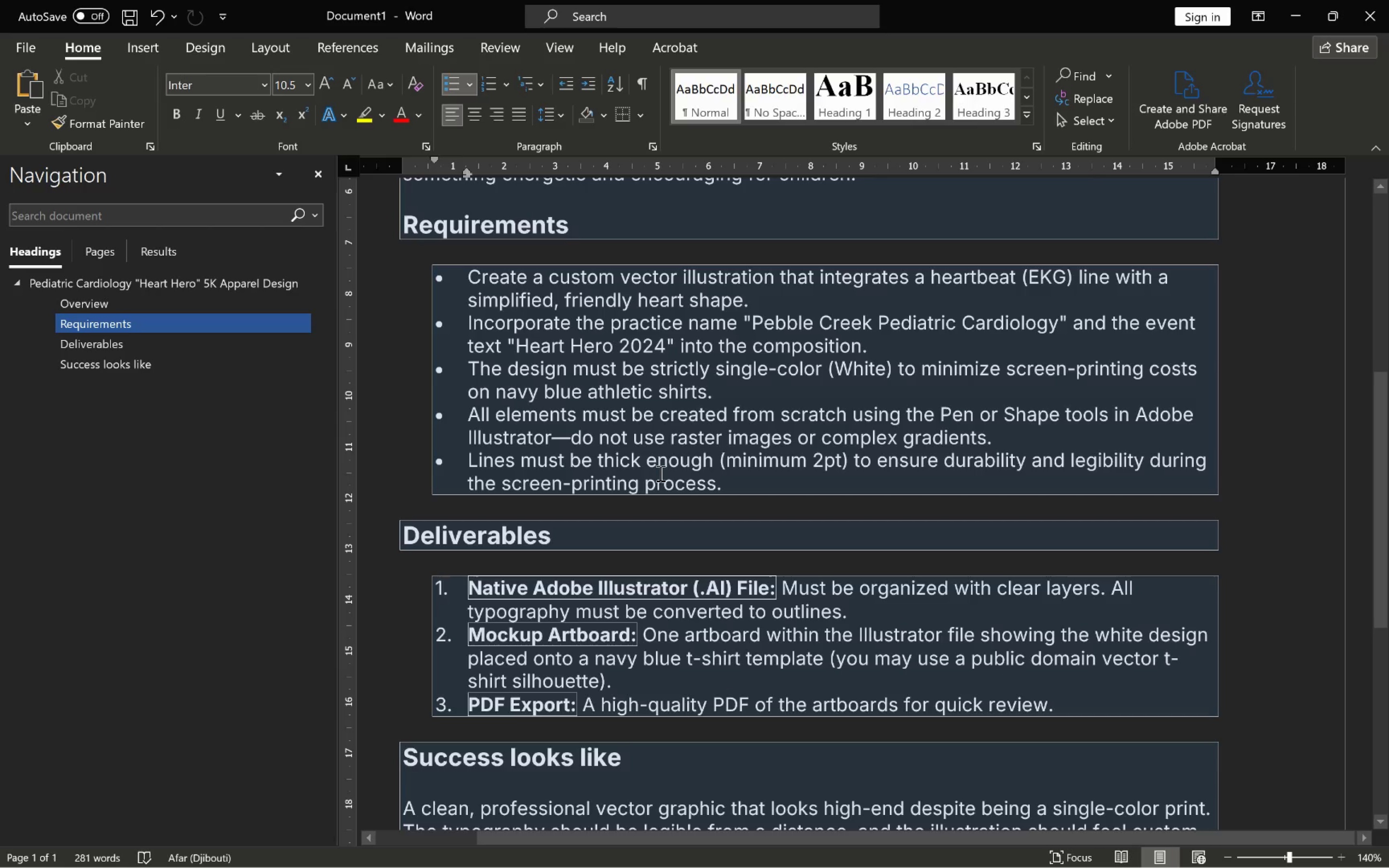 
wait(9.39)
 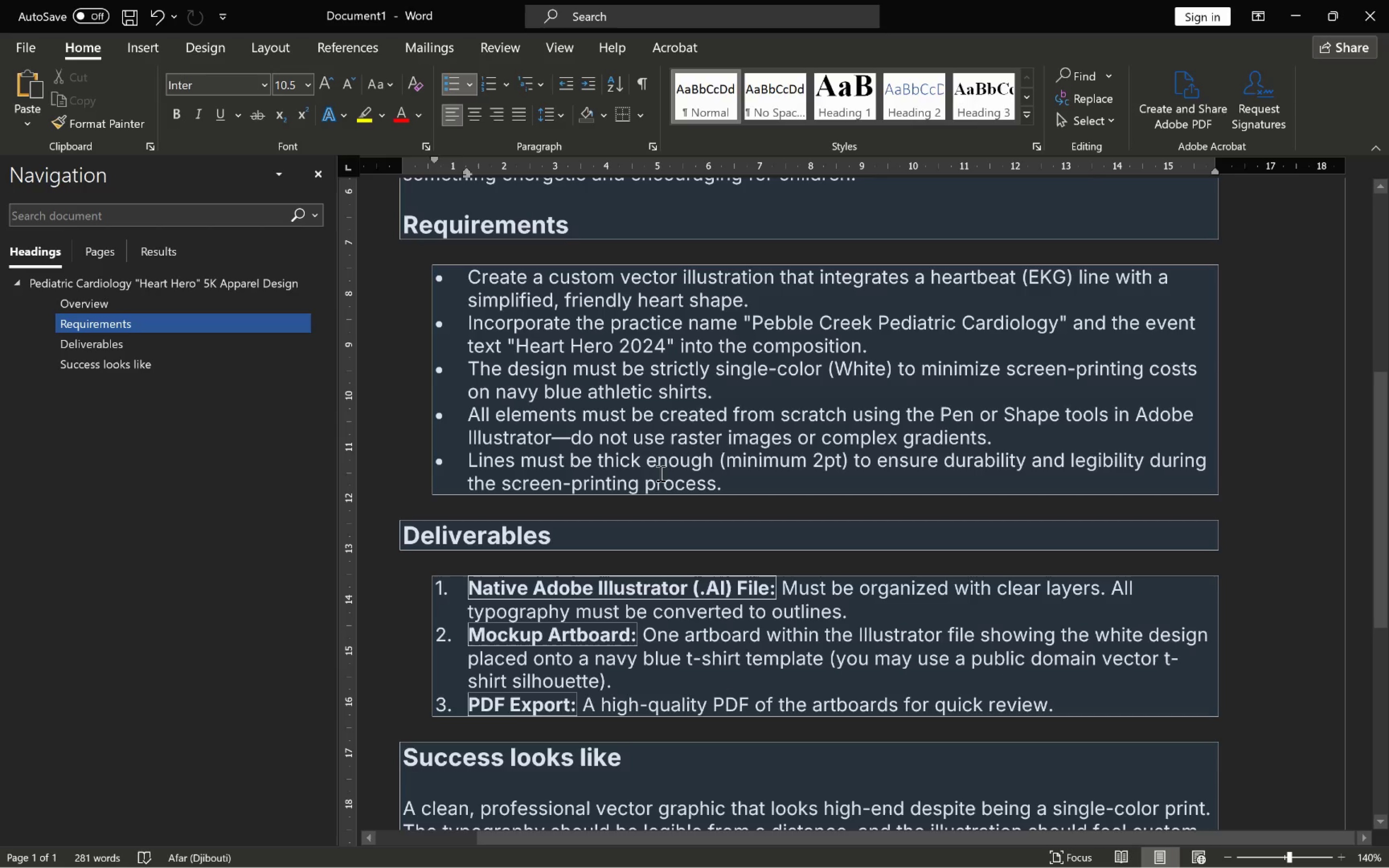 
key(Alt+Tab)
 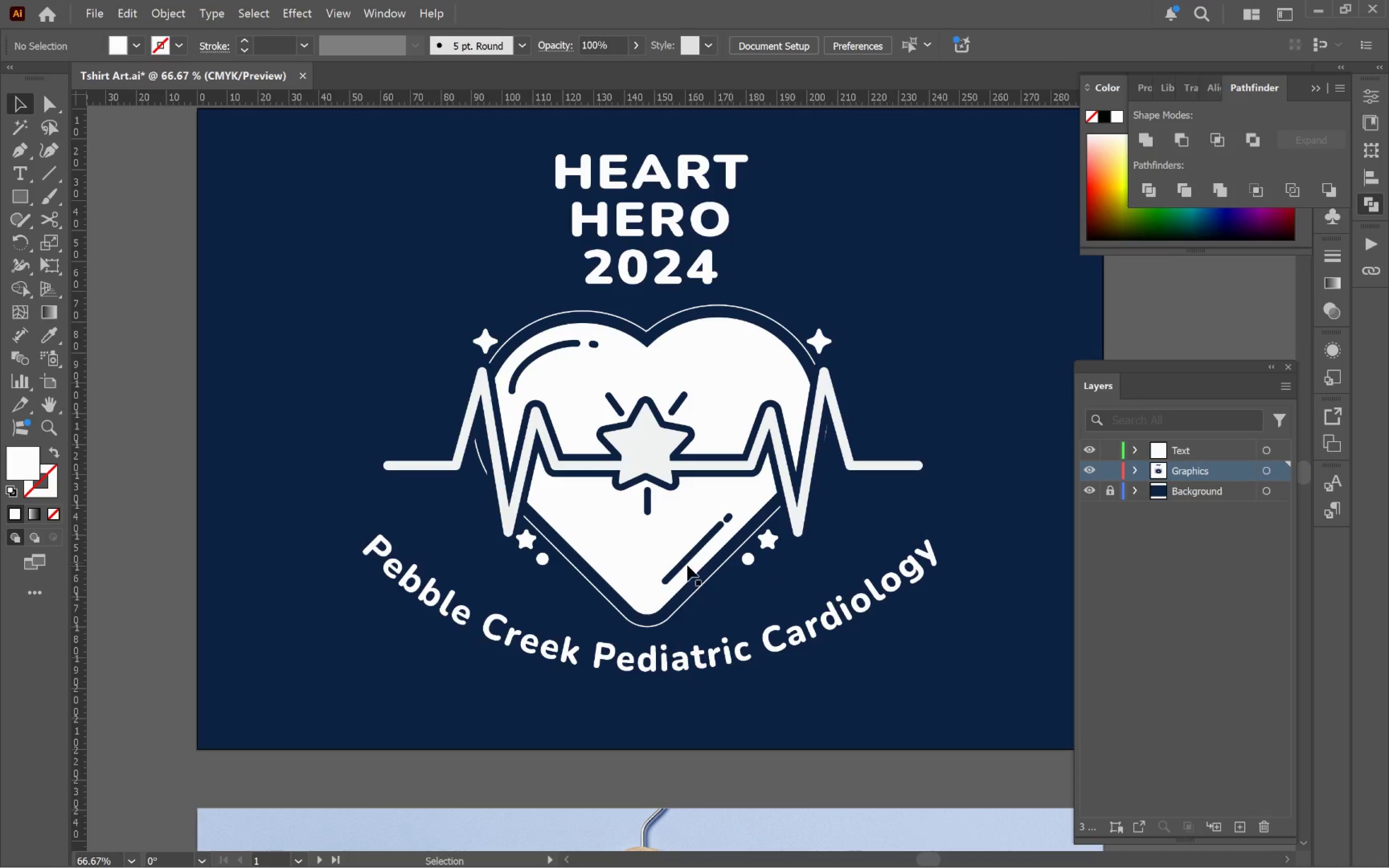 
left_click([683, 550])
 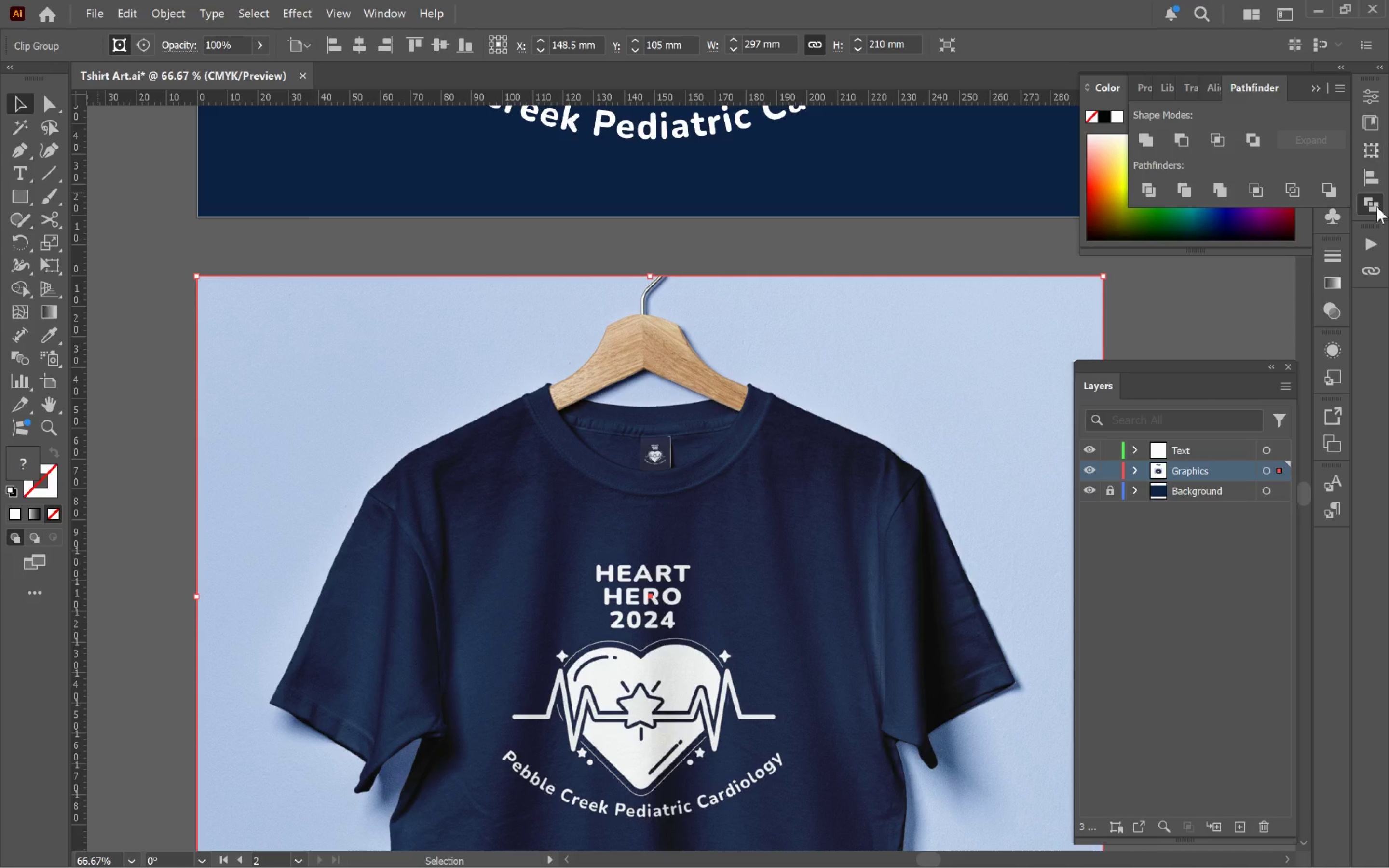 
scroll: coordinate [683, 551], scroll_direction: down, amount: 24.0
 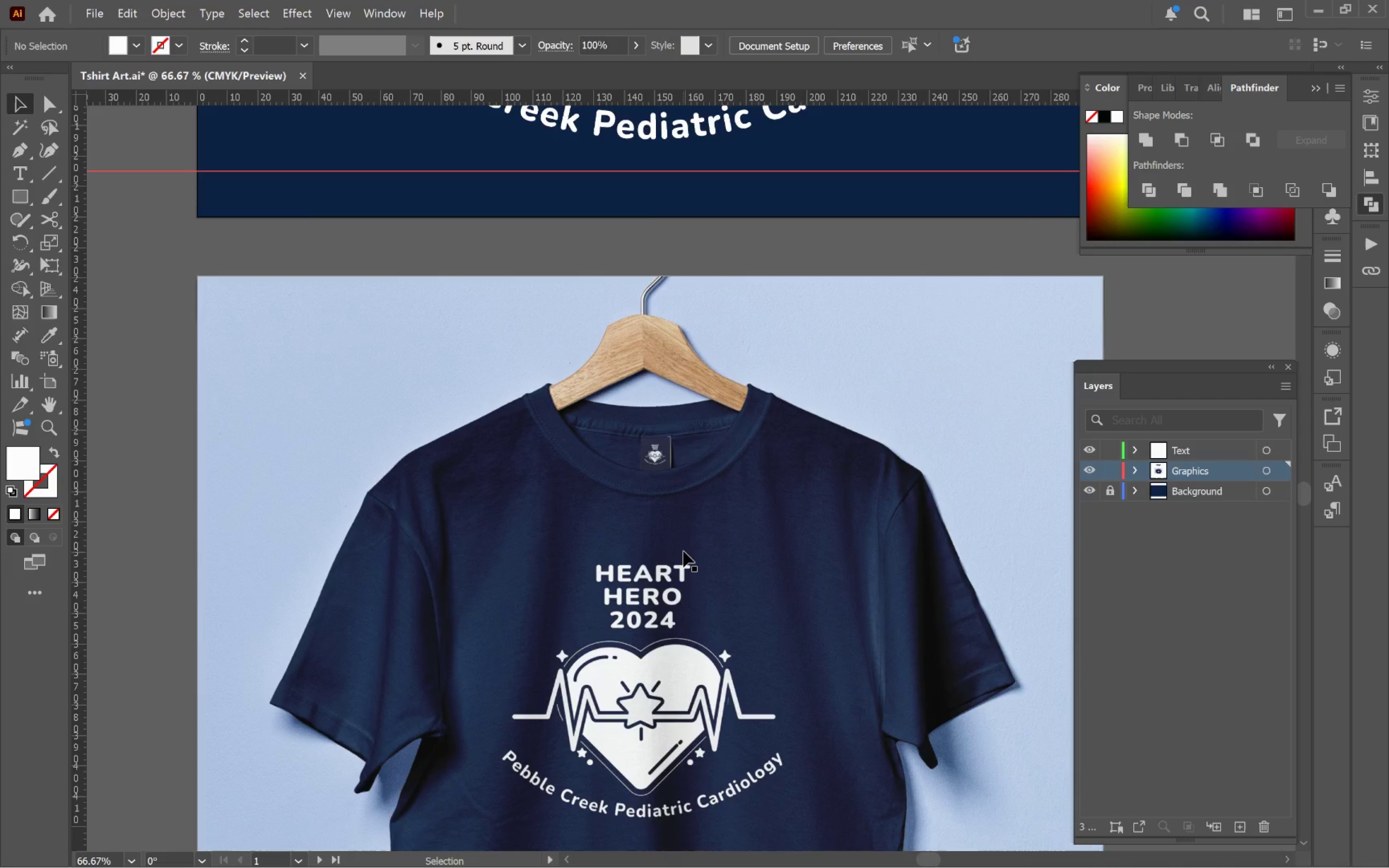 
left_click([1376, 260])
 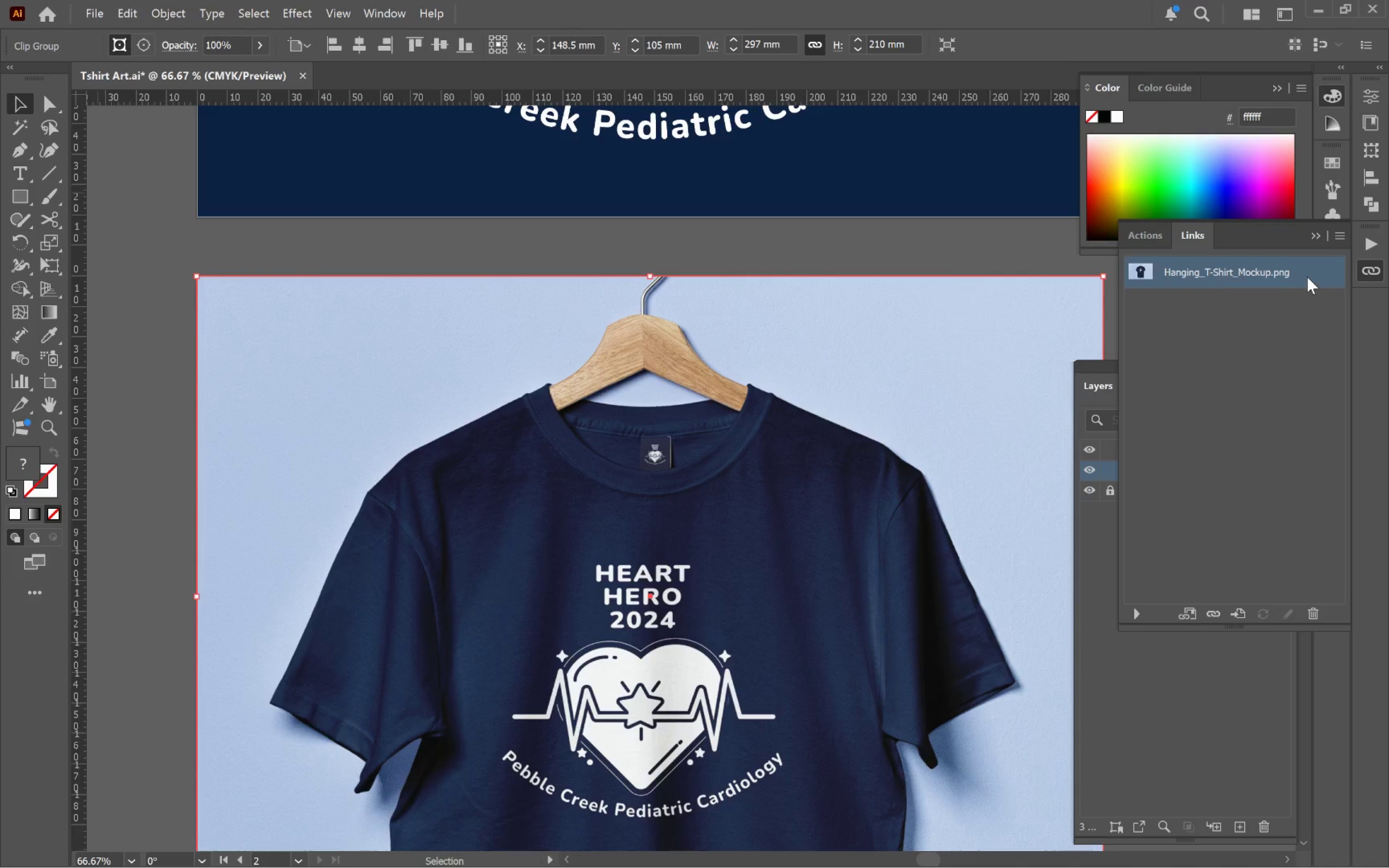 
right_click([1307, 277])
 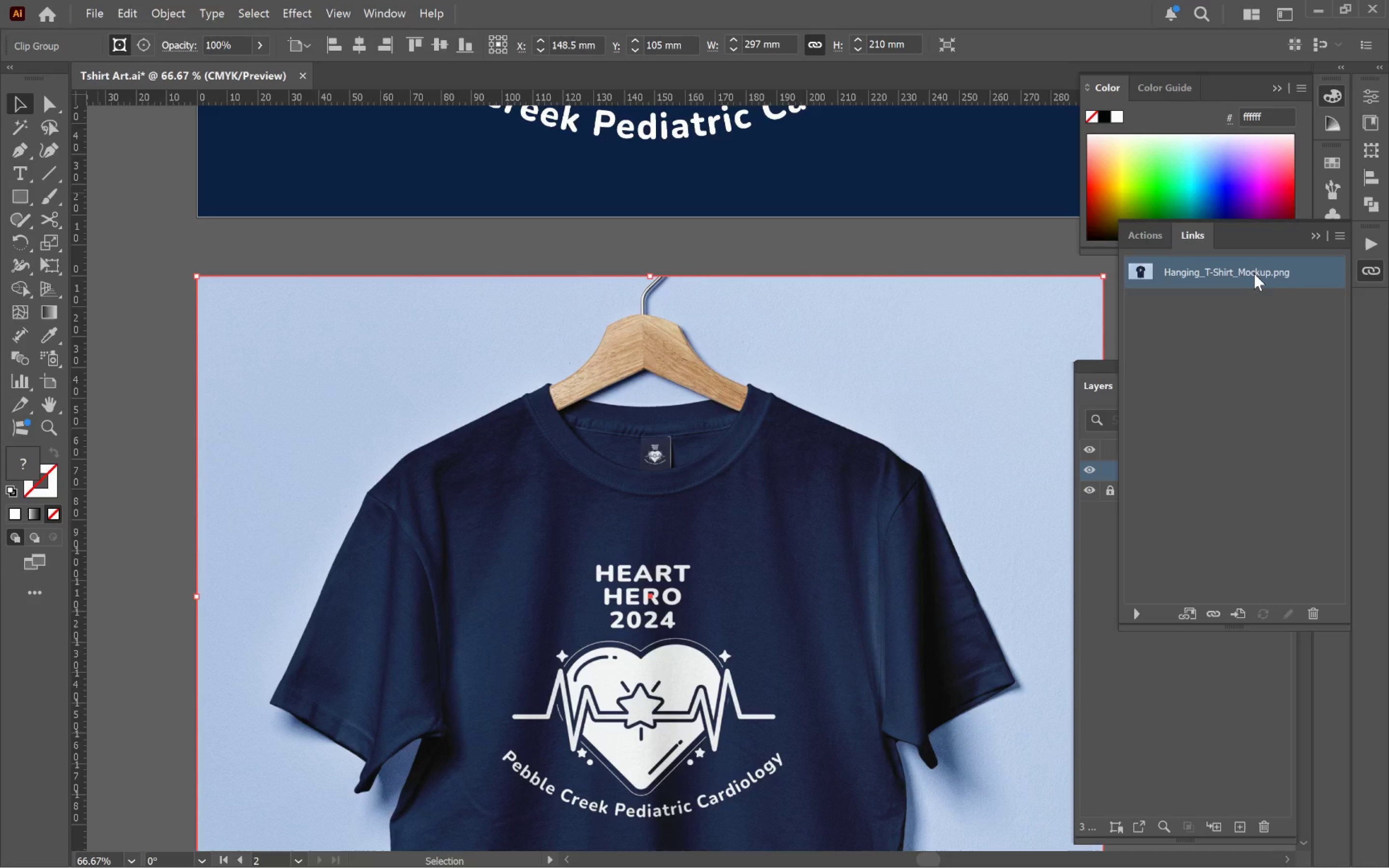 
right_click([1254, 273])
 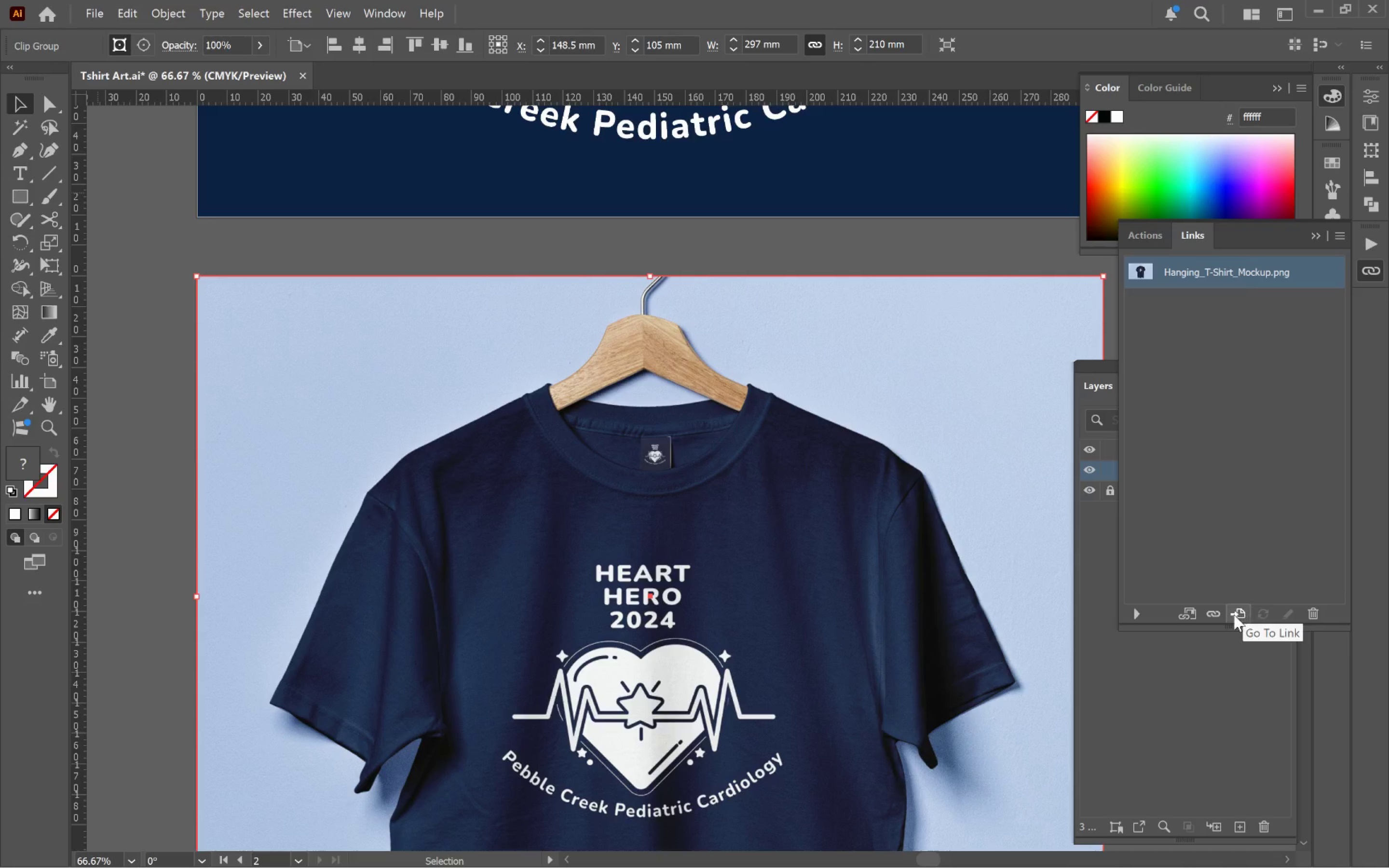 
mouse_move([1180, 618])
 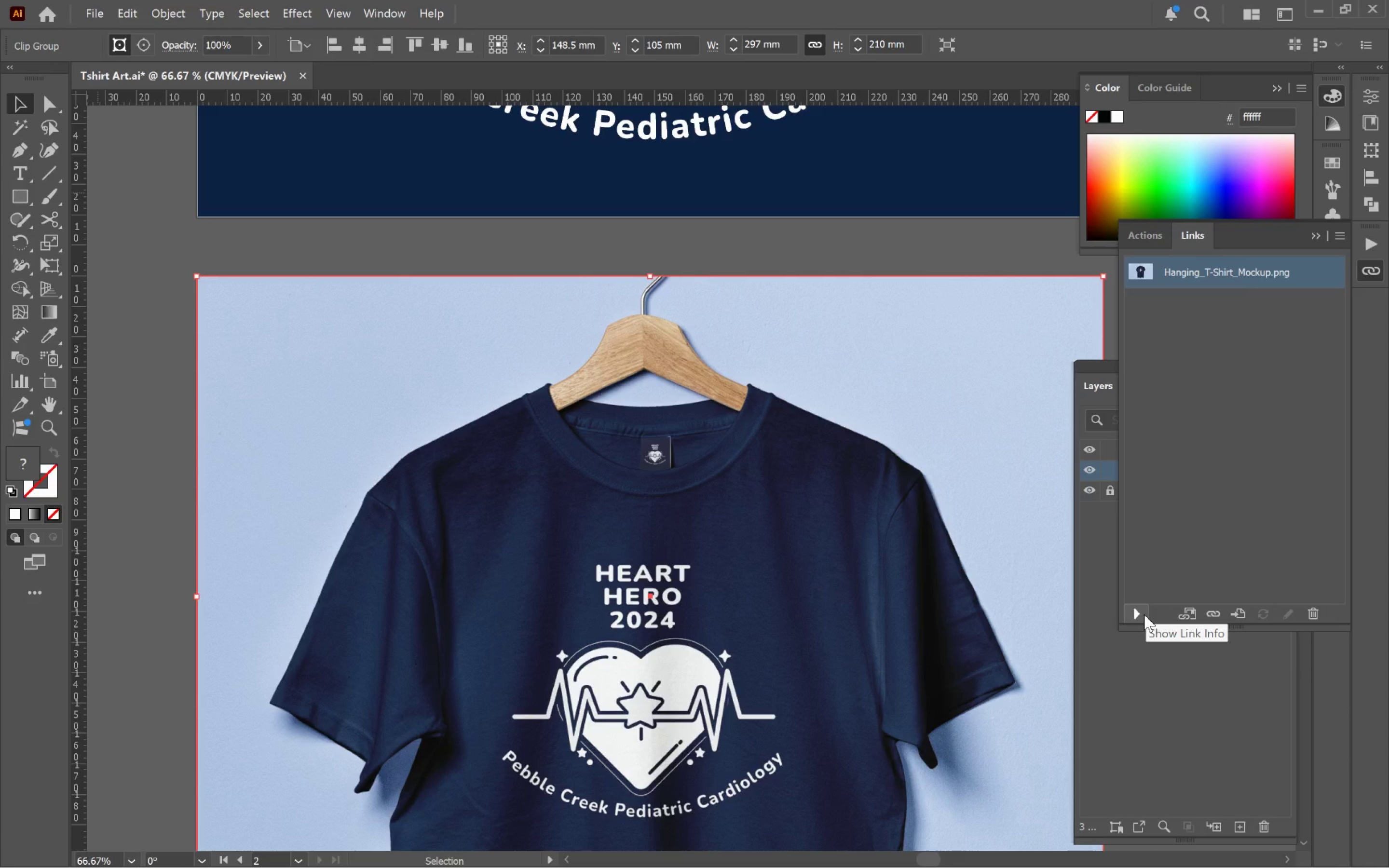 
left_click([1144, 614])
 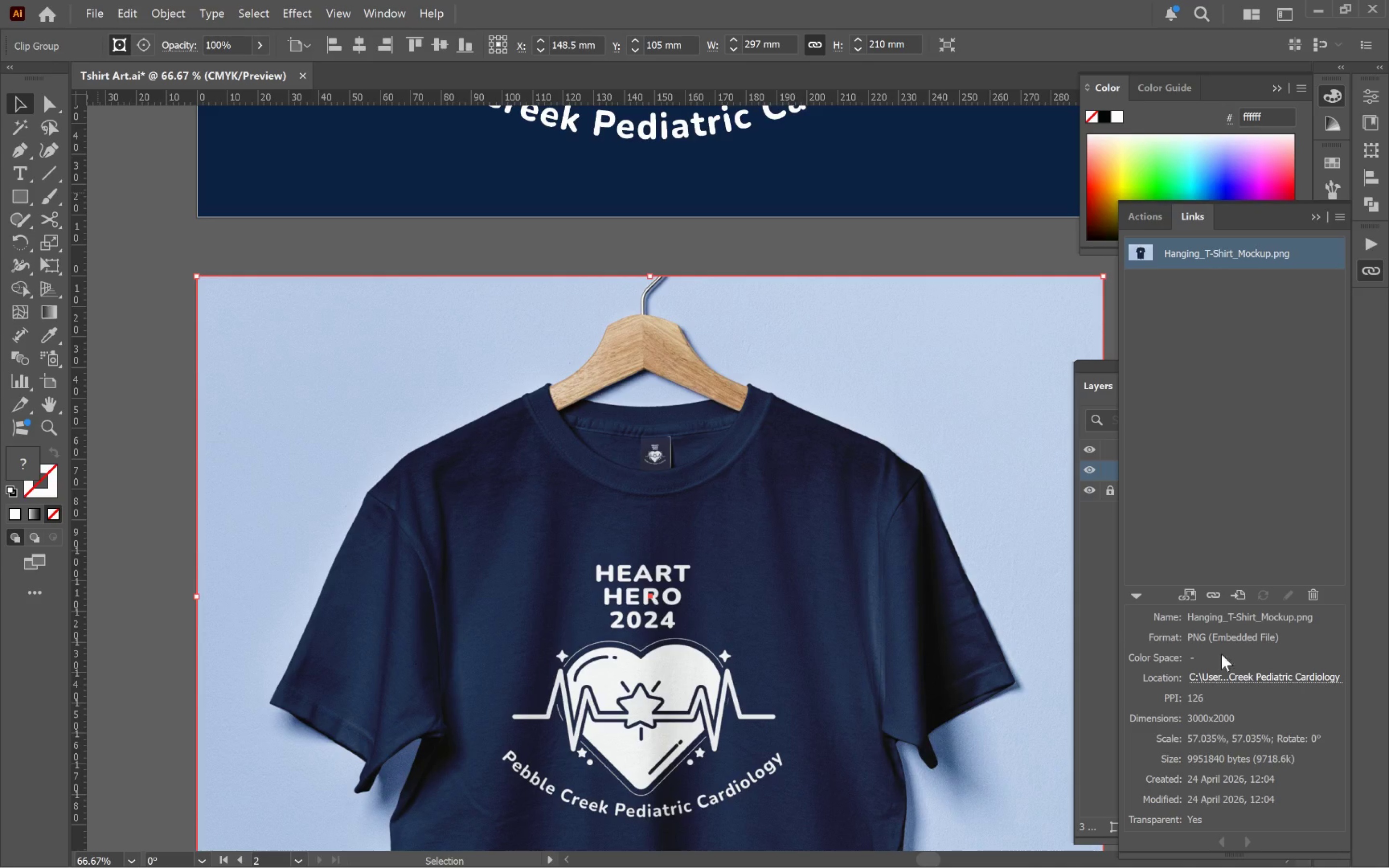 
mouse_move([1294, 669])
 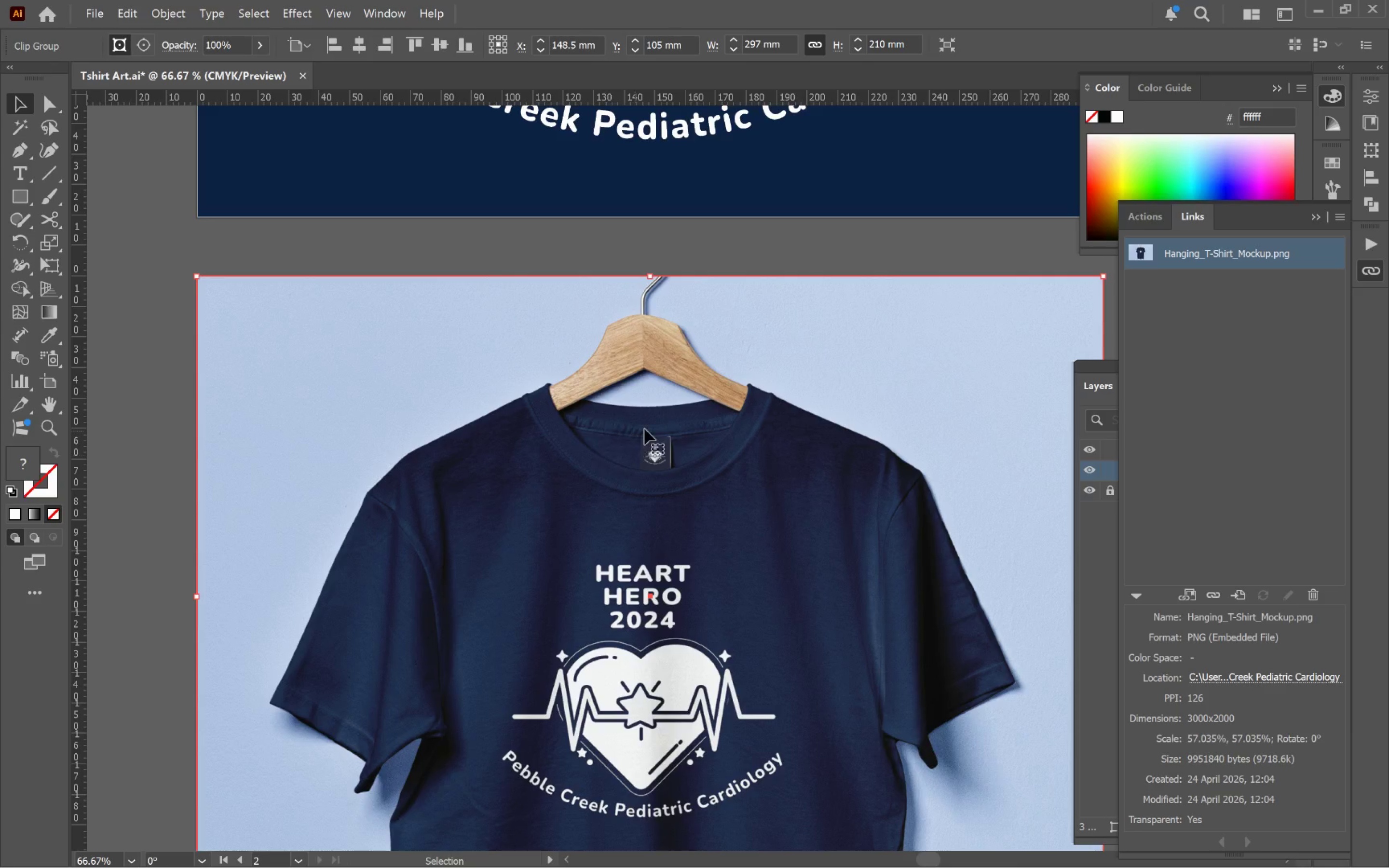 
left_click([644, 429])
 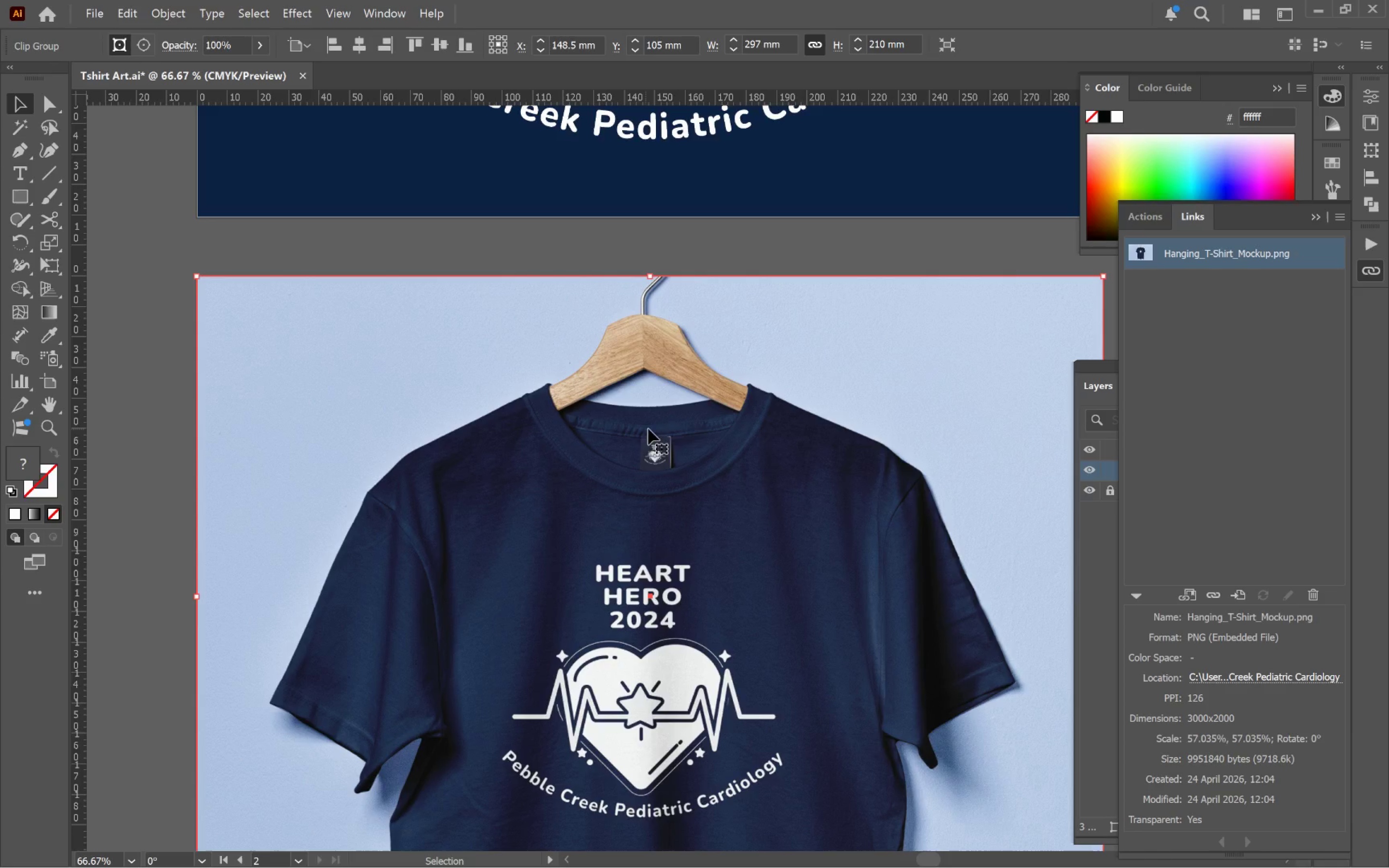 
hold_key(key=AltLeft, duration=1.62)
 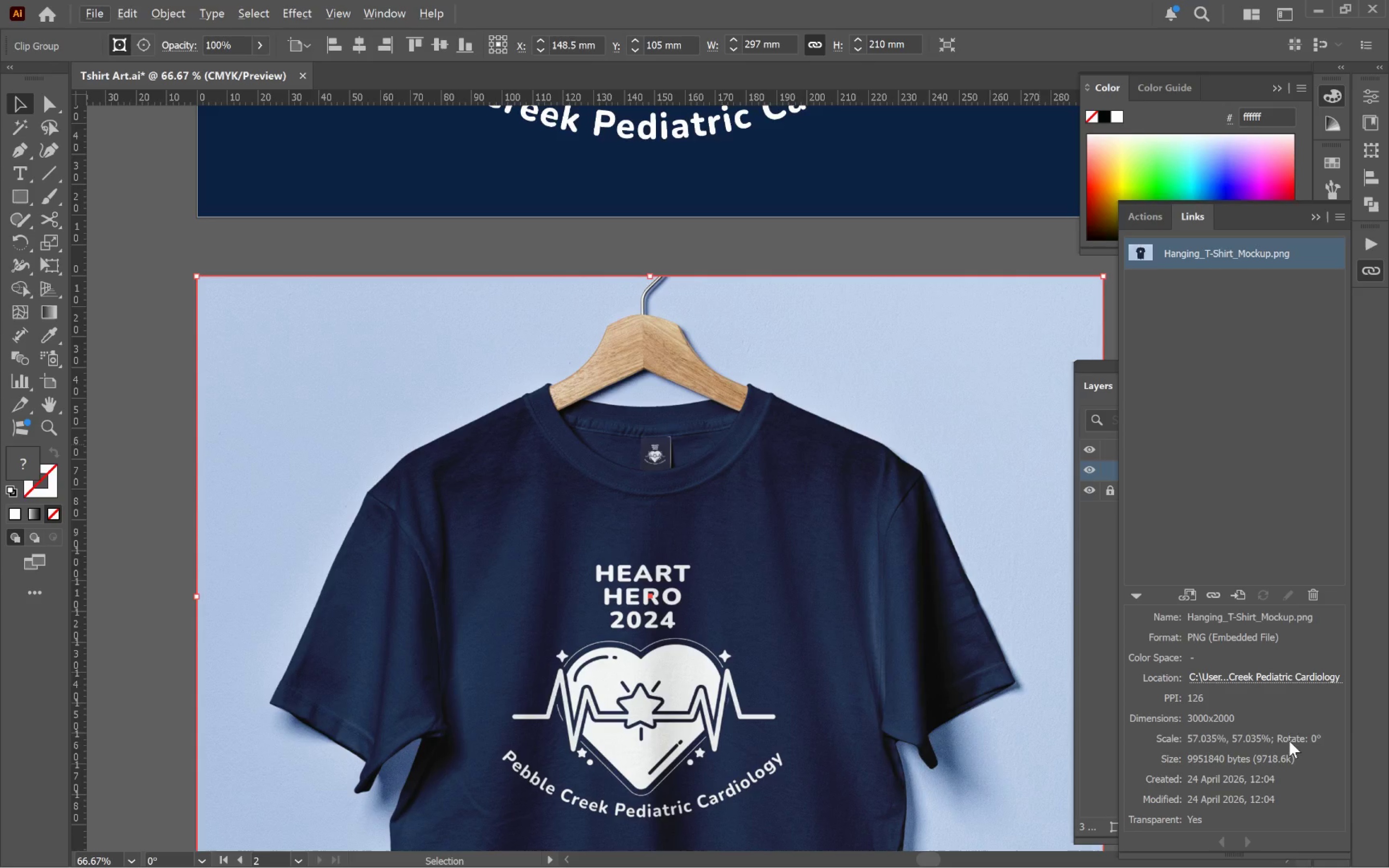 
scroll: coordinate [1289, 736], scroll_direction: down, amount: 2.0
 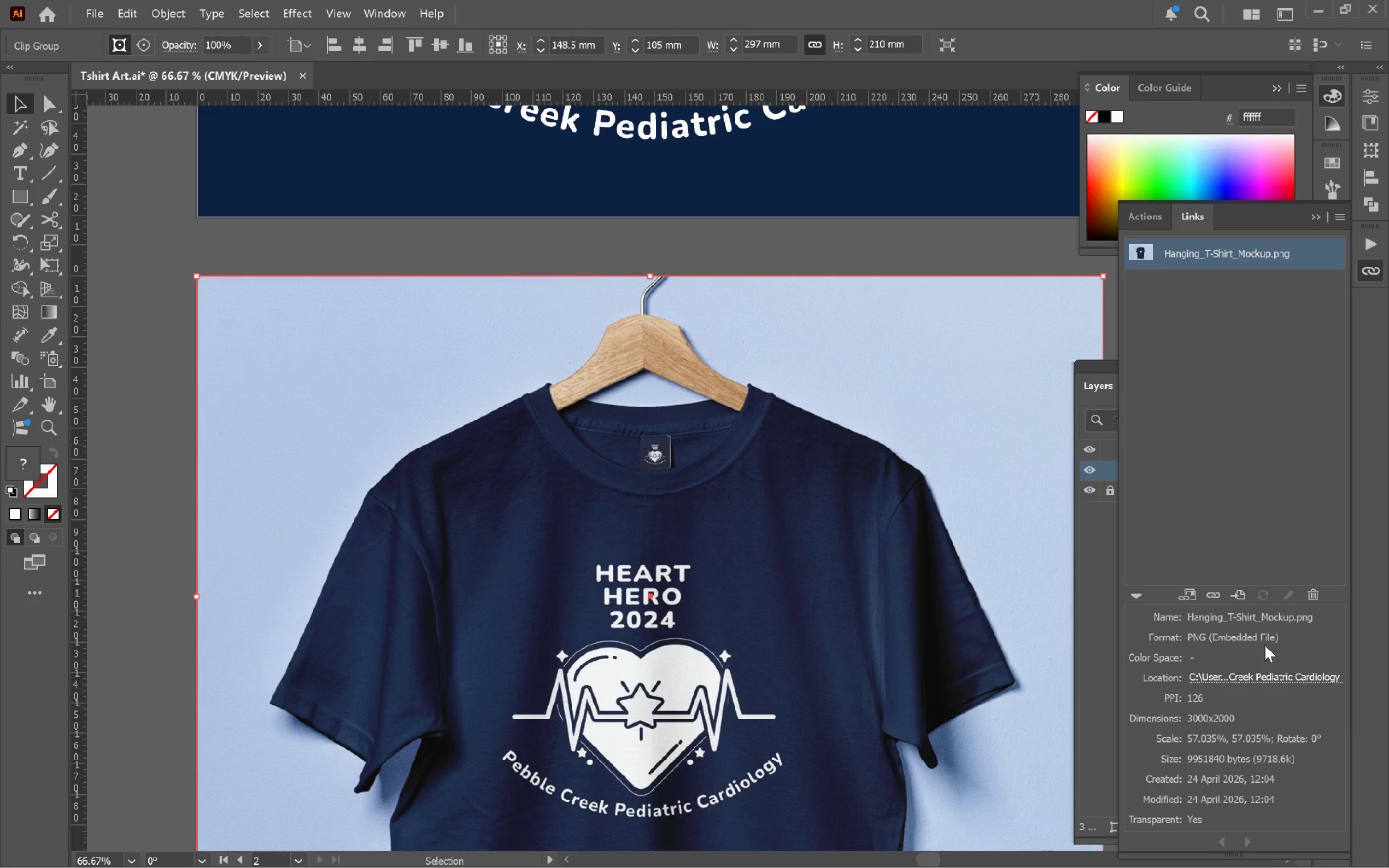 
left_click([679, 485])
 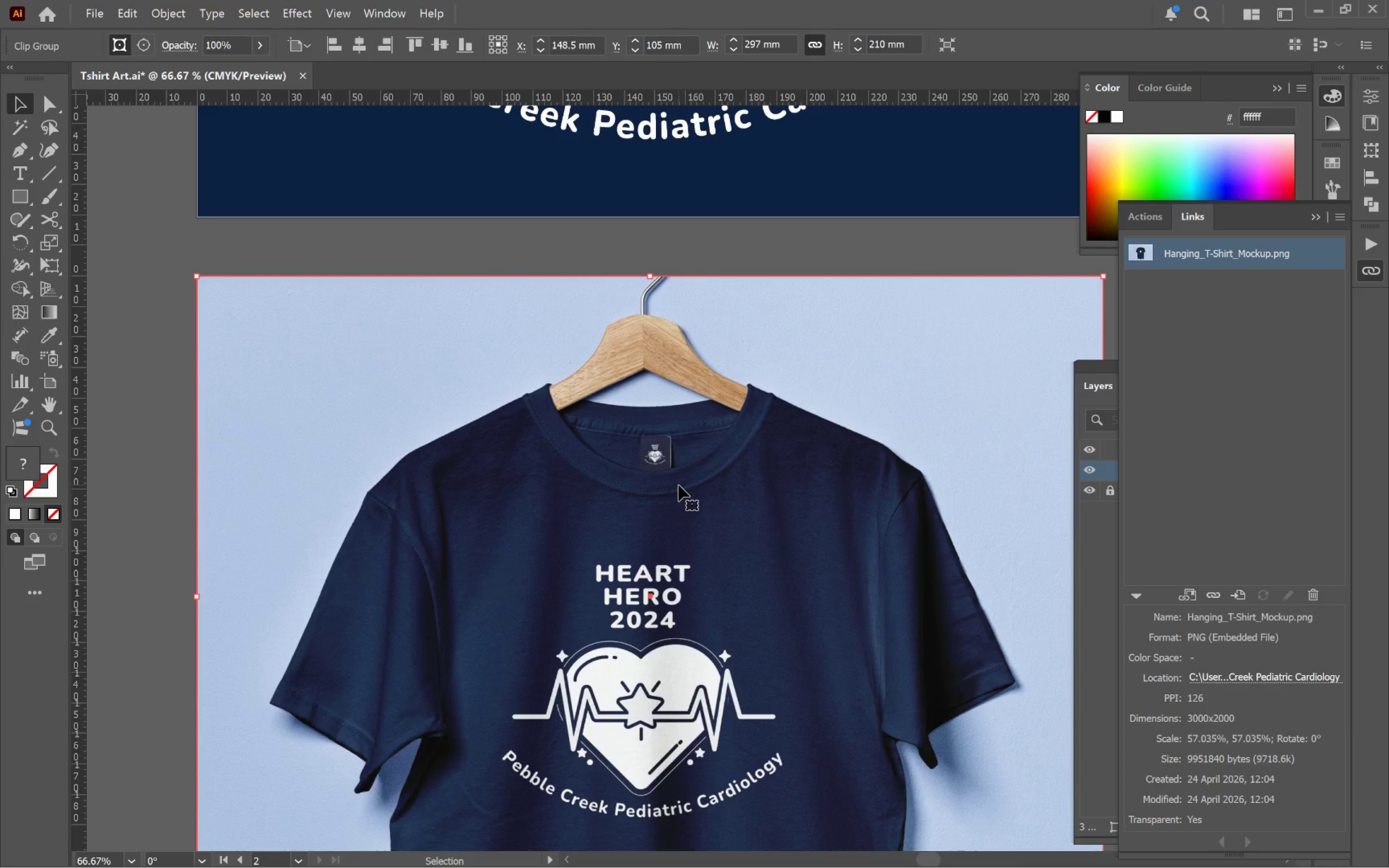 
hold_key(key=AltLeft, duration=0.52)
 